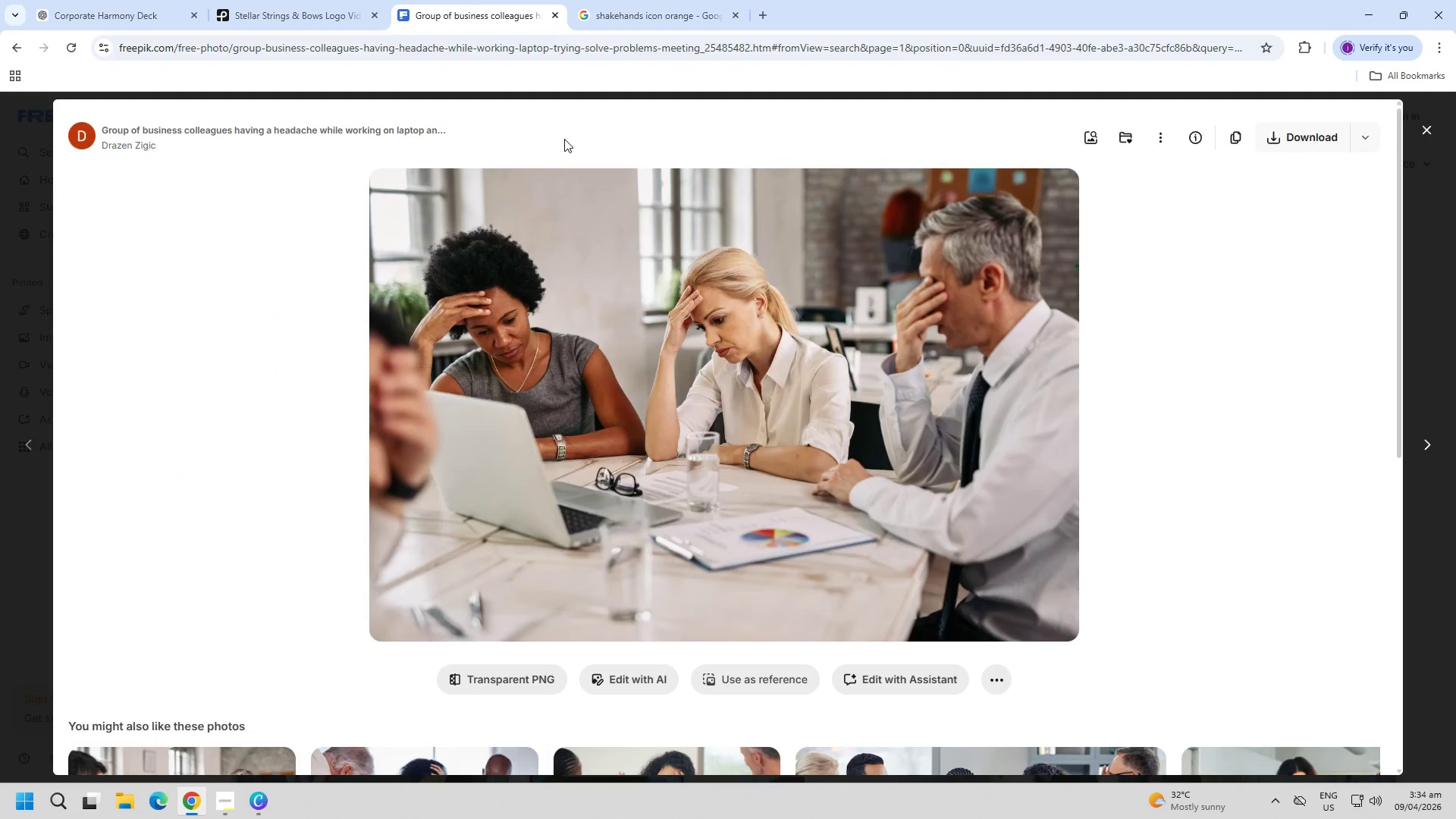 
key(Escape)
 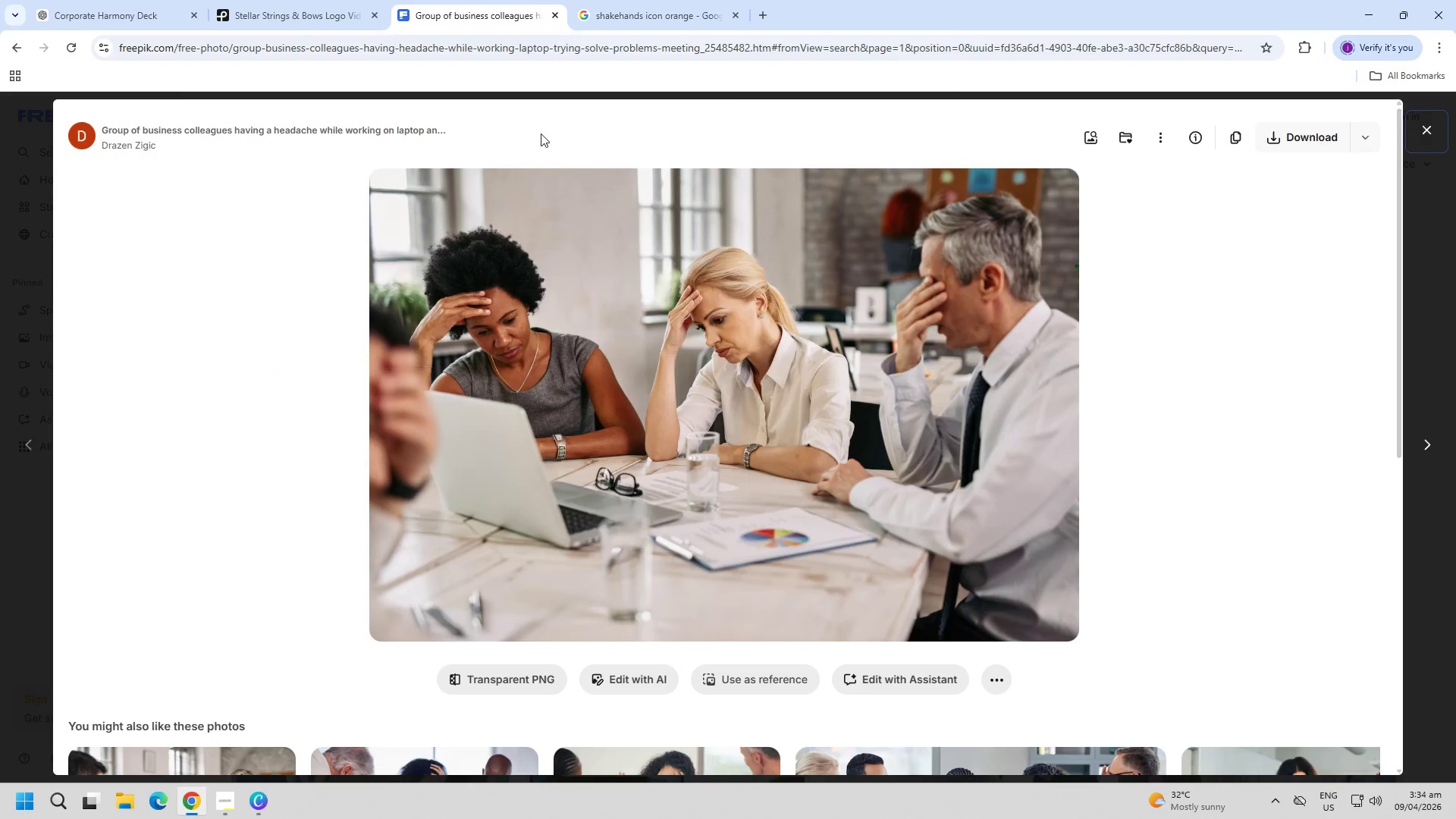 
key(Escape)
 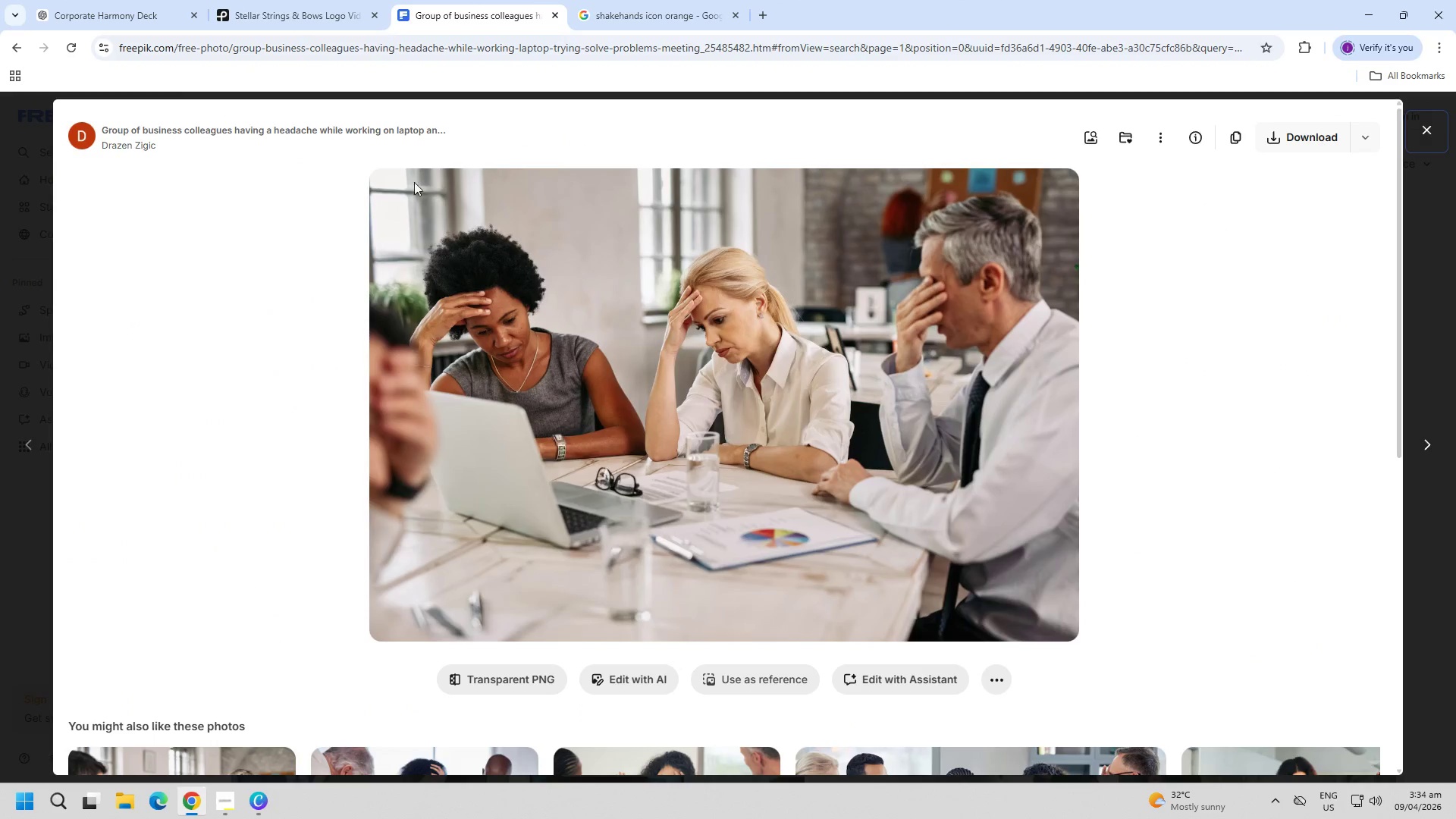 
key(Escape)
 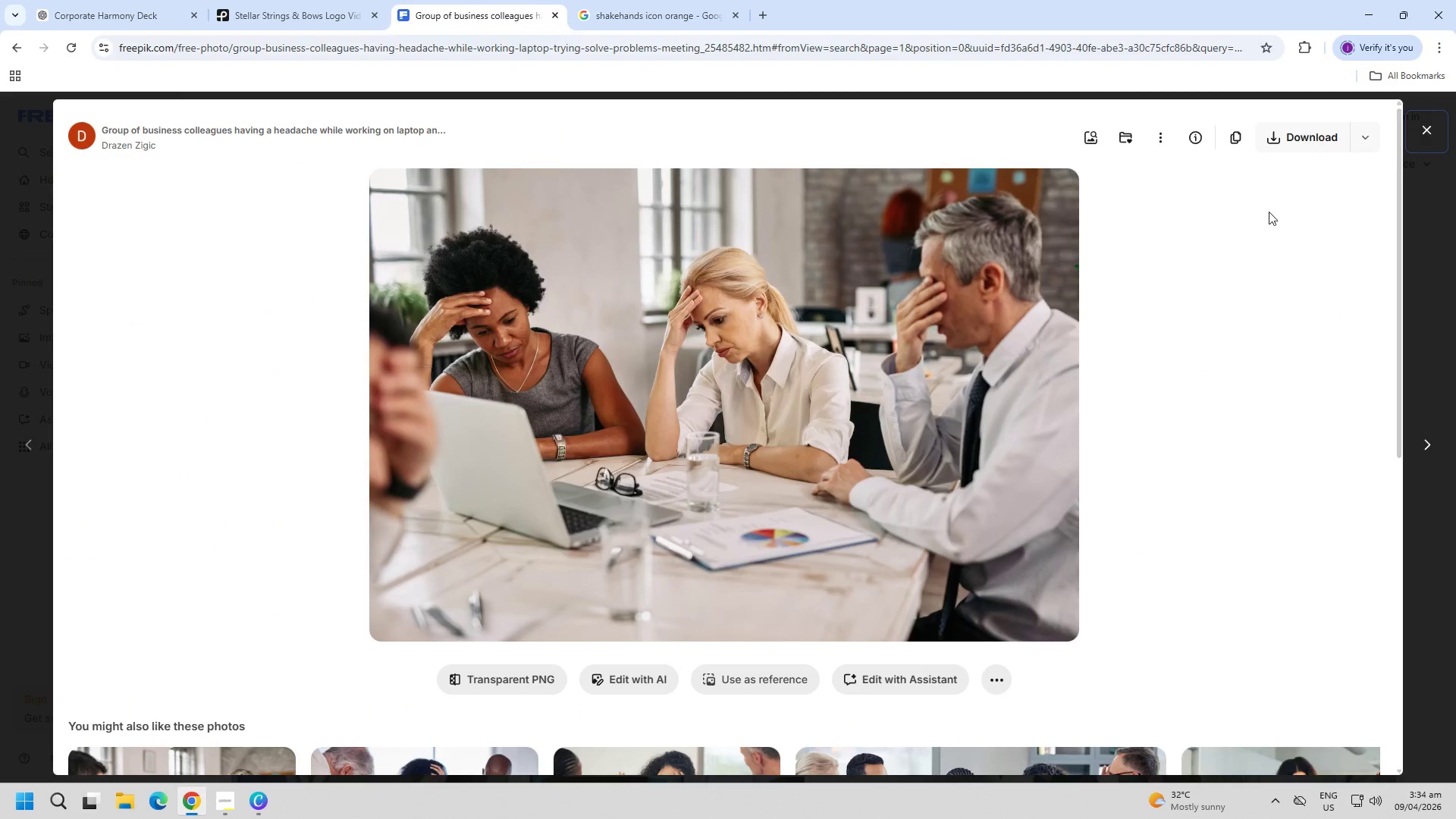 
key(Escape)
 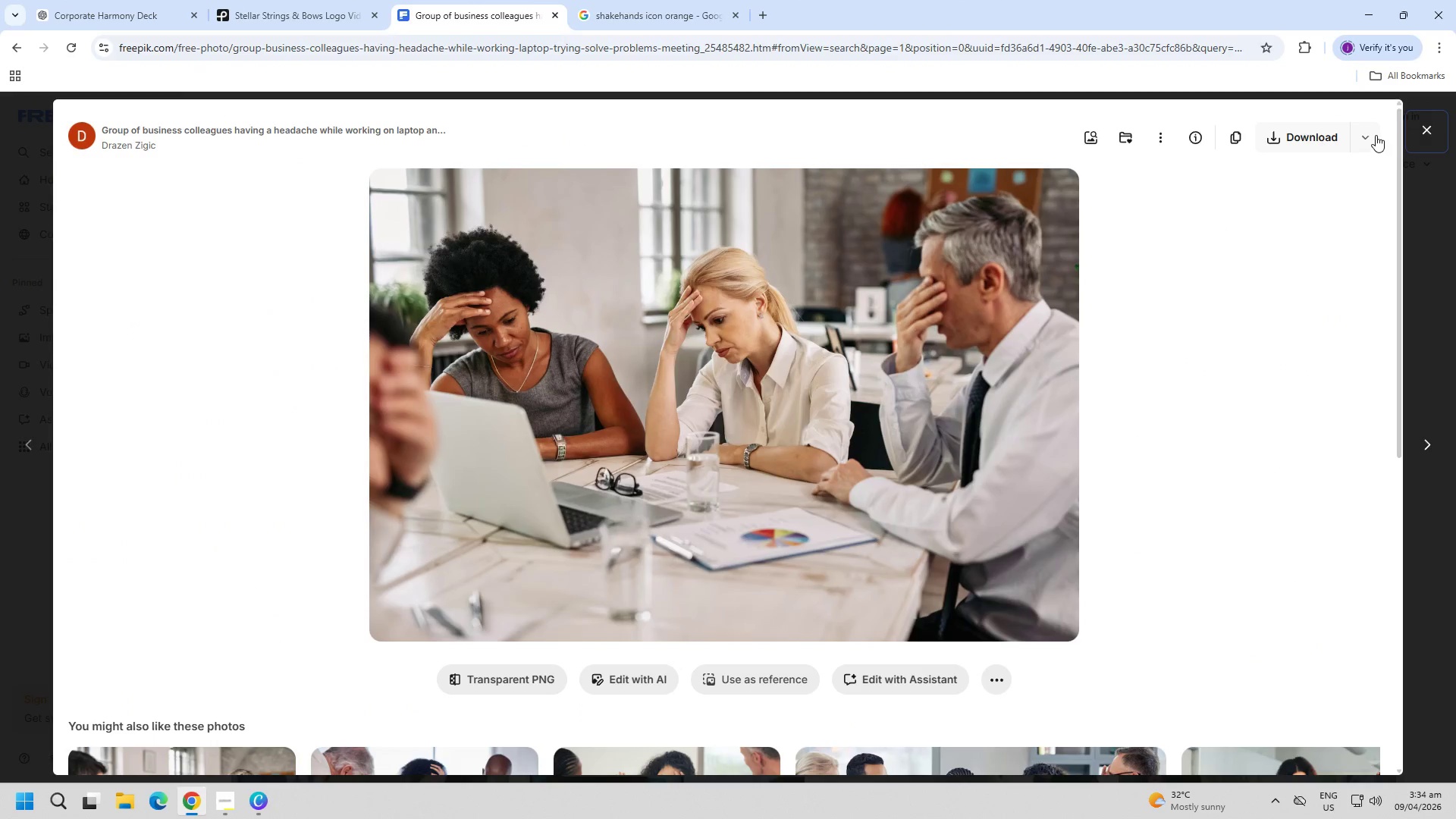 
key(Escape)
 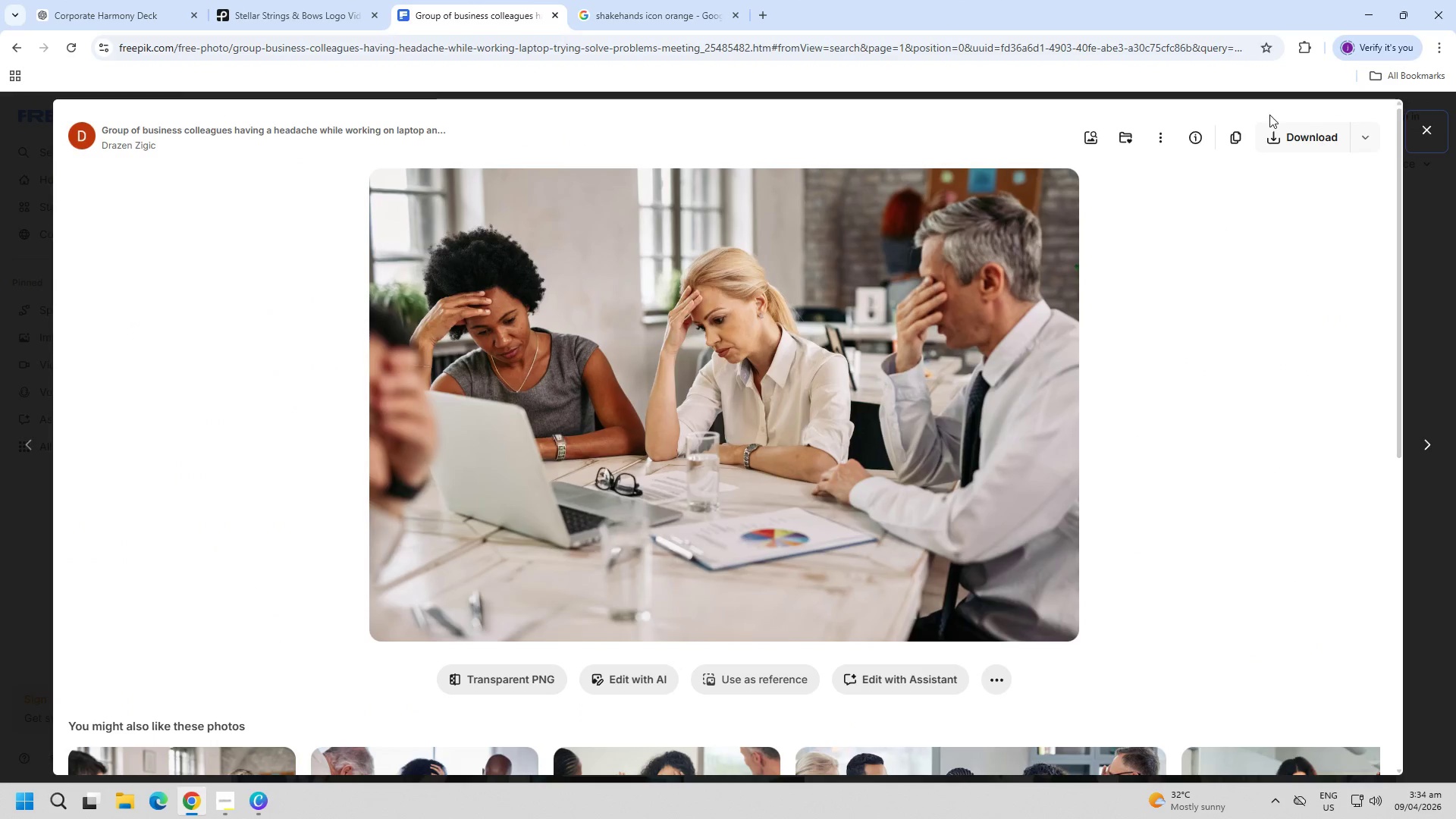 
key(Escape)
 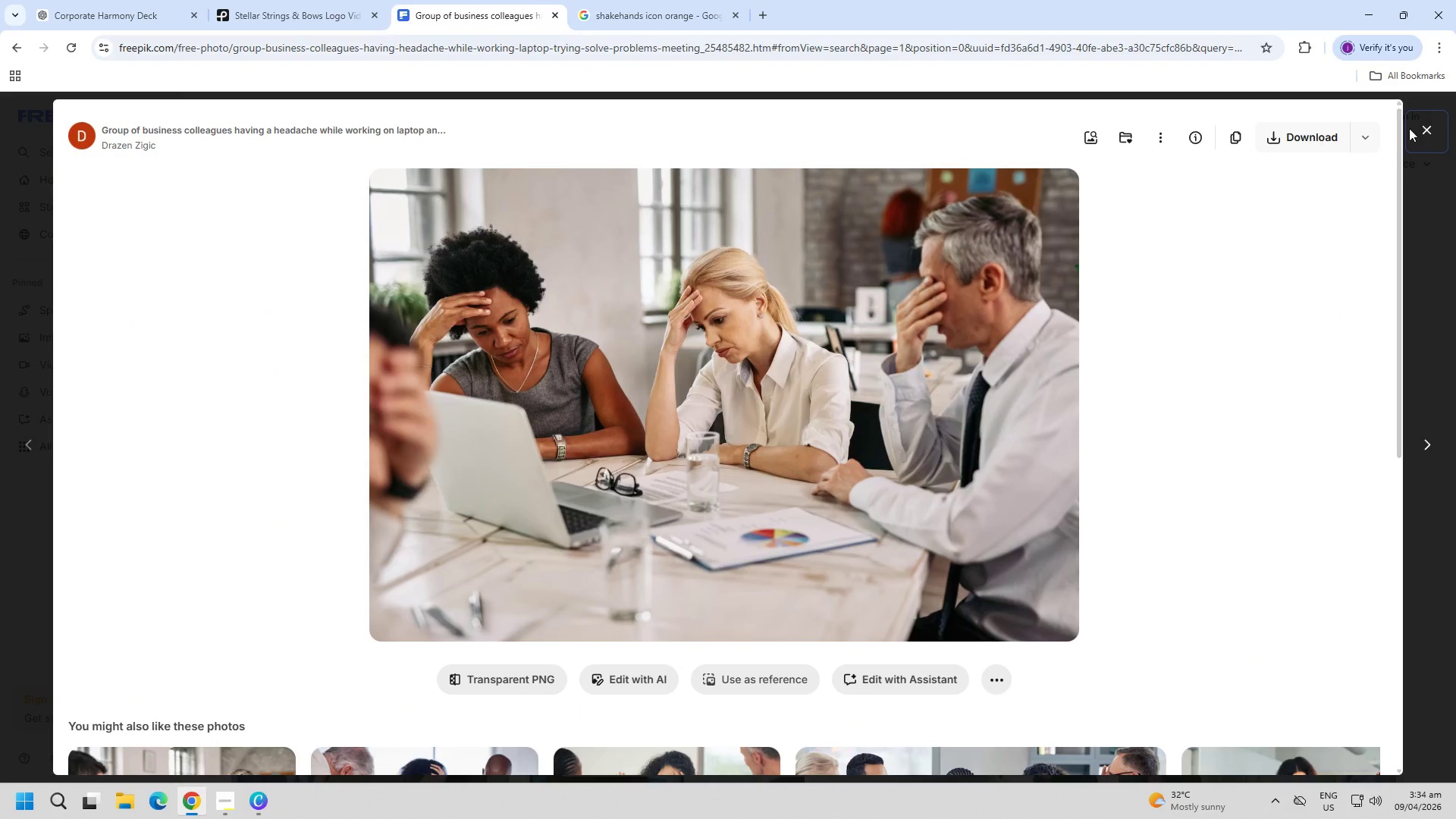 
left_click([1439, 134])
 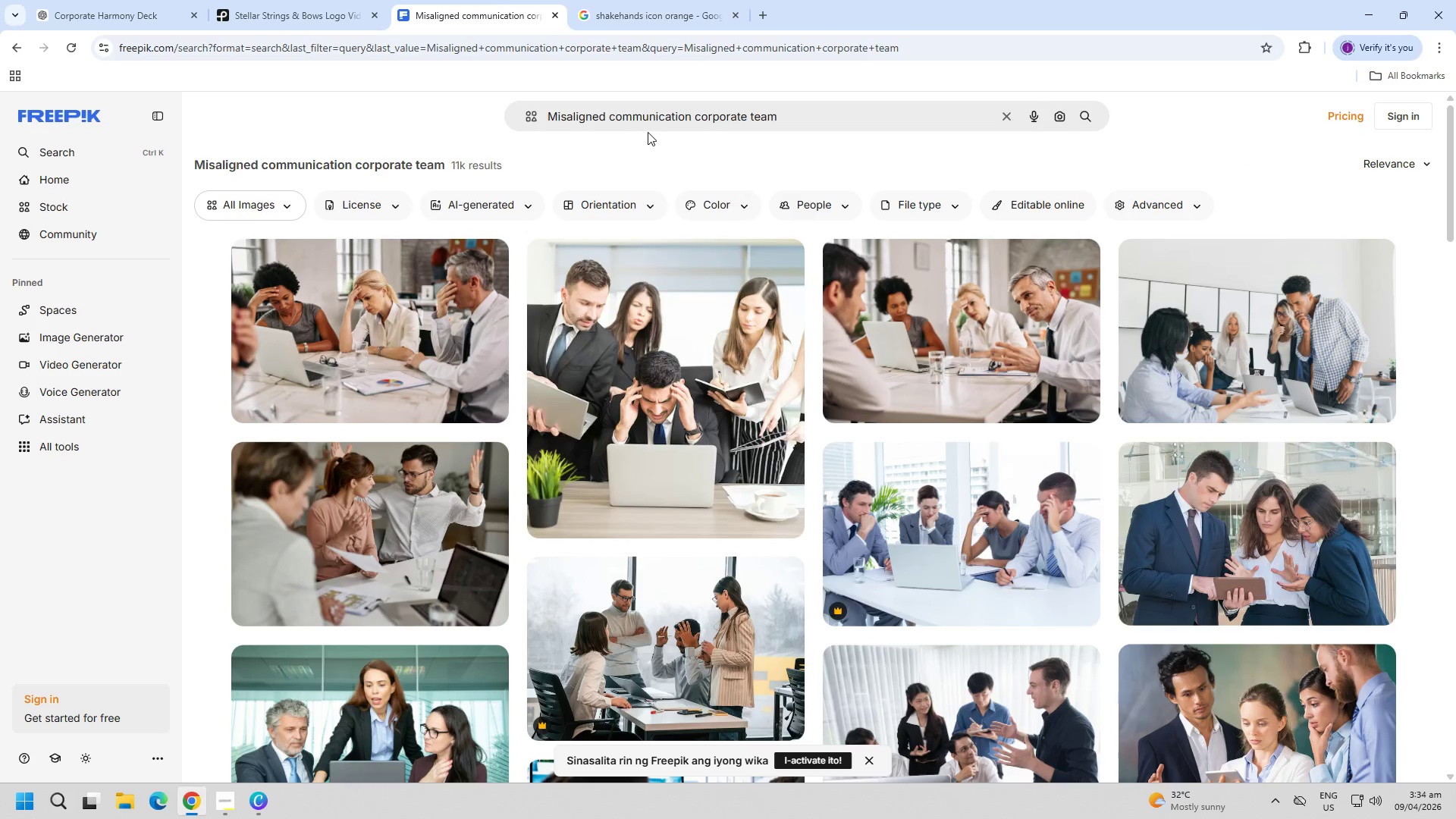 
double_click([720, 113])
 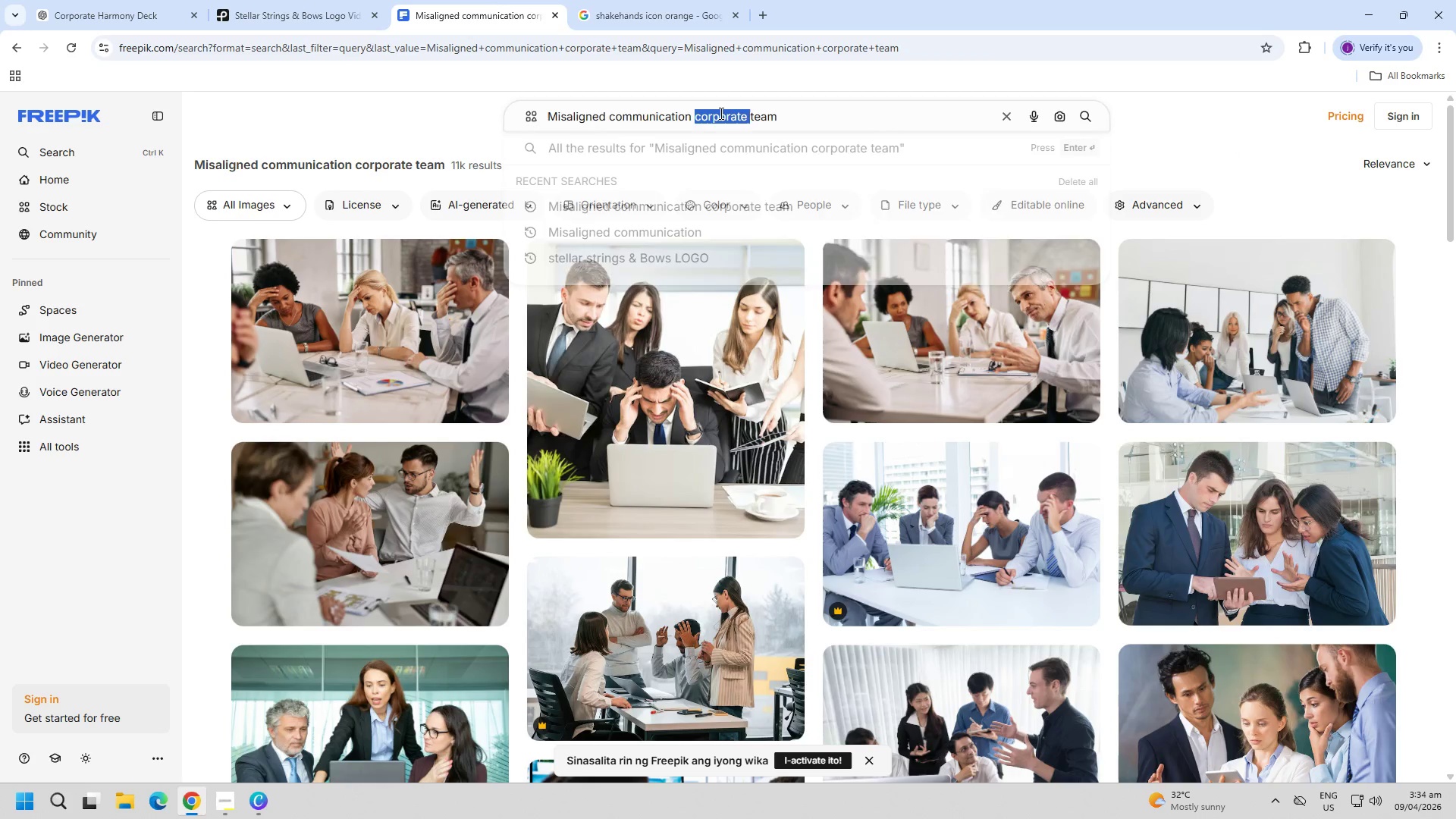 
triple_click([720, 113])
 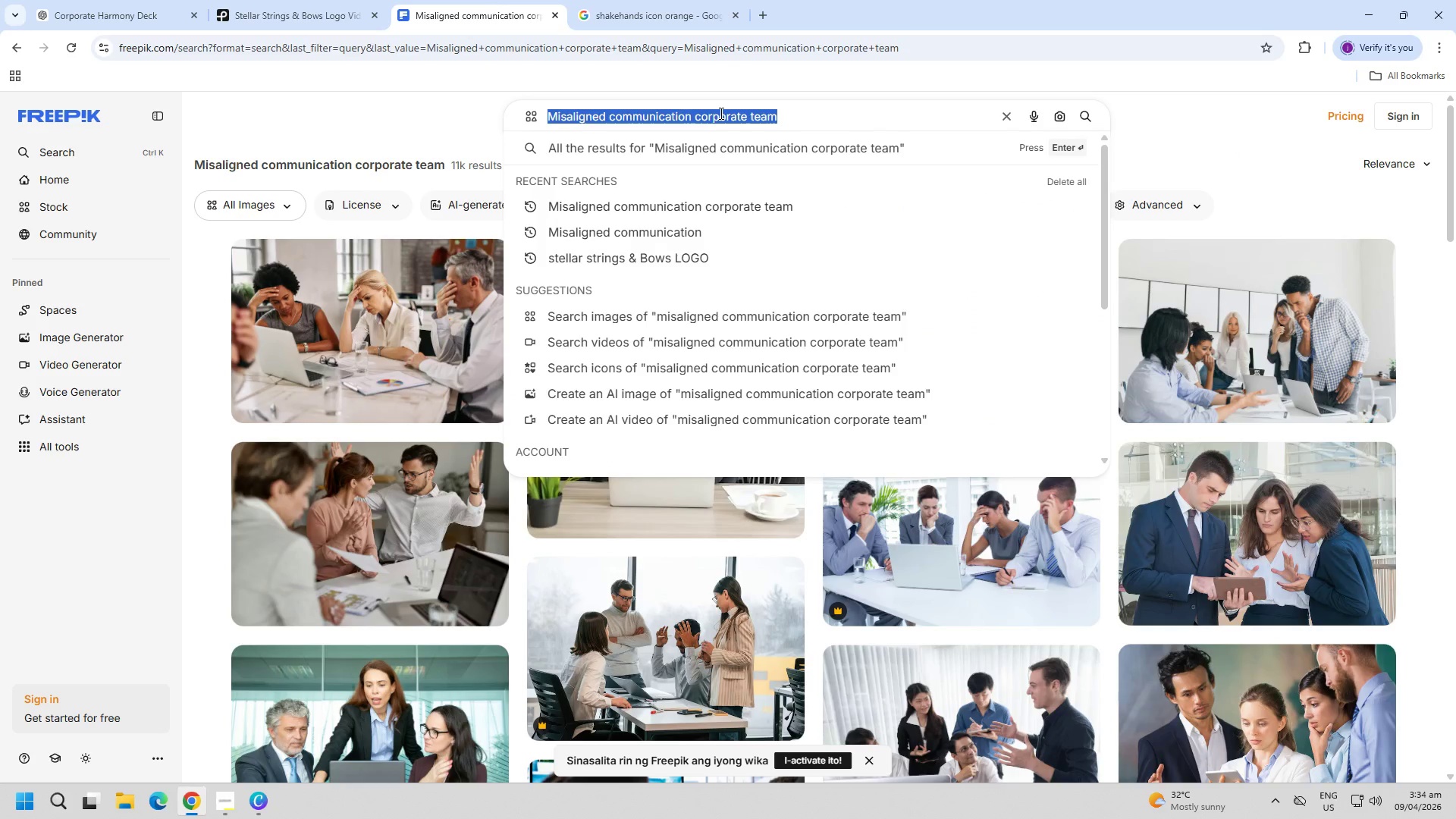 
type(full-with image ( groupd playing strings)
 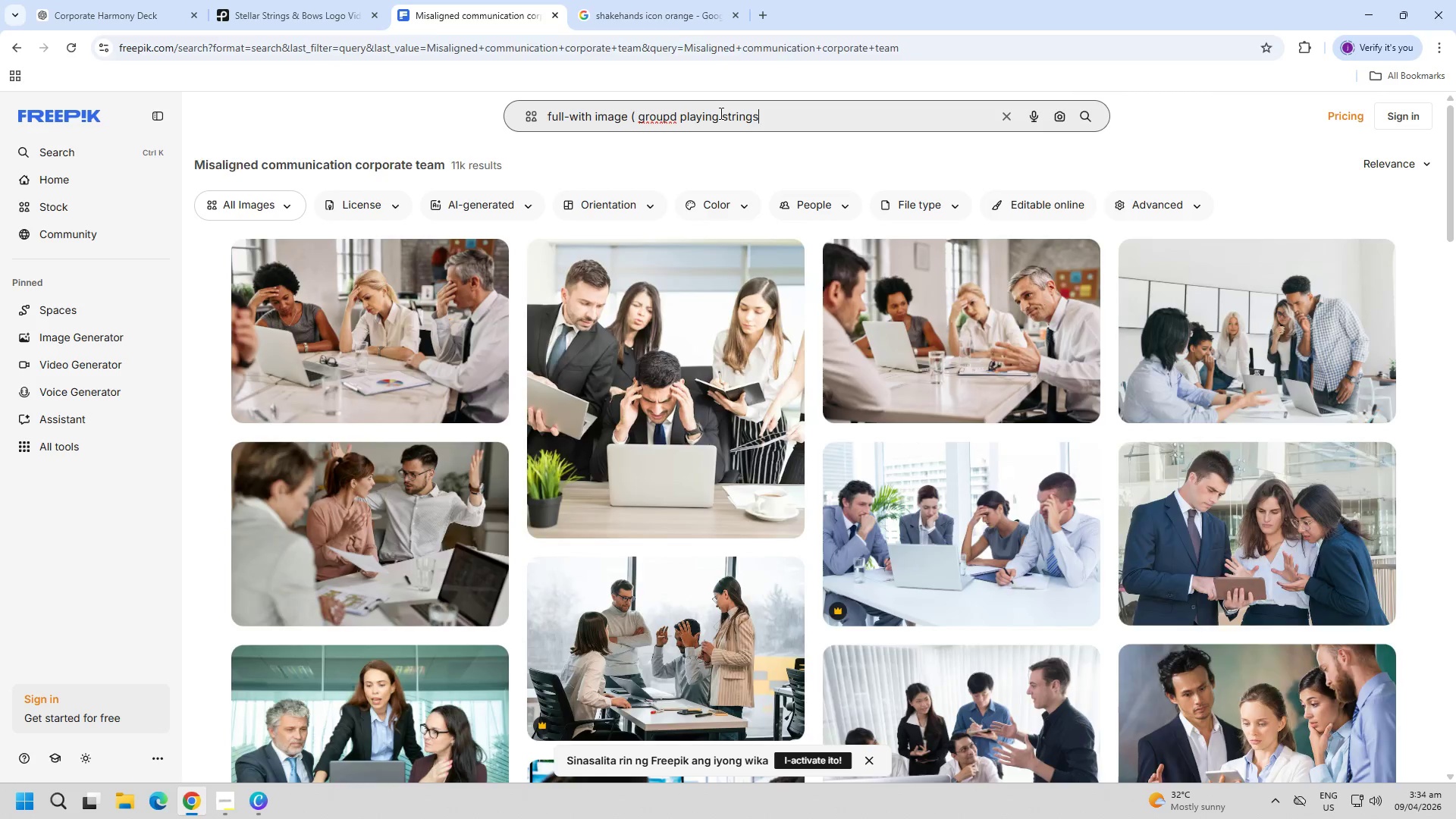 
 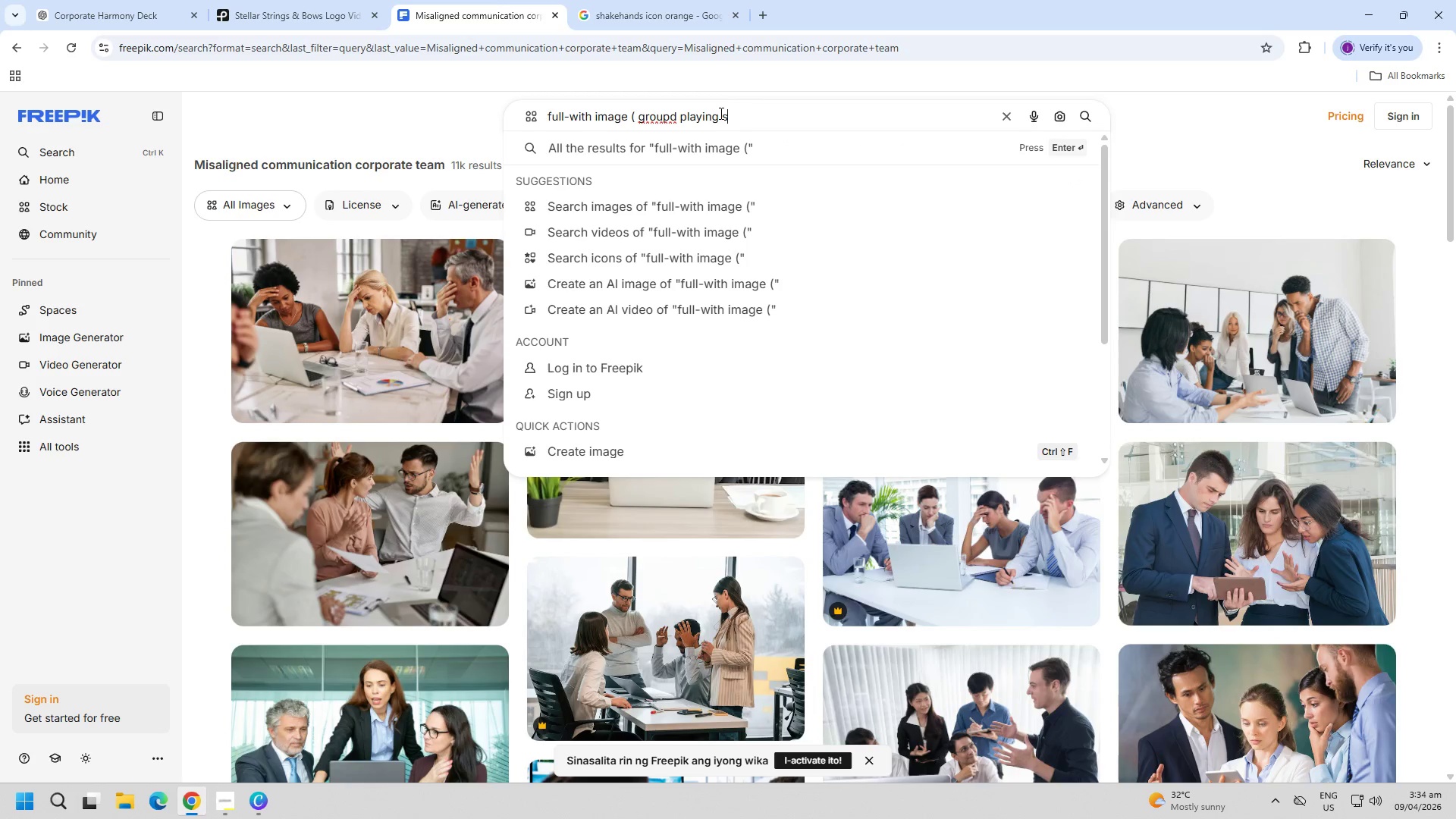 
key(Enter)
 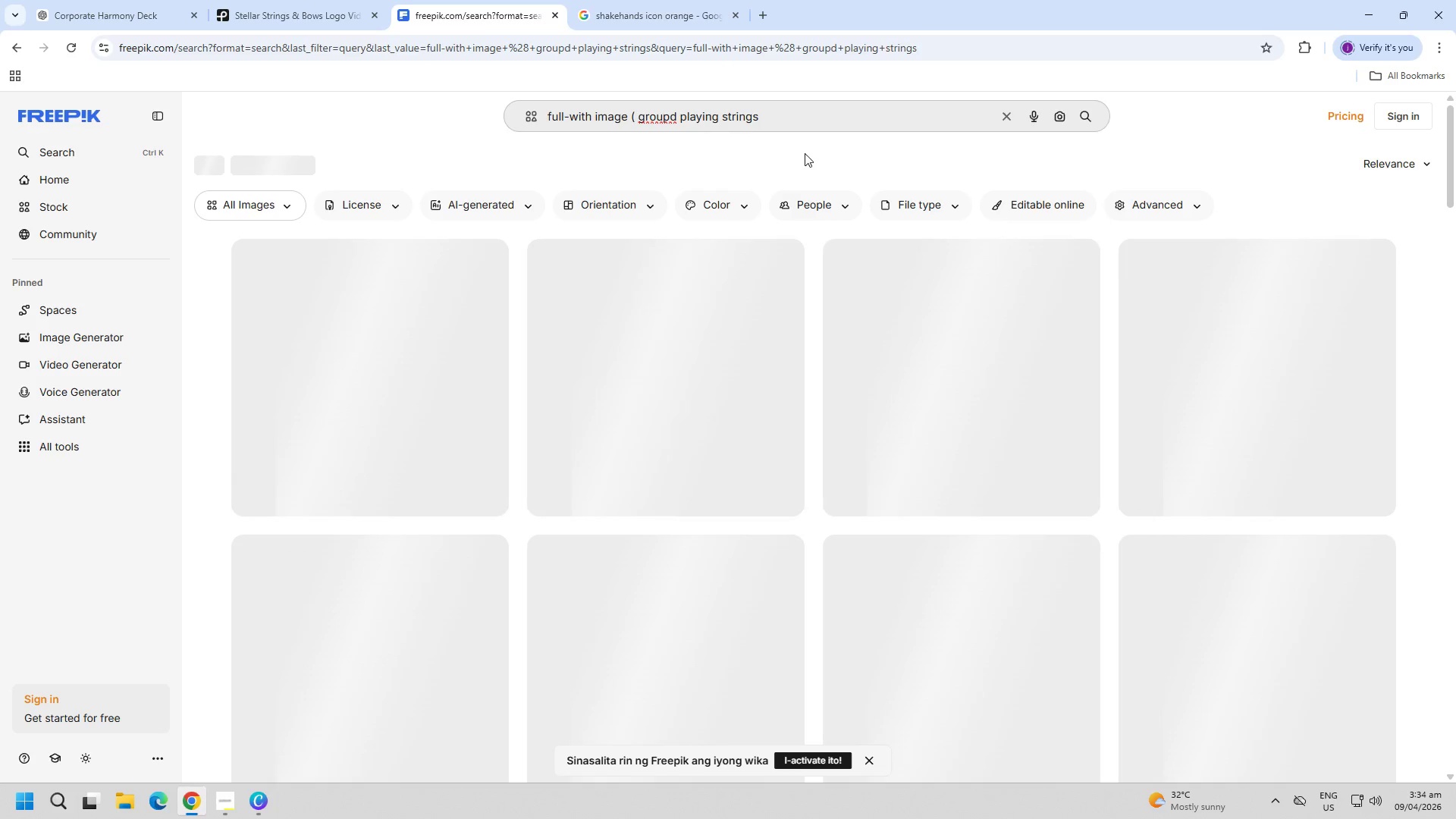 
left_click([800, 125])
 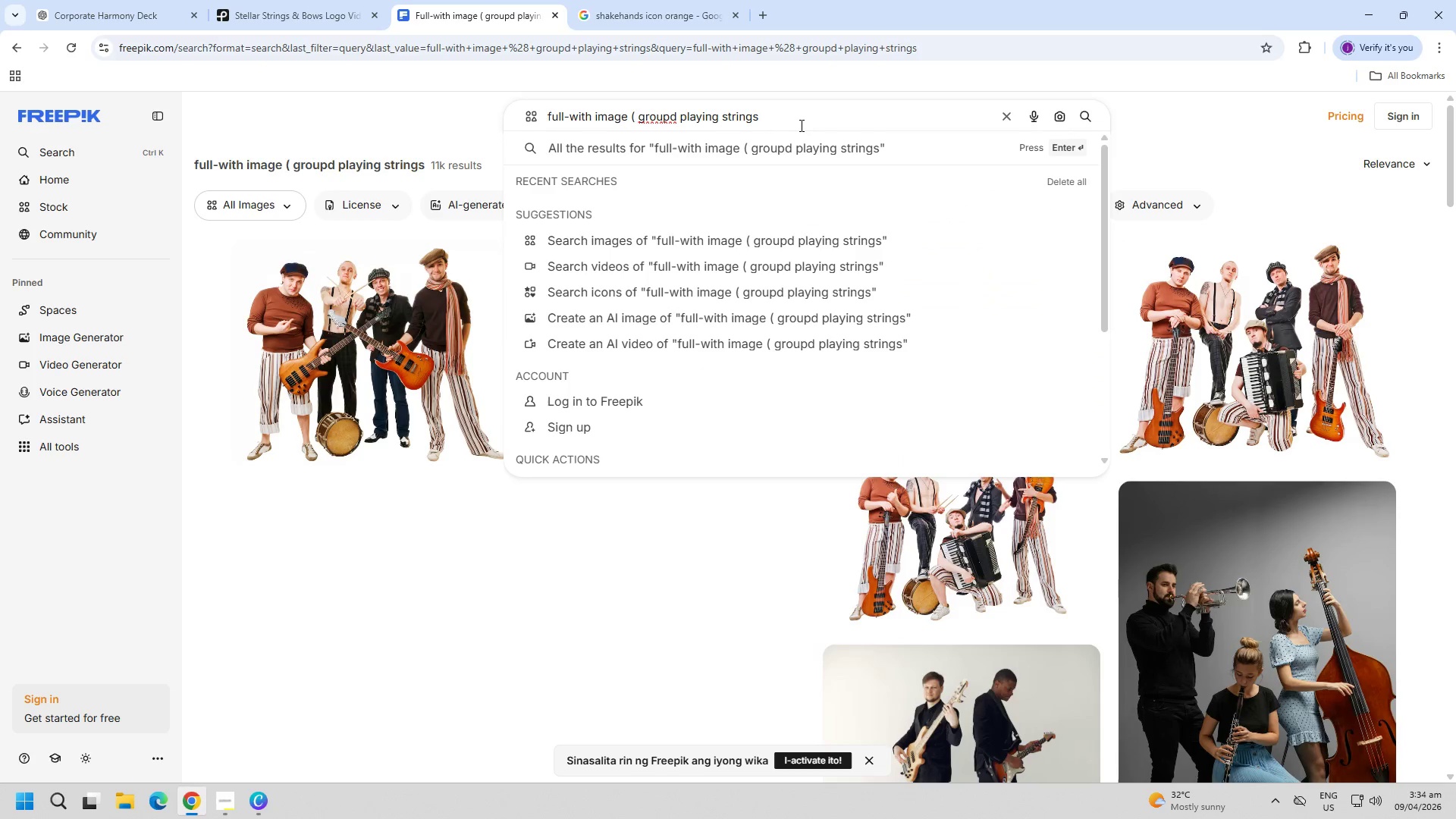 
key(Shift+0)
 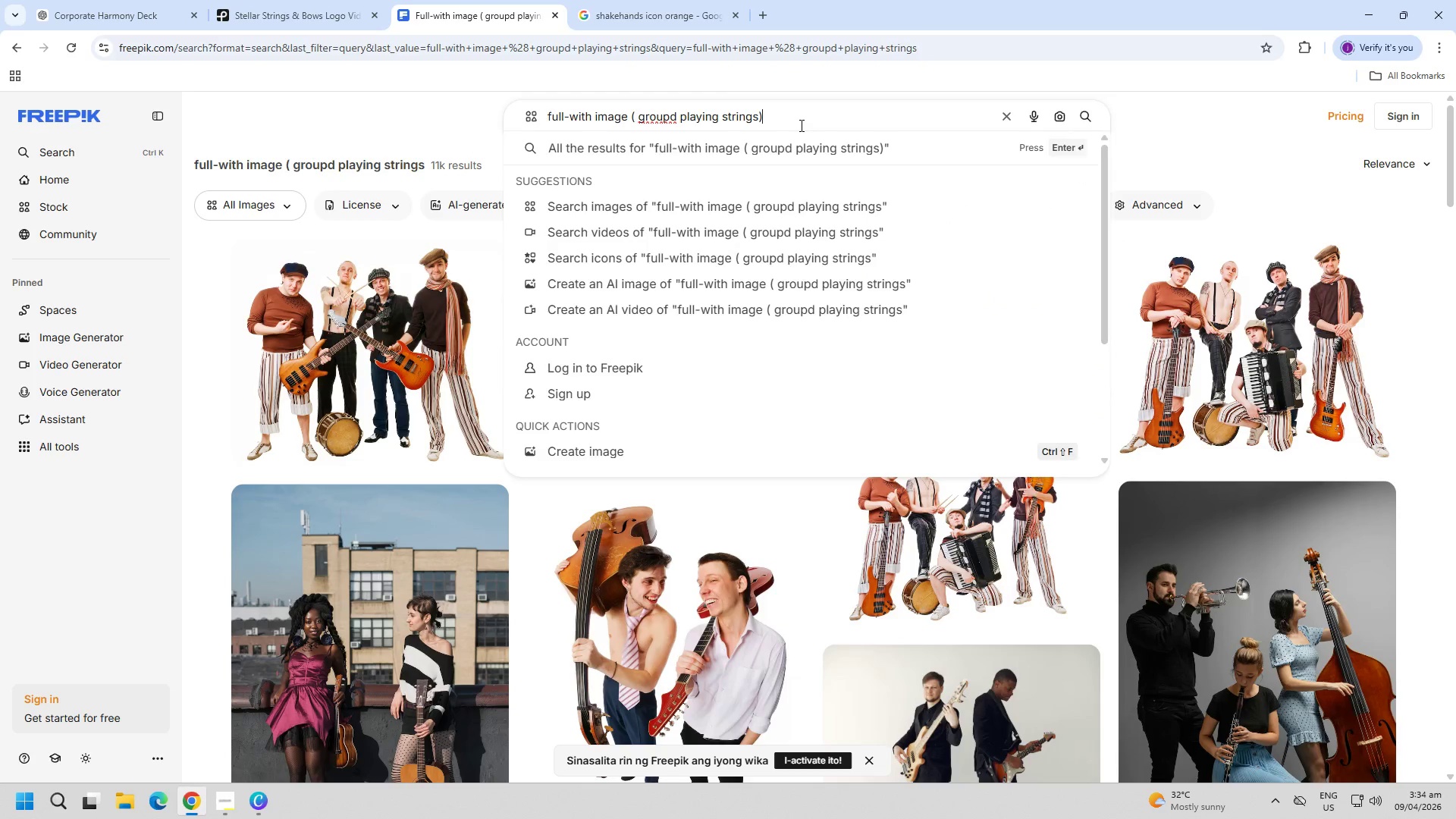 
key(Enter)
 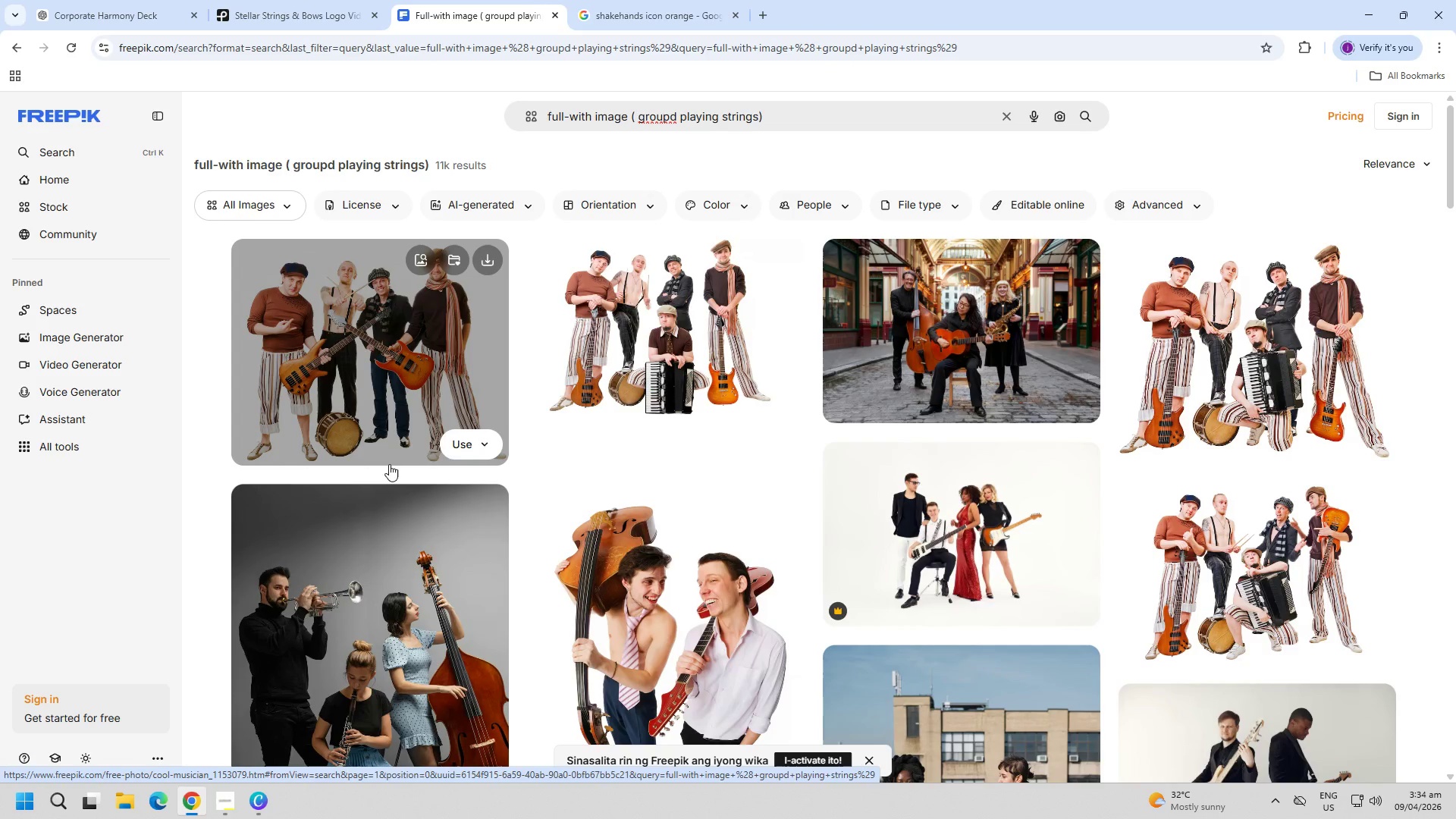 
wait(7.52)
 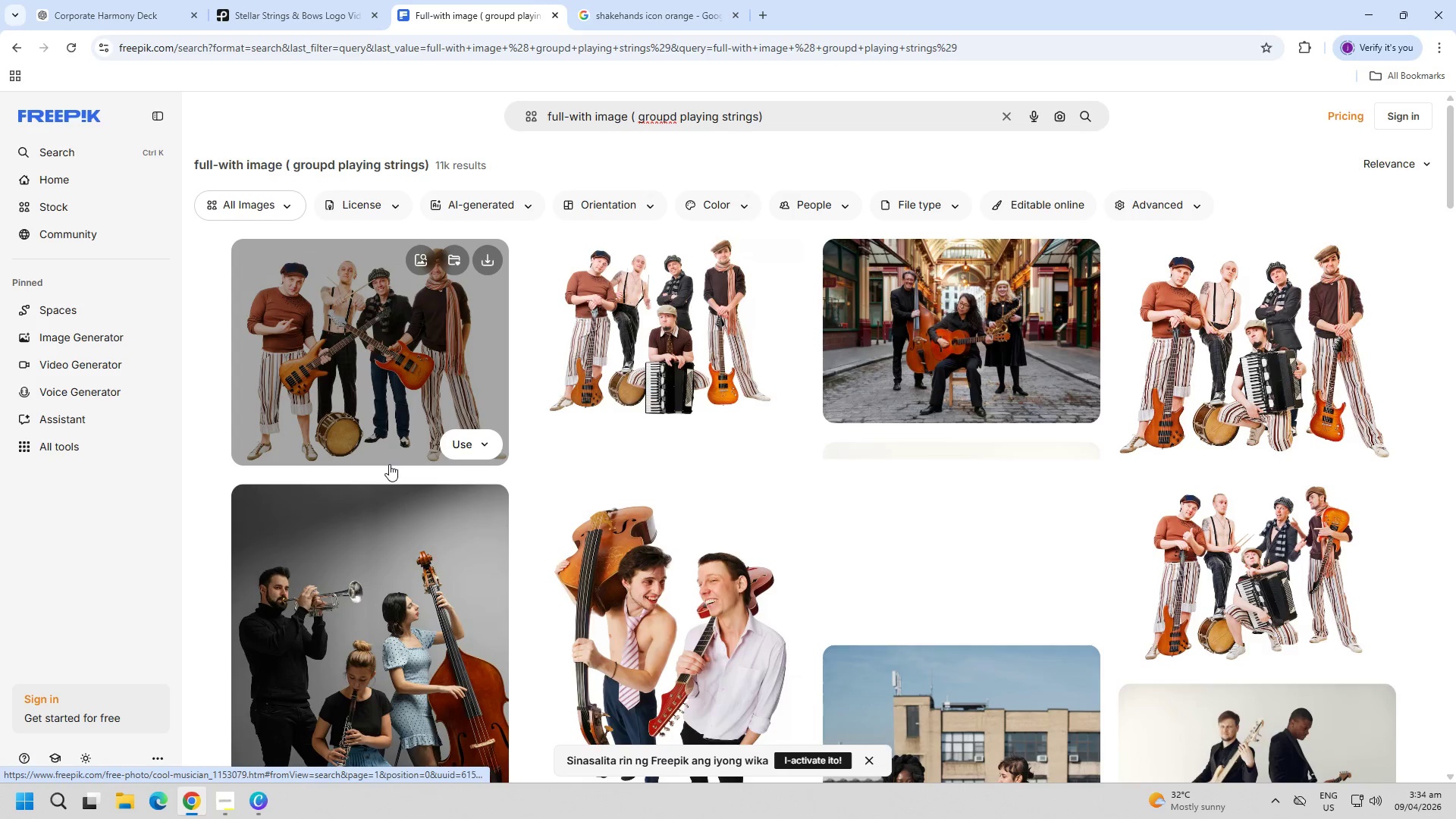 
scroll: coordinate [156, 576], scroll_direction: down, amount: 3.0
 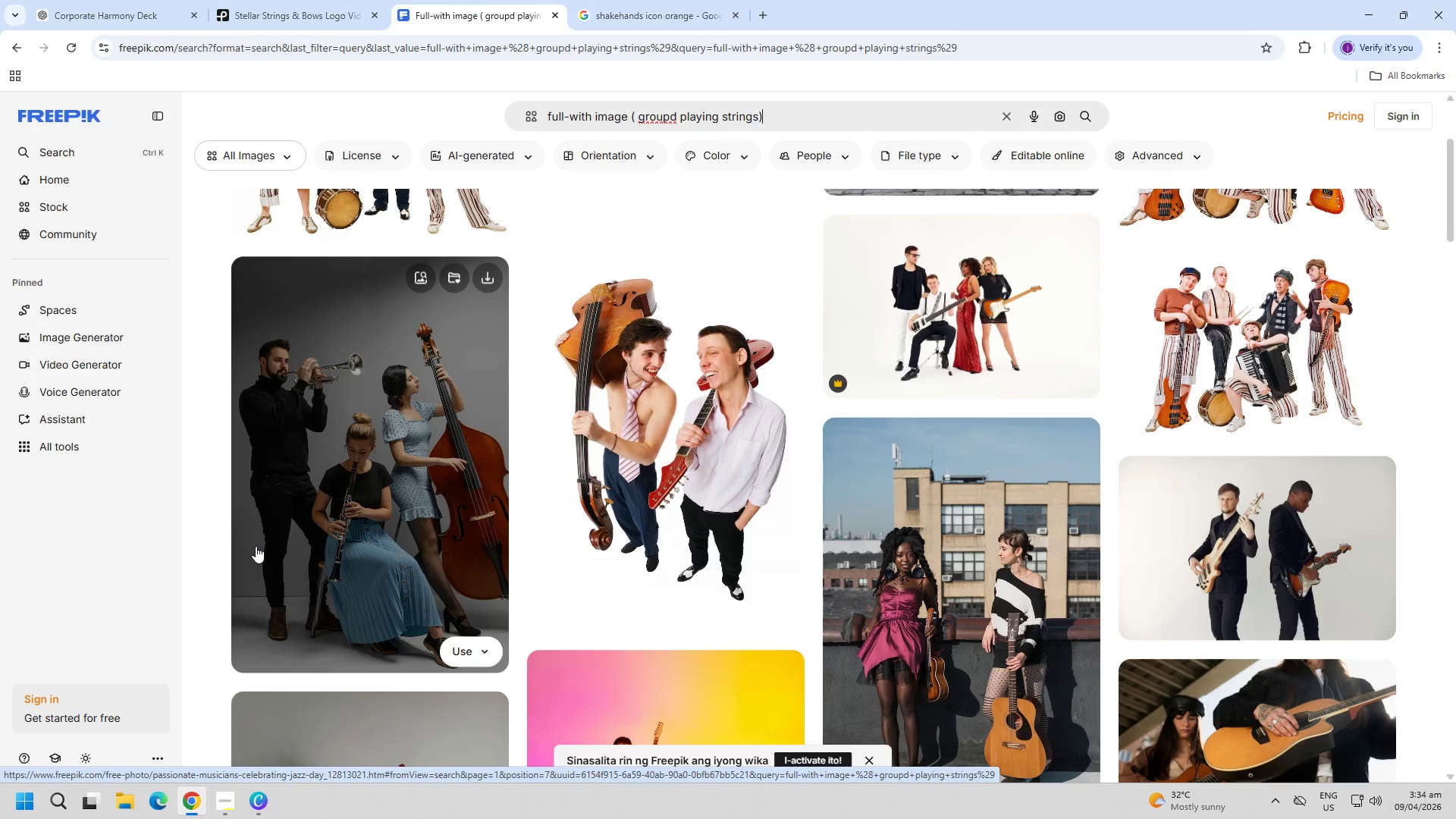 
wait(13.15)
 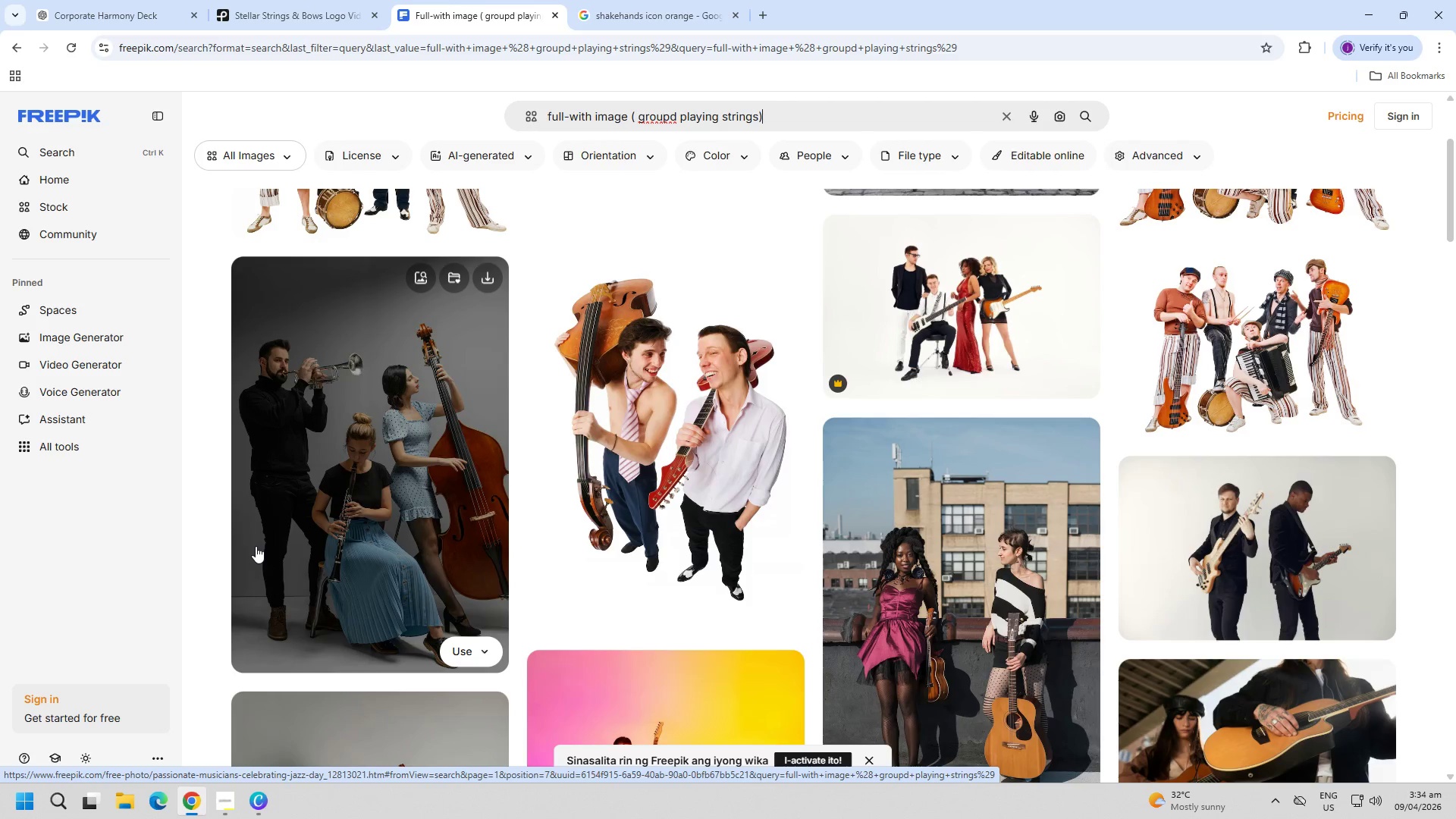 
left_click([984, 347])
 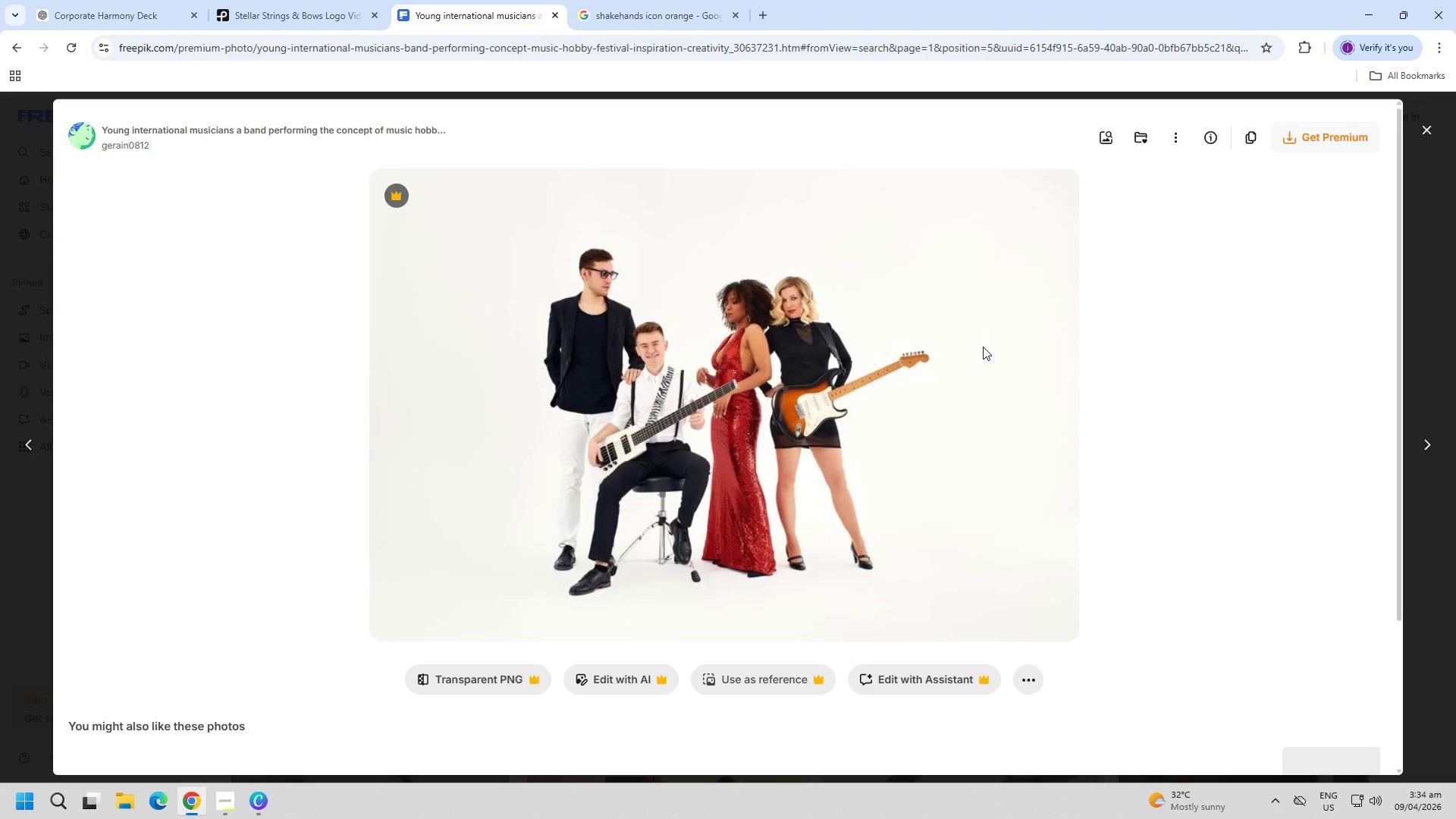 
key(Escape)
 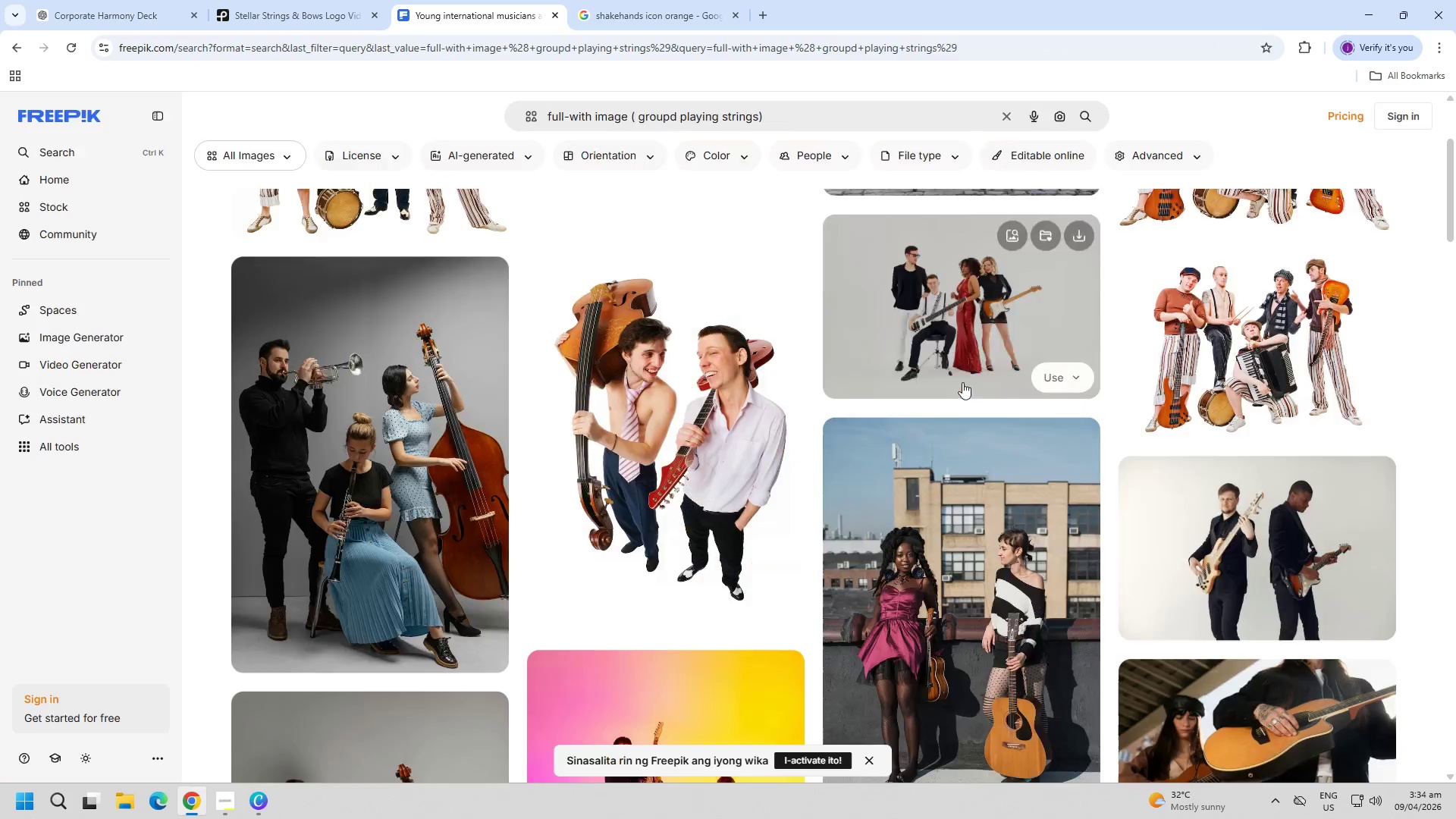 
scroll: coordinate [956, 407], scroll_direction: up, amount: 3.0
 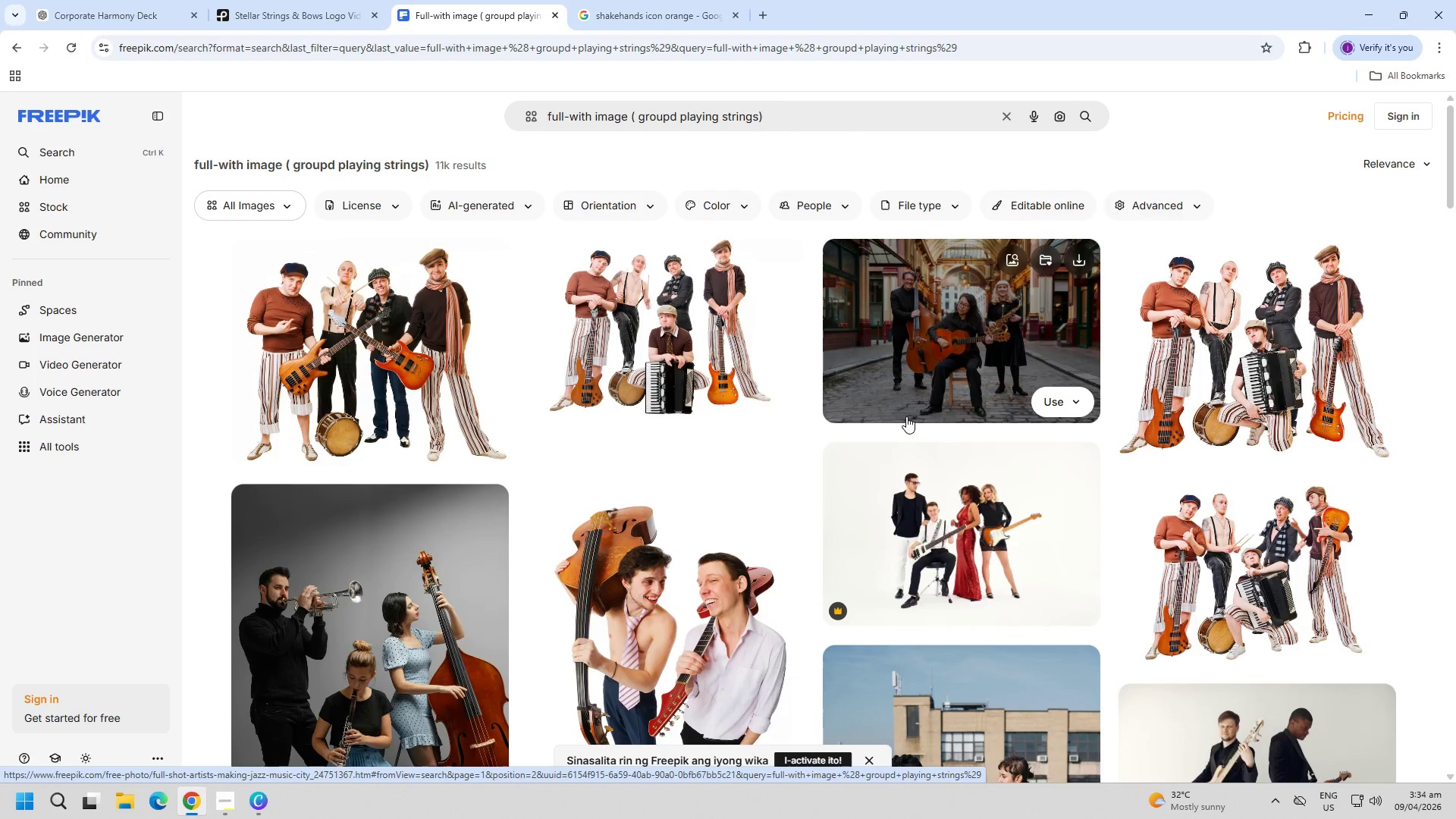 
left_click([626, 348])
 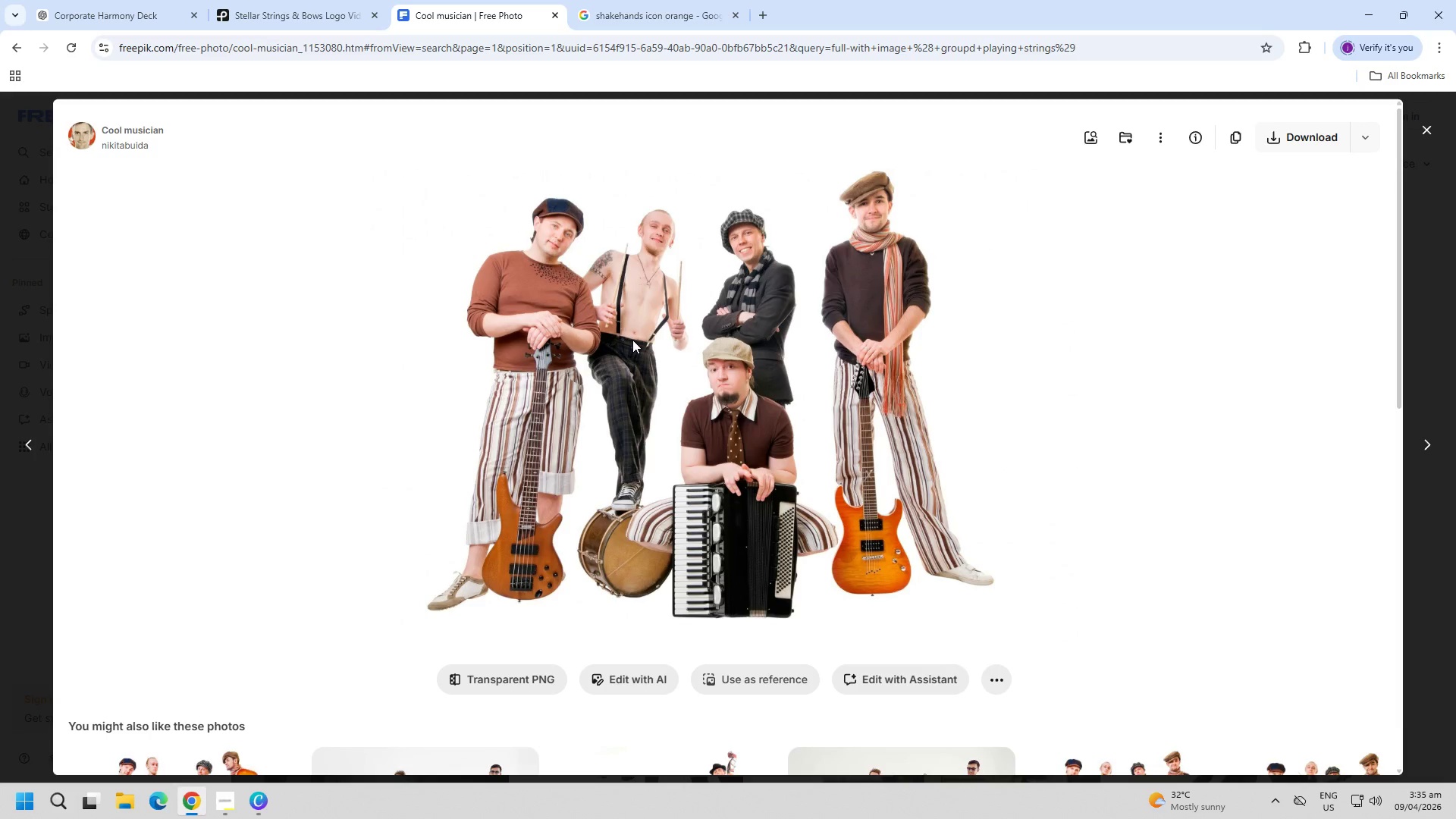 
wait(17.19)
 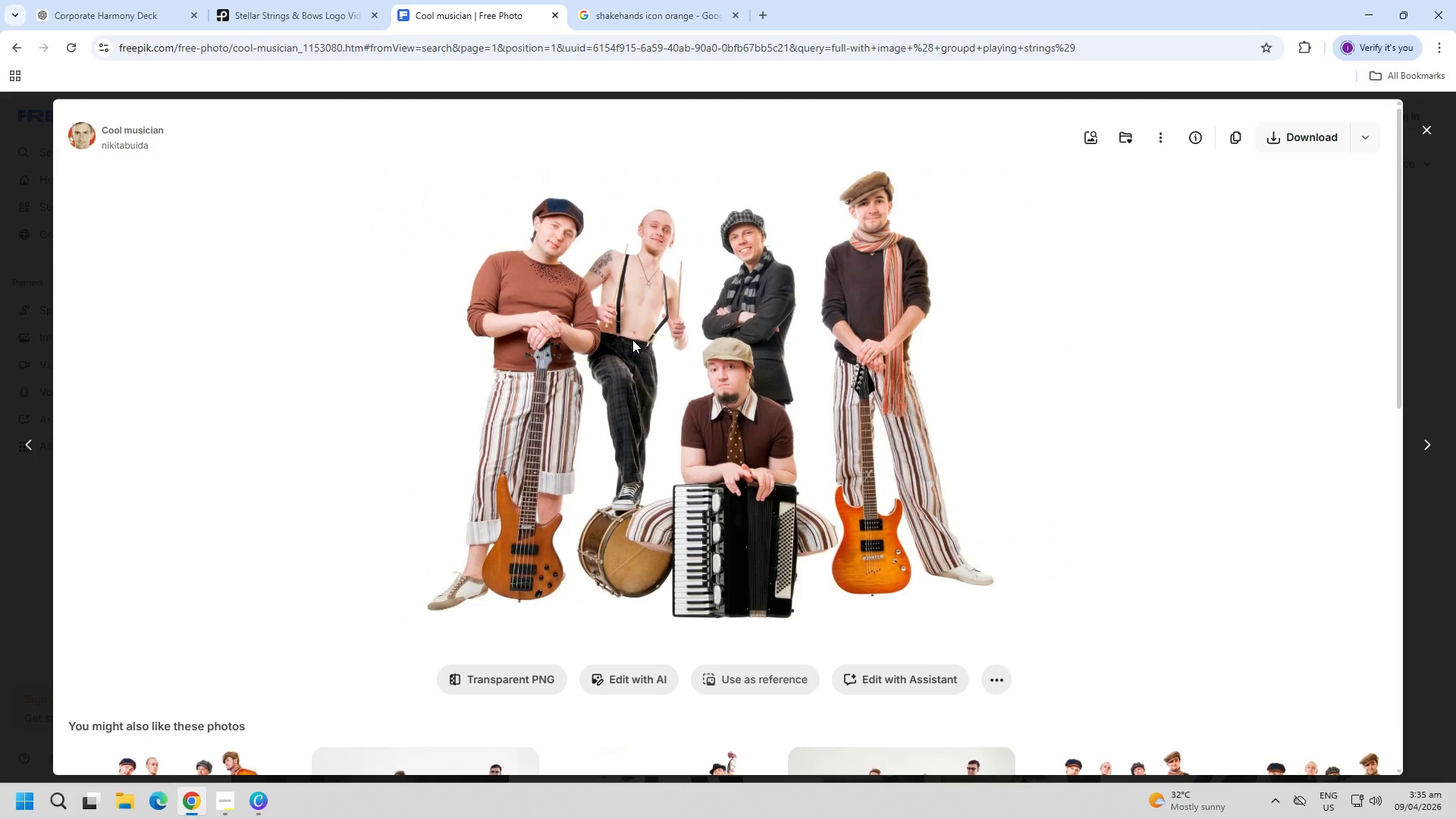 
key(Escape)
 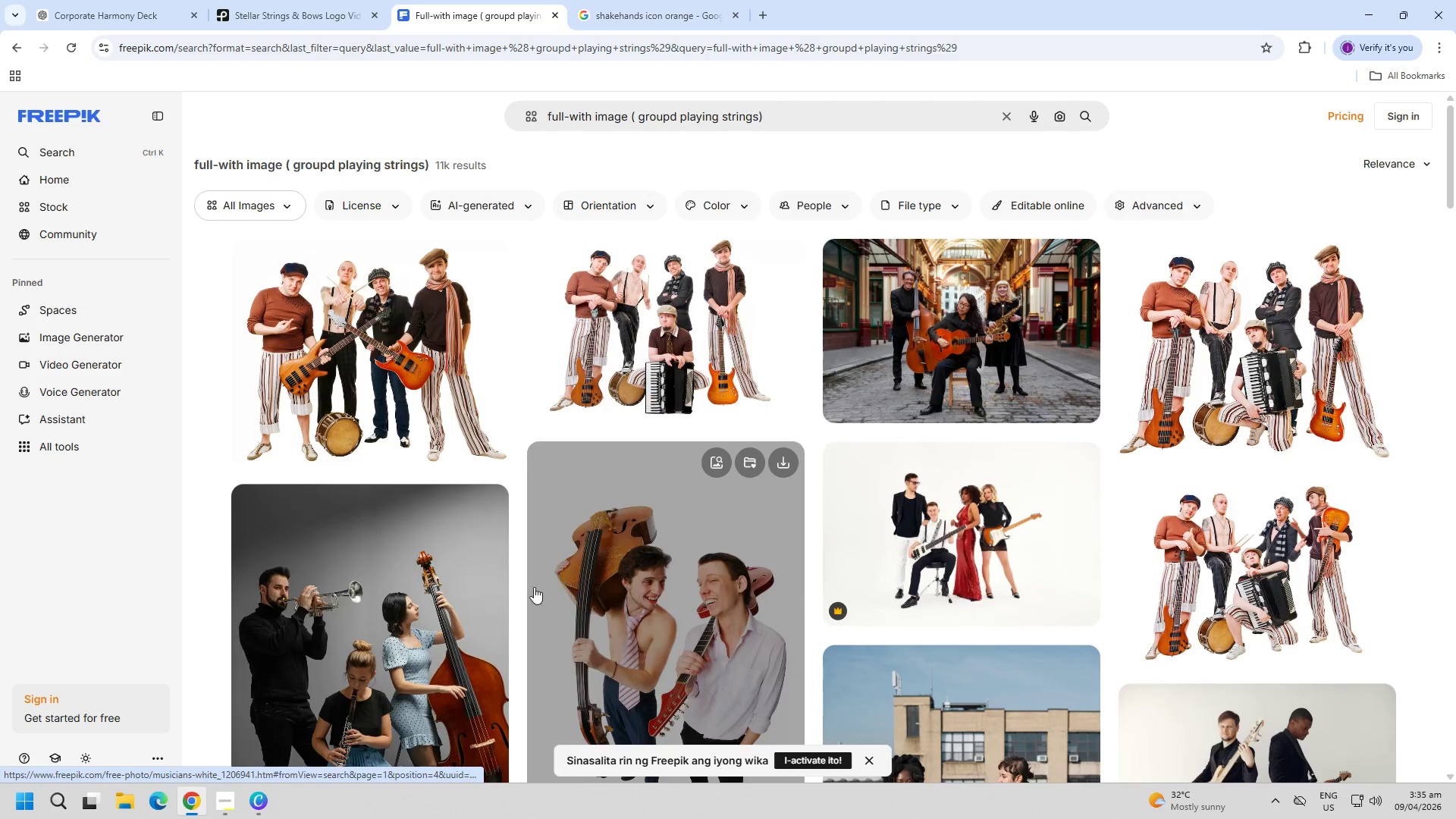 
scroll: coordinate [460, 498], scroll_direction: down, amount: 10.0
 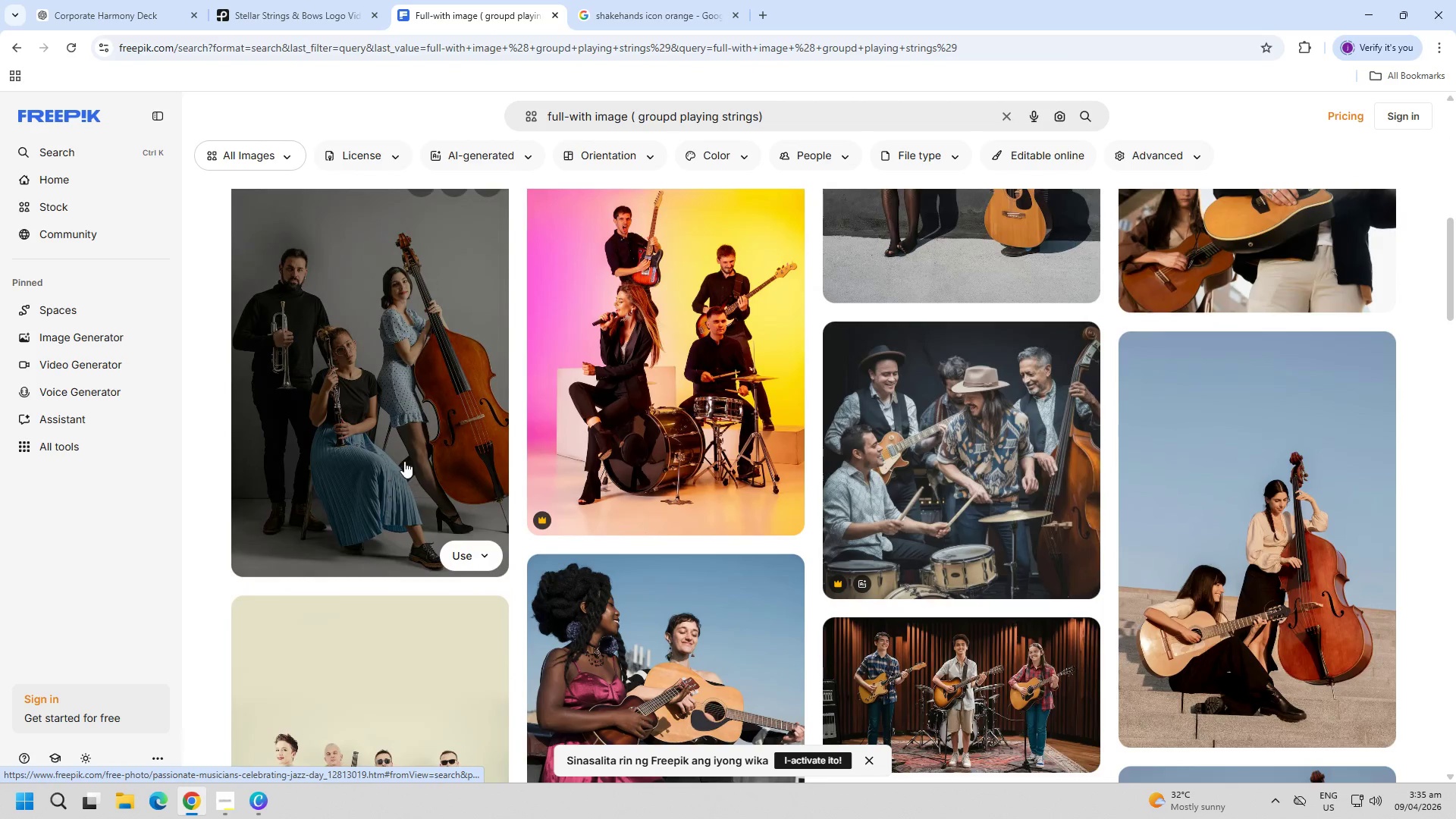 
left_click([403, 461])
 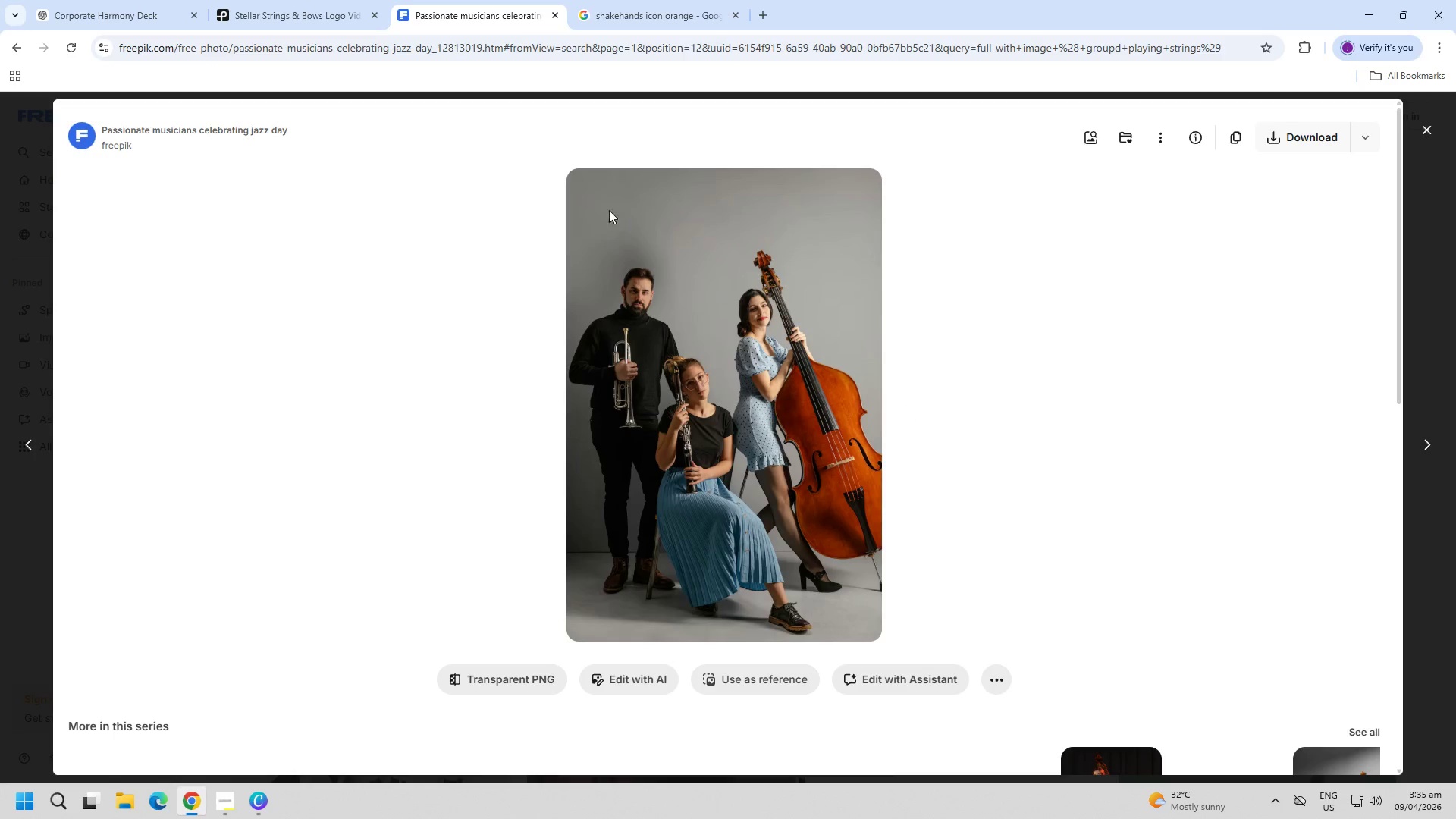 
key(PageDown)
 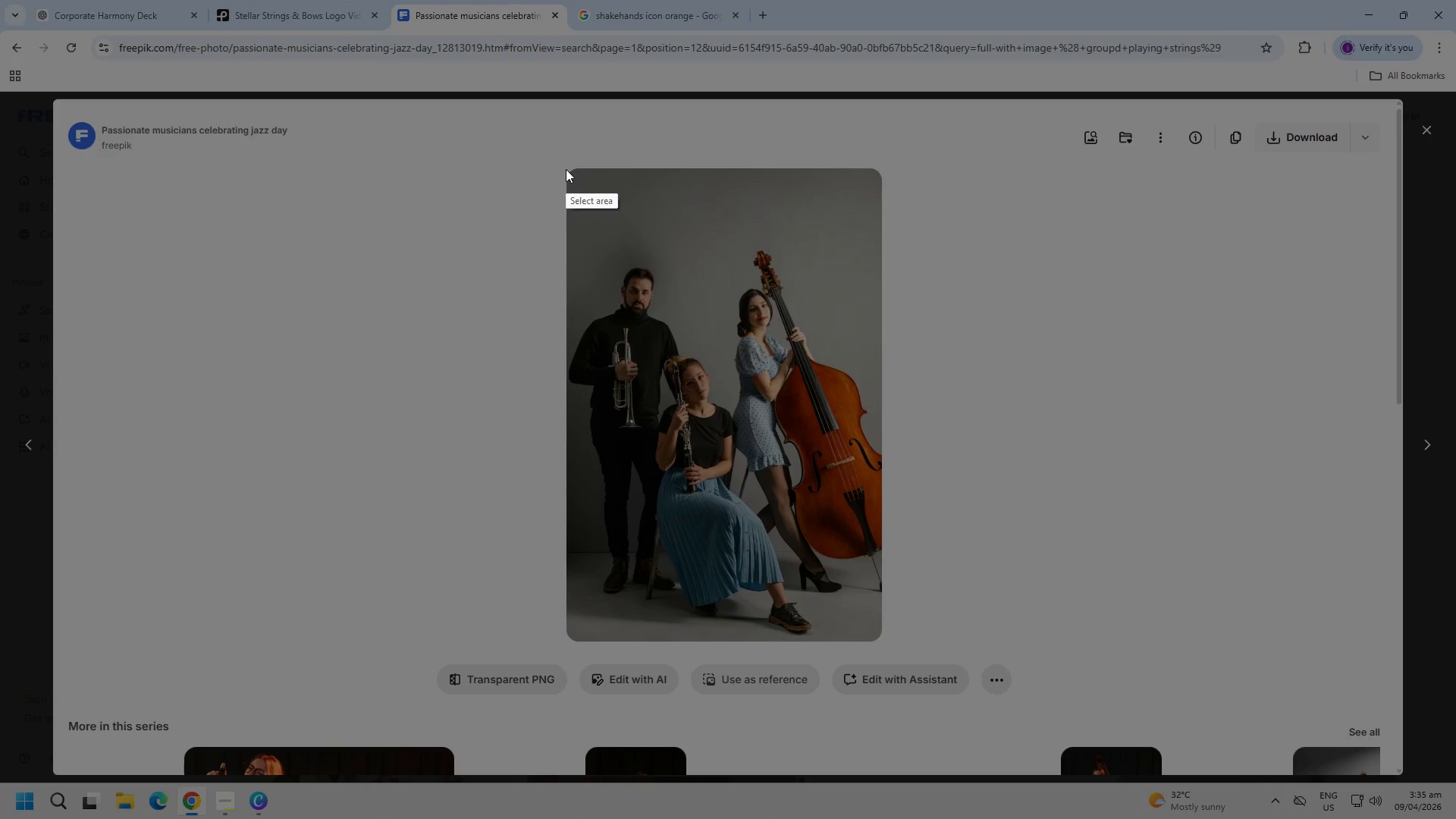 
left_click_drag(start_coordinate=[566, 169], to_coordinate=[881, 638])
 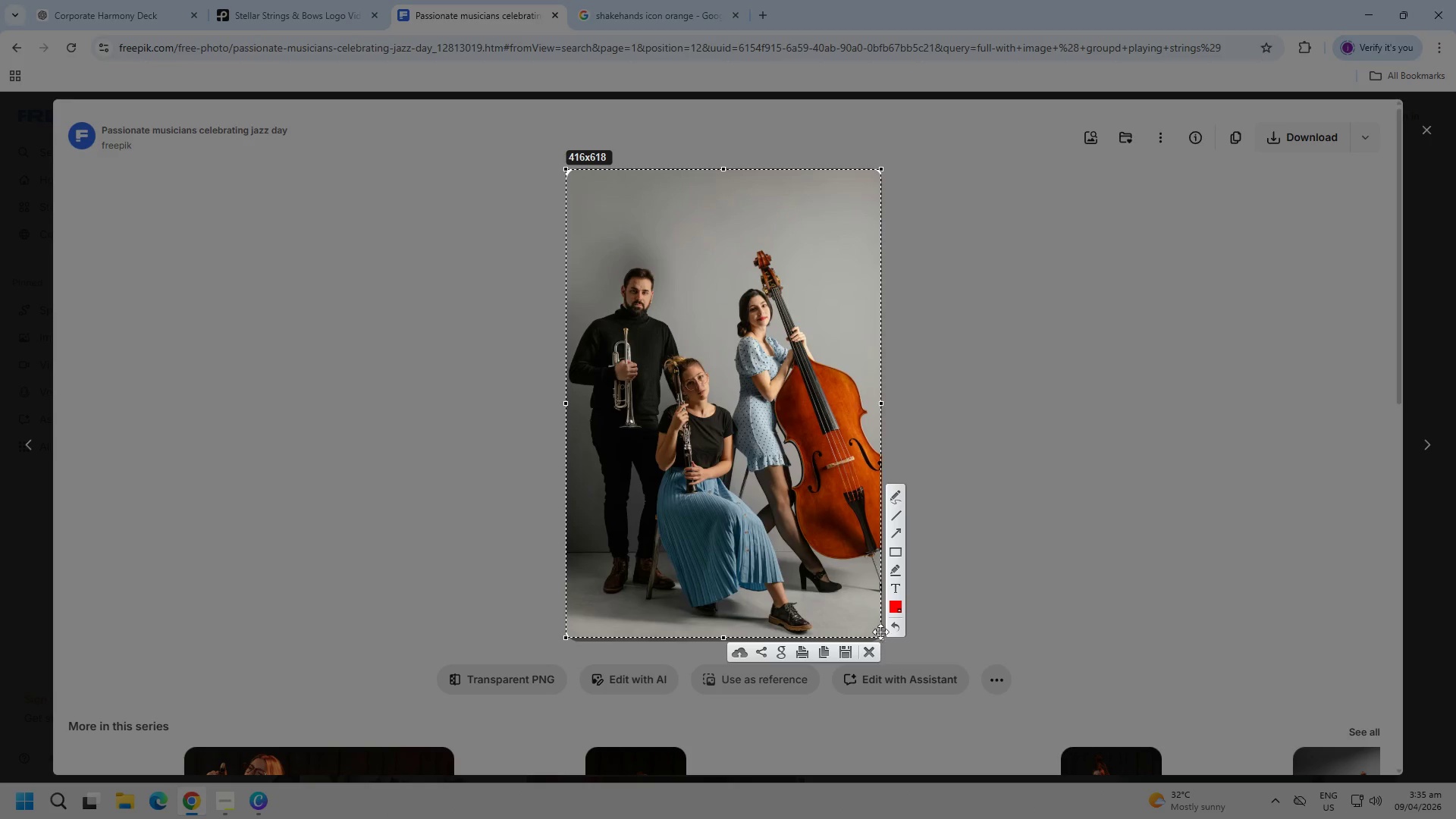 
key(Control+ControlLeft)
 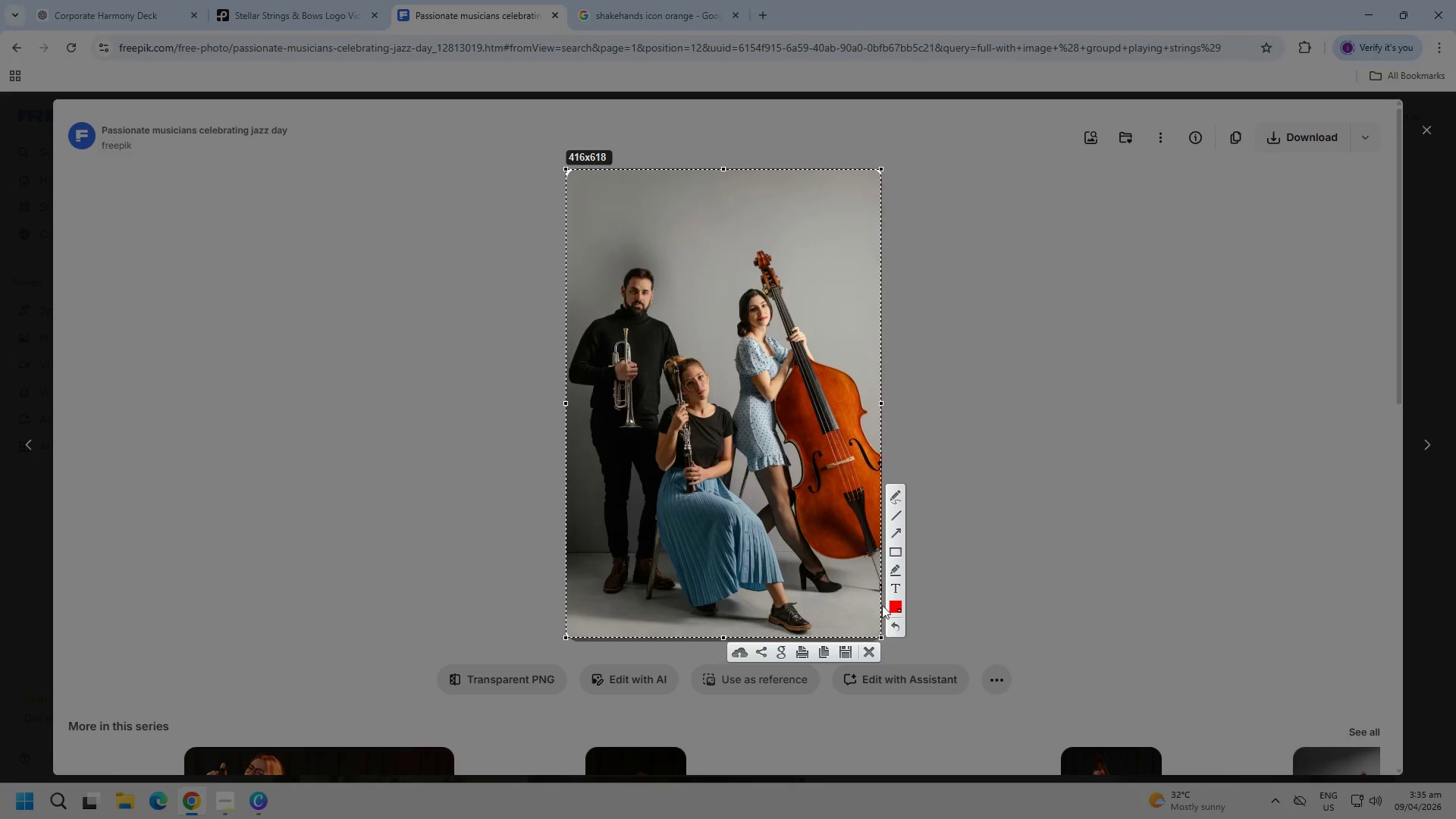 
key(Control+C)
 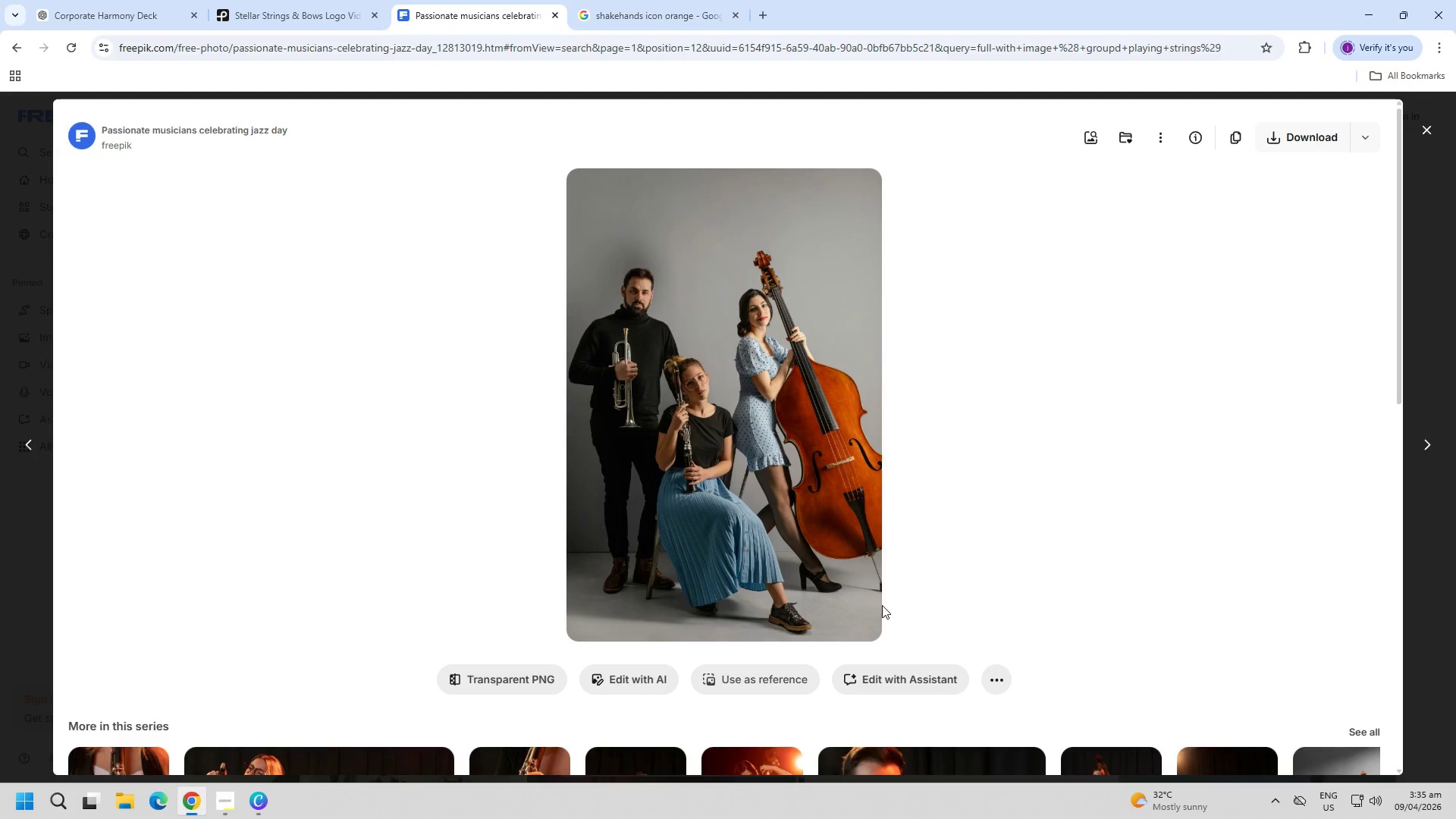 
key(Escape)
 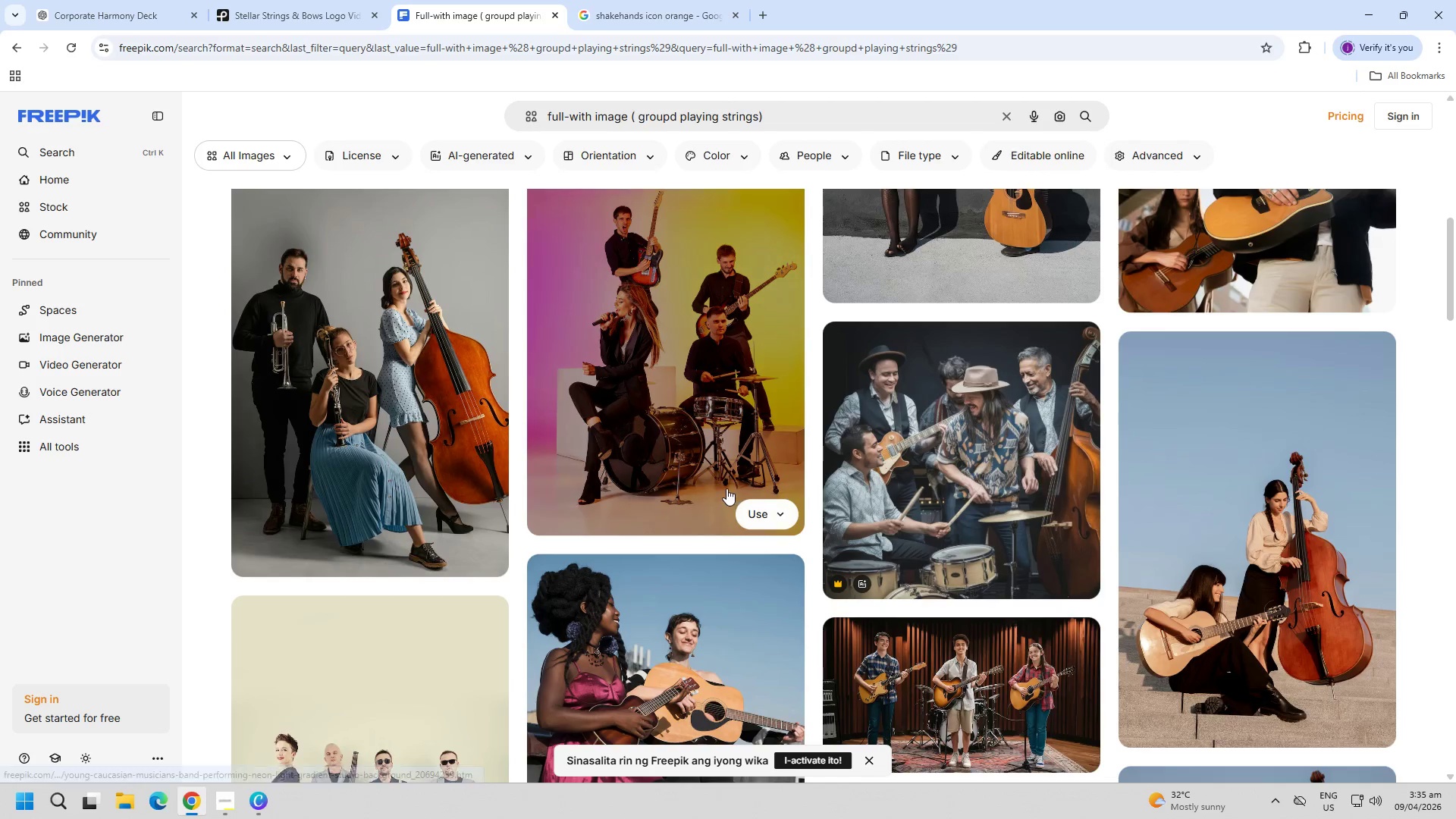 
key(Alt+Tab)
 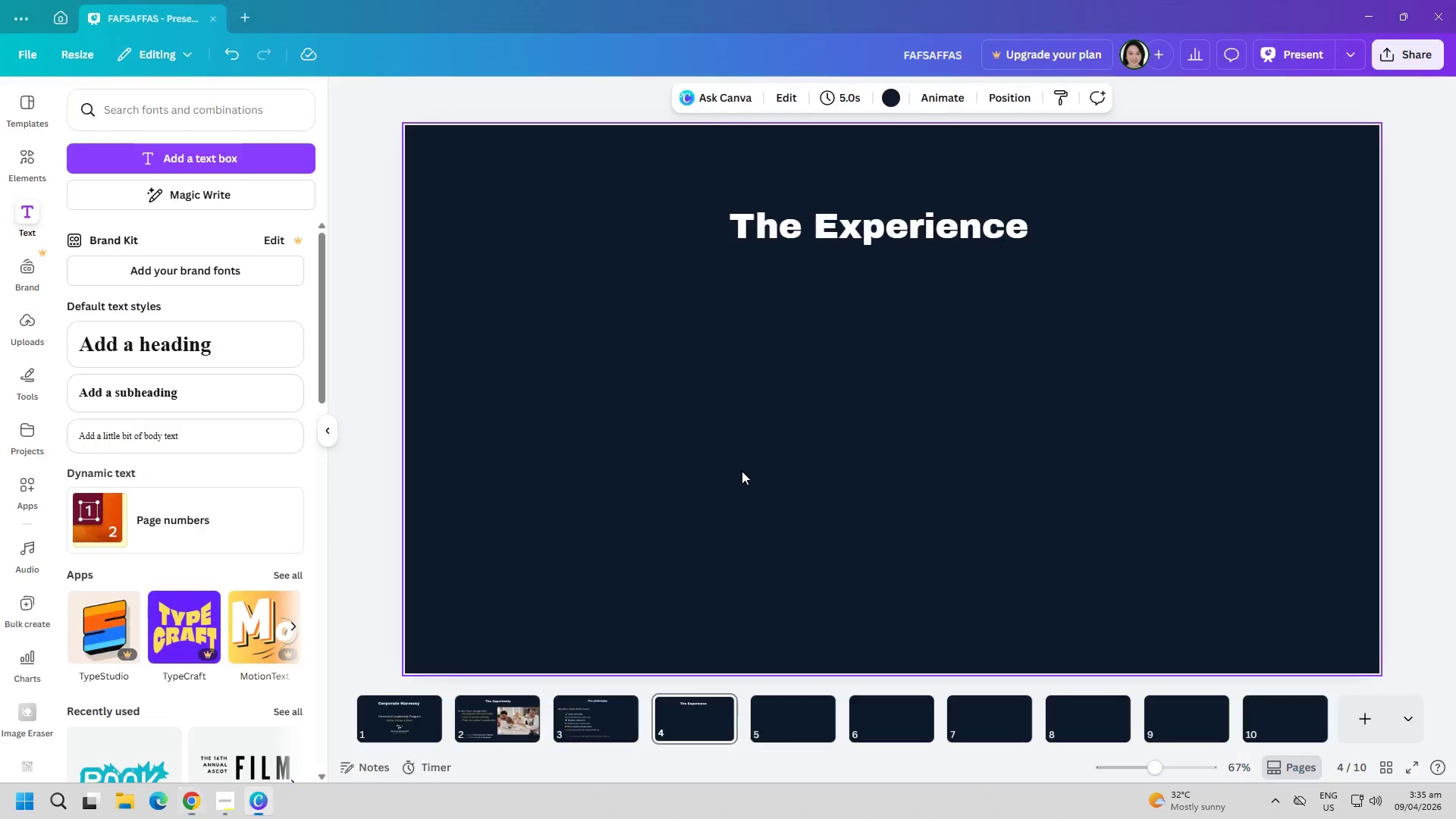 
left_click([764, 434])
 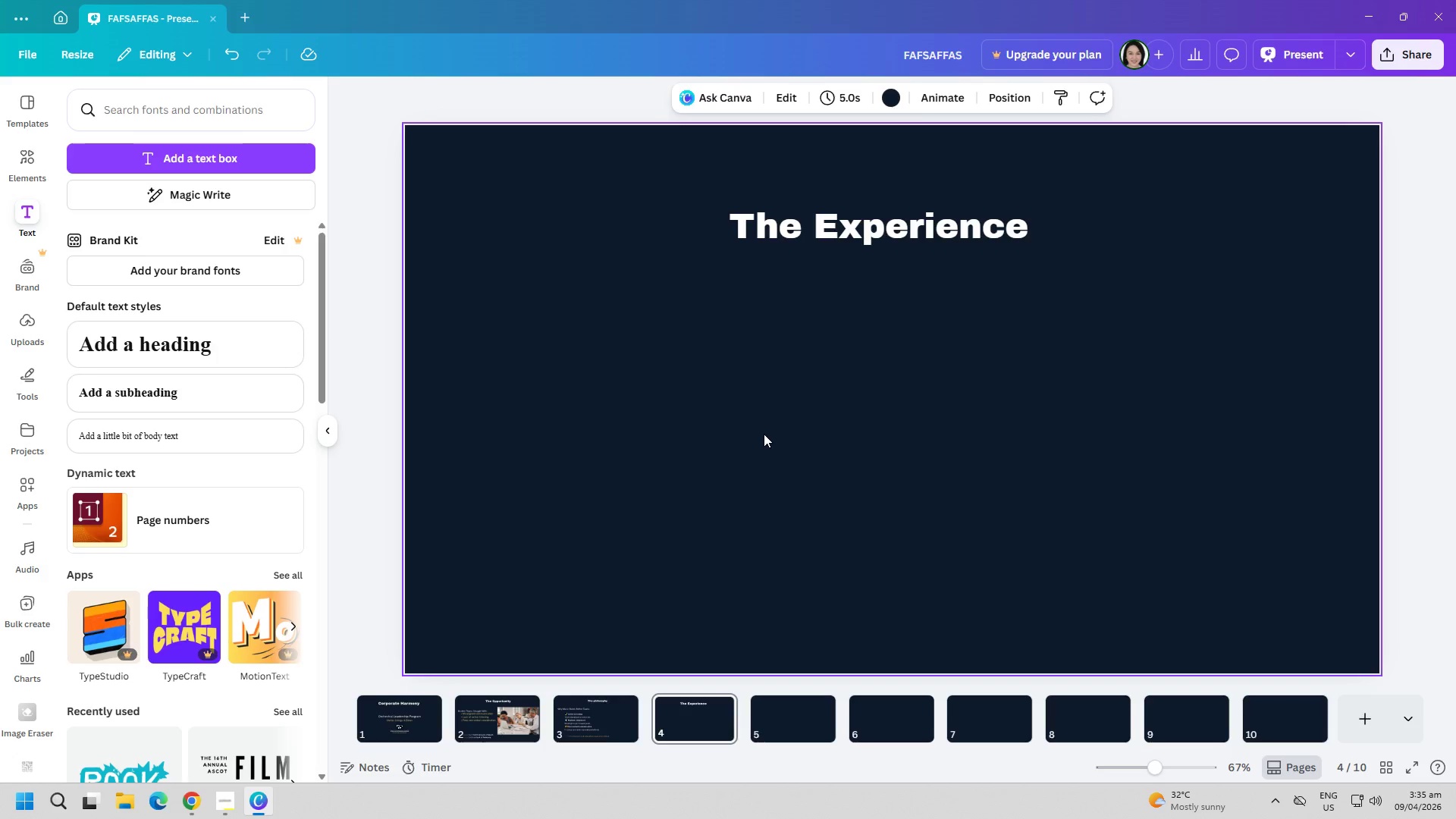 
key(Control+ControlLeft)
 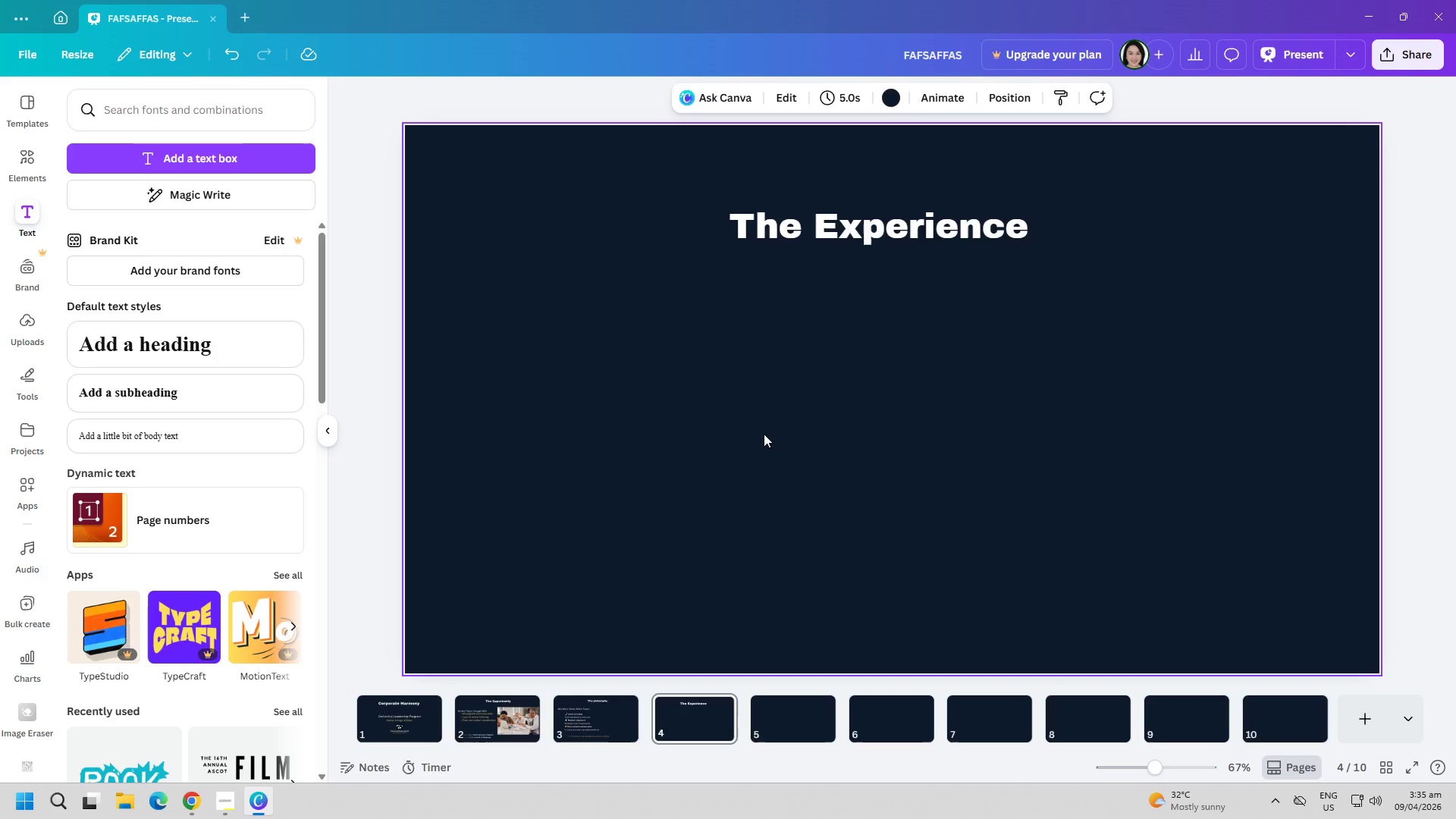 
key(Control+V)
 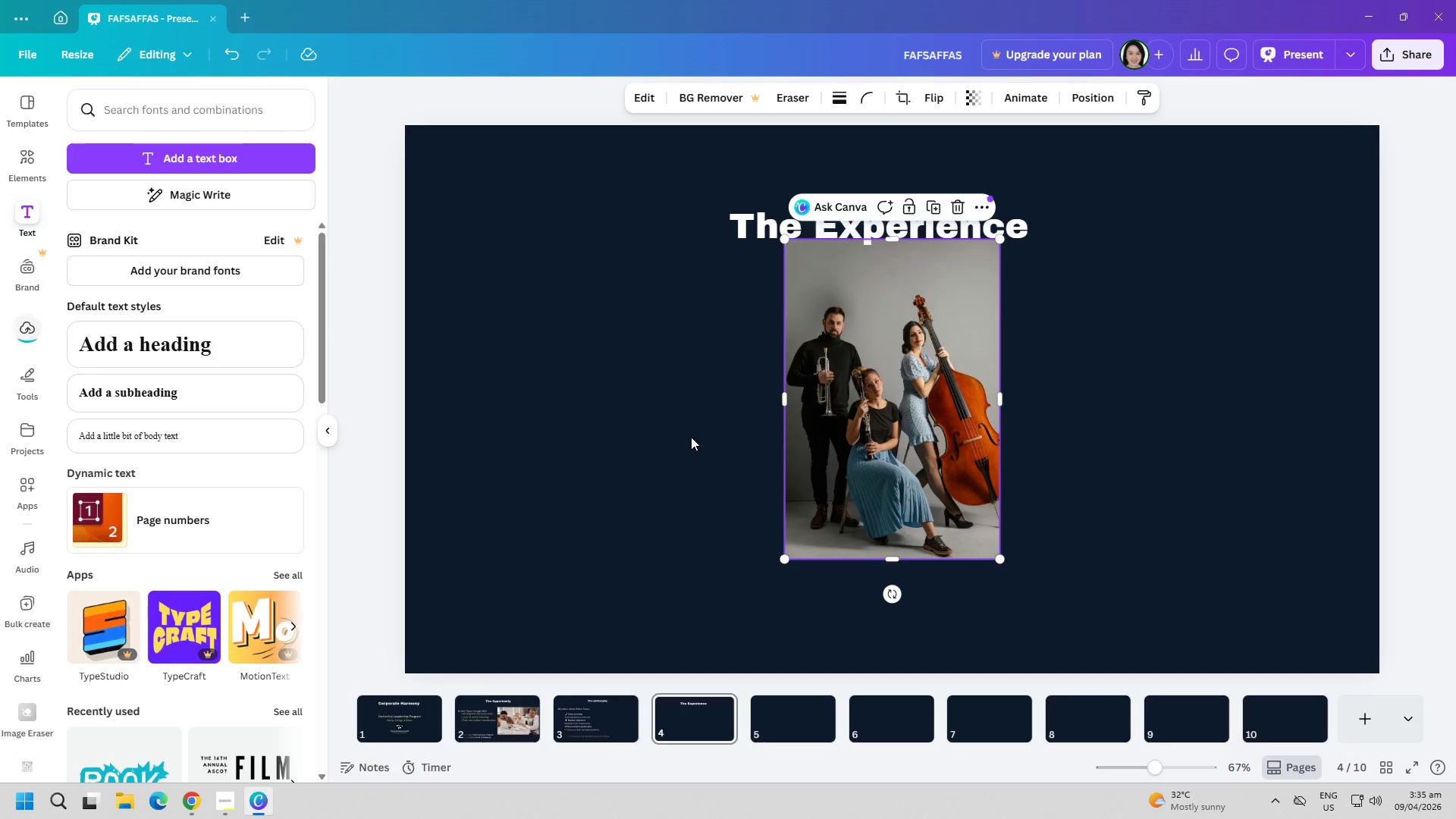 
right_click([679, 440])
 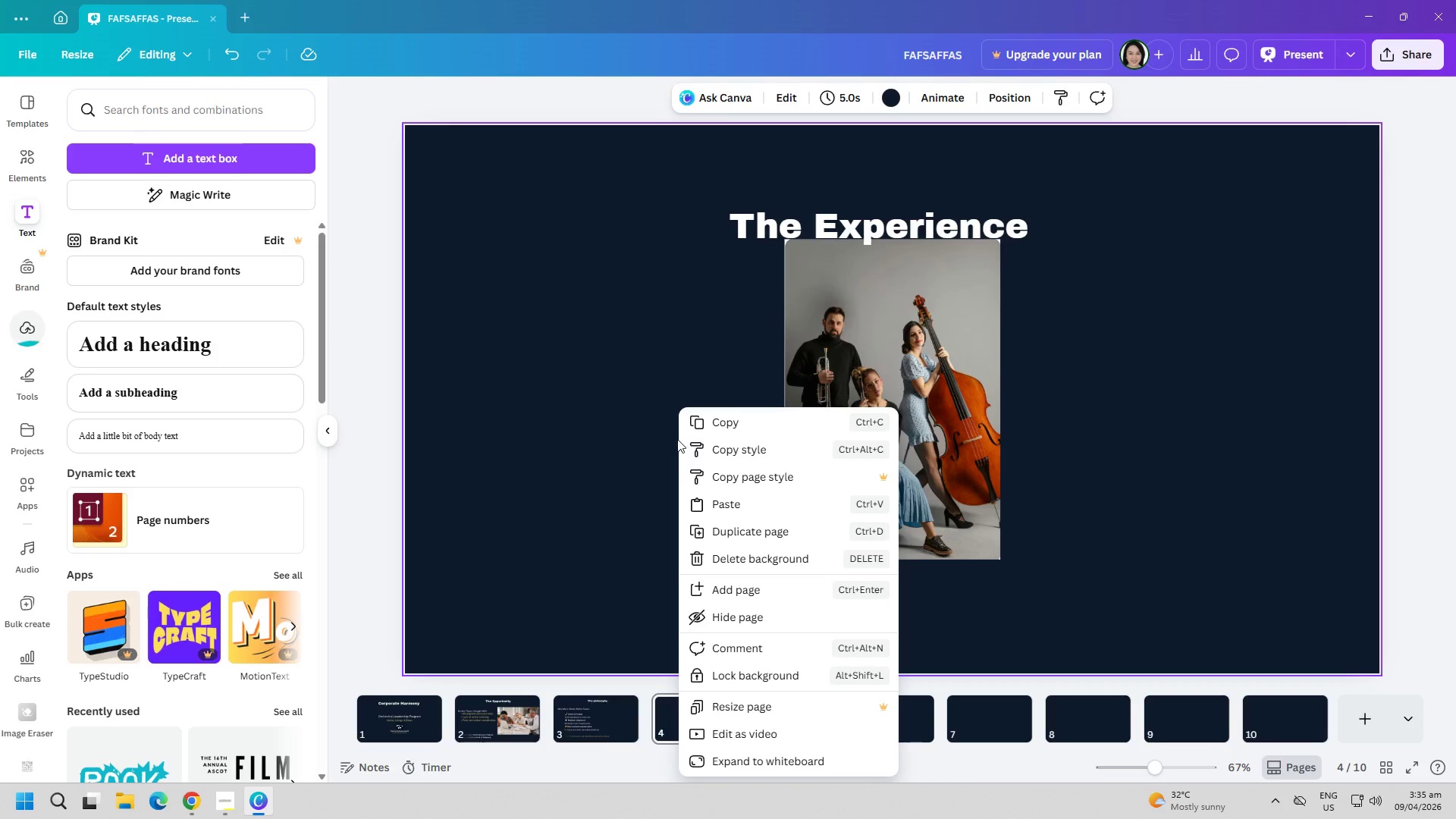 
double_click([613, 384])
 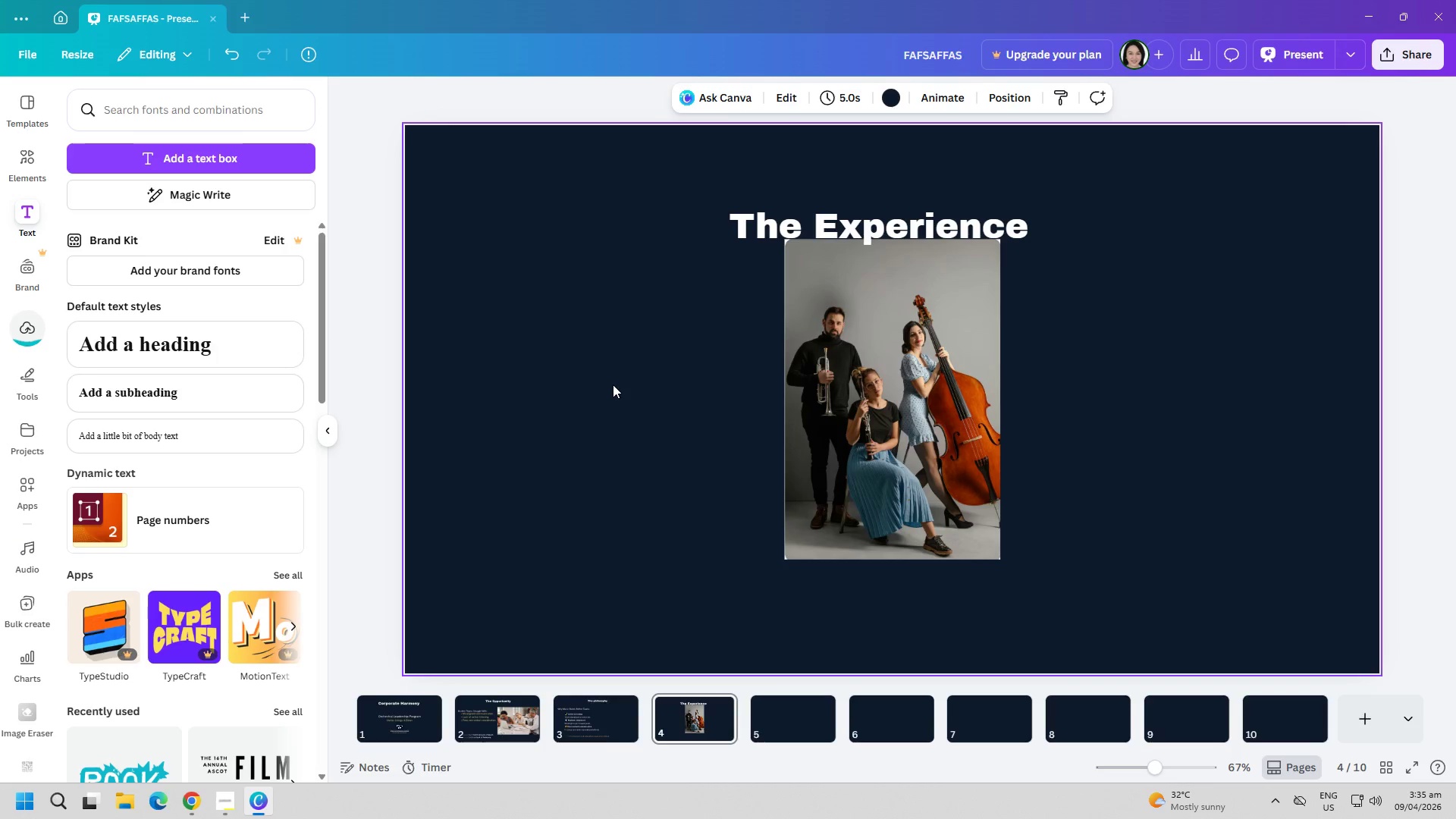 
triple_click([613, 384])
 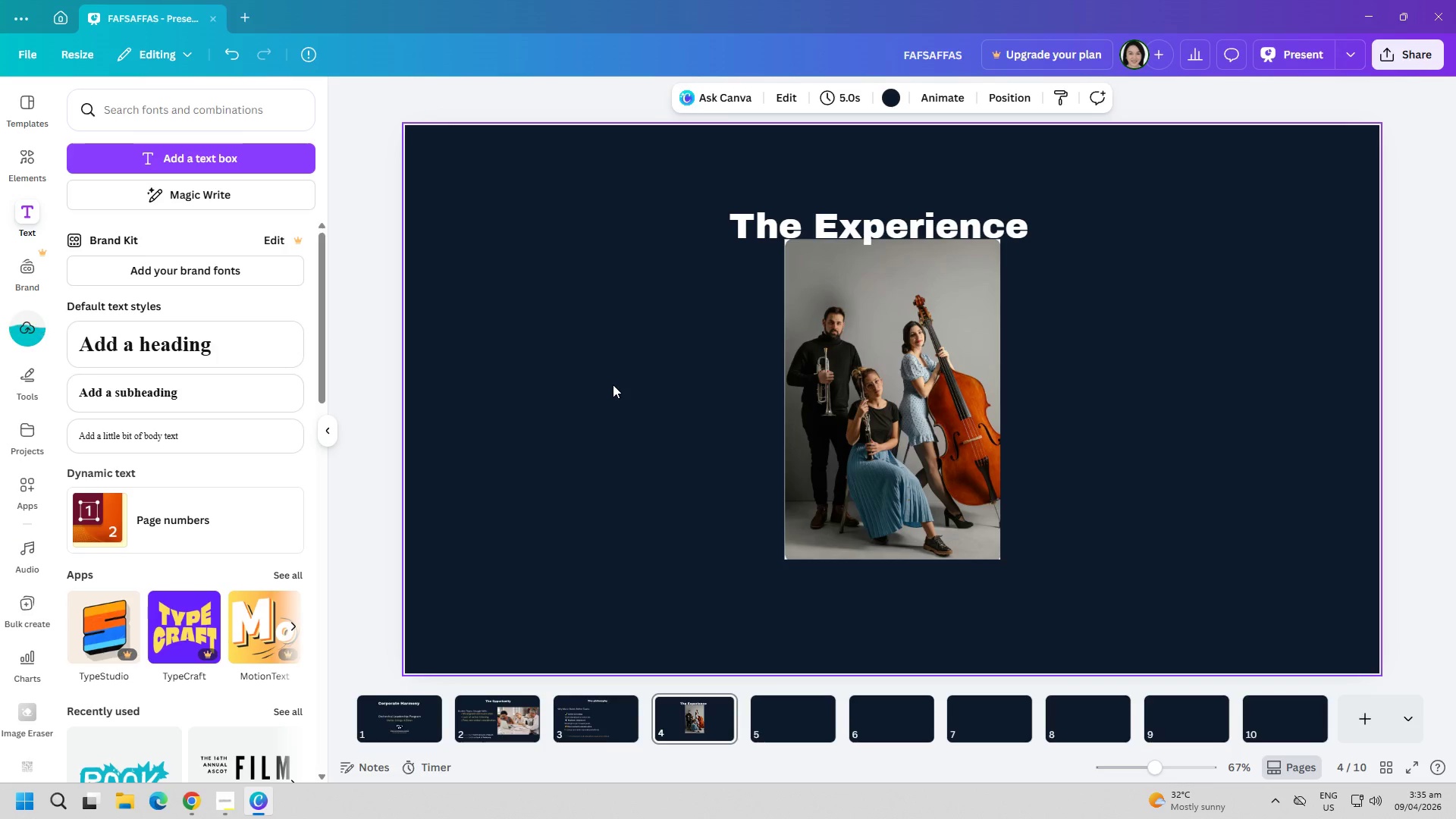 
right_click([613, 384])
 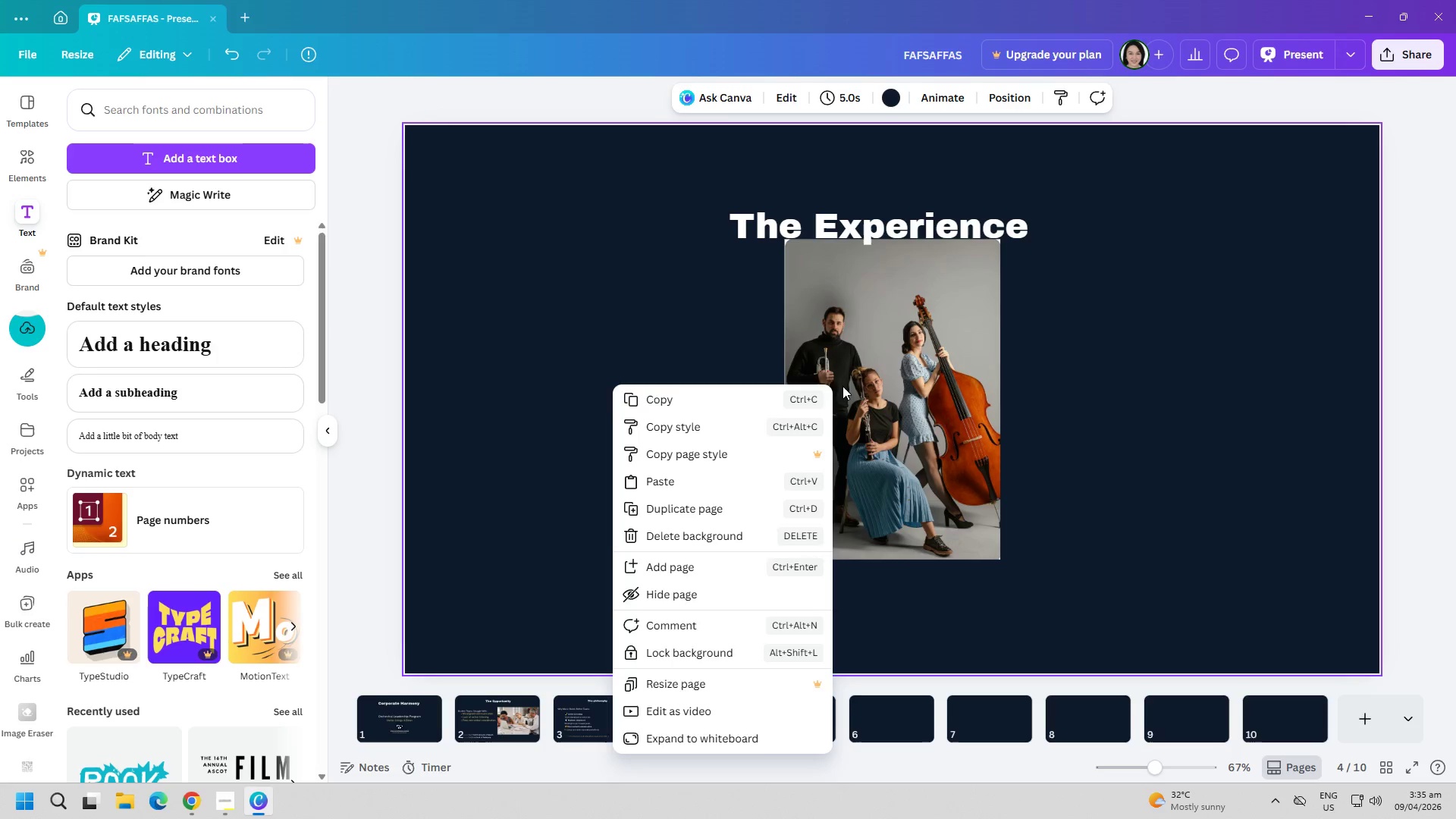 
right_click([861, 378])
 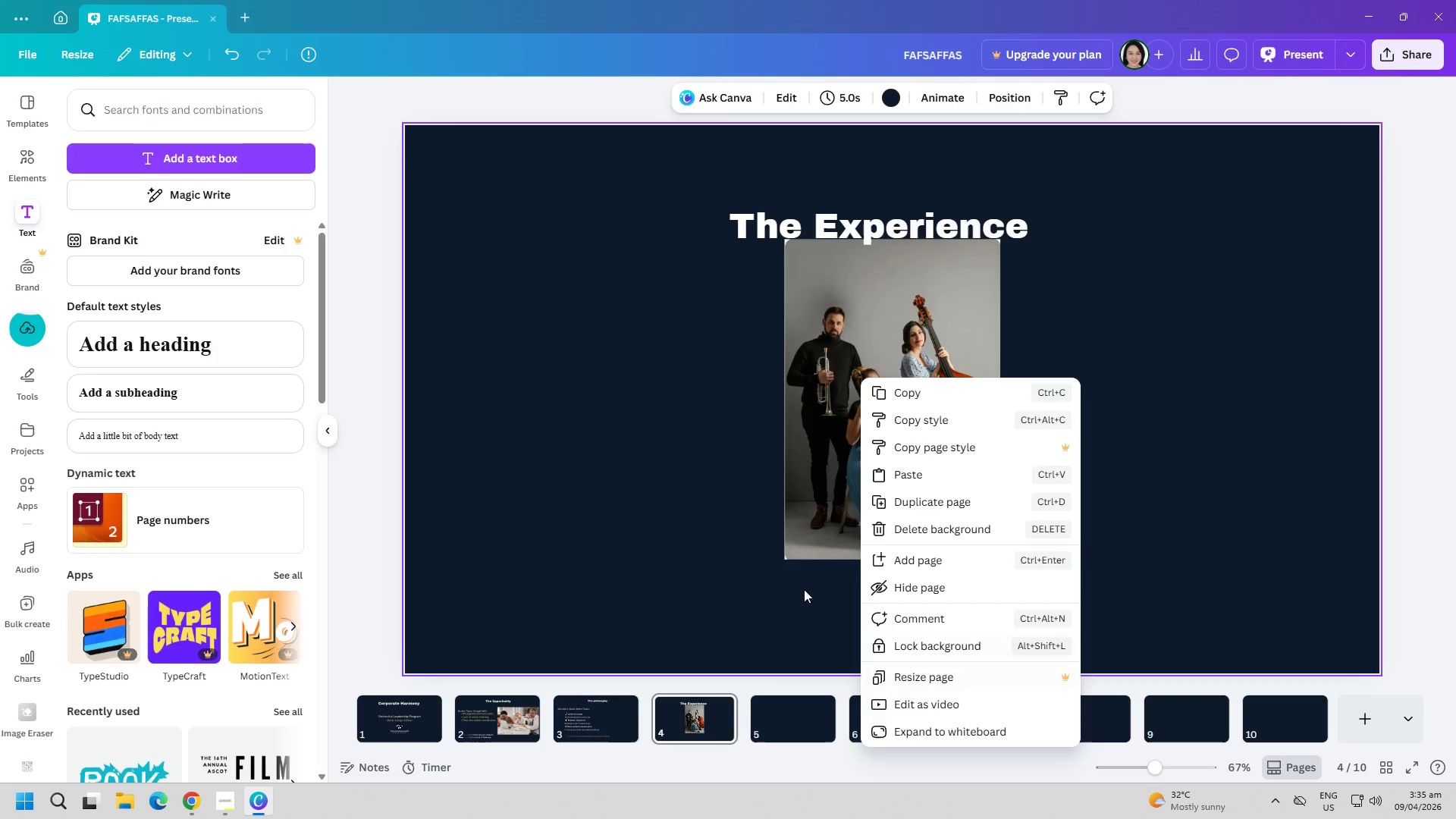 
double_click([706, 538])
 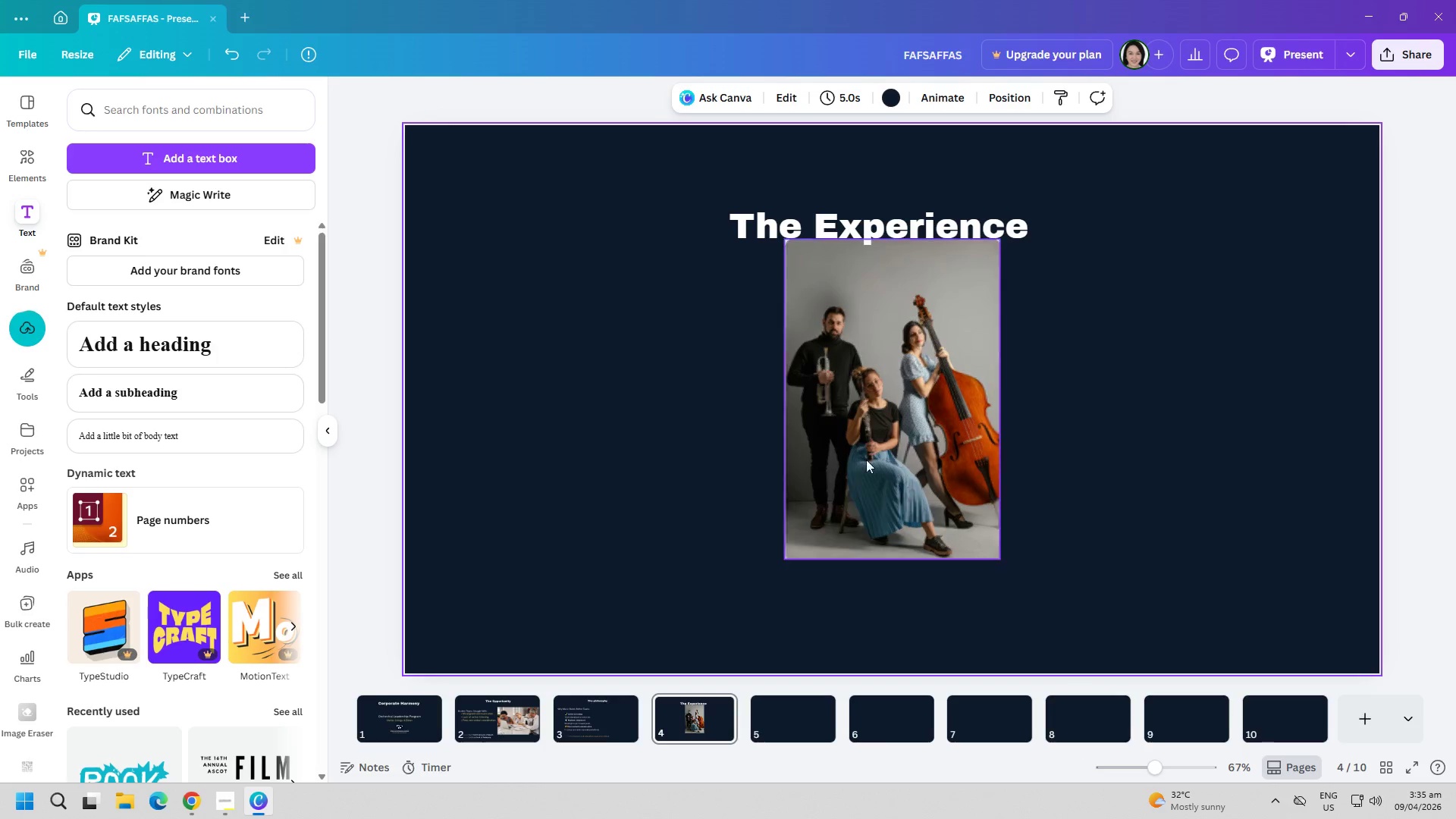 
right_click([888, 444])
 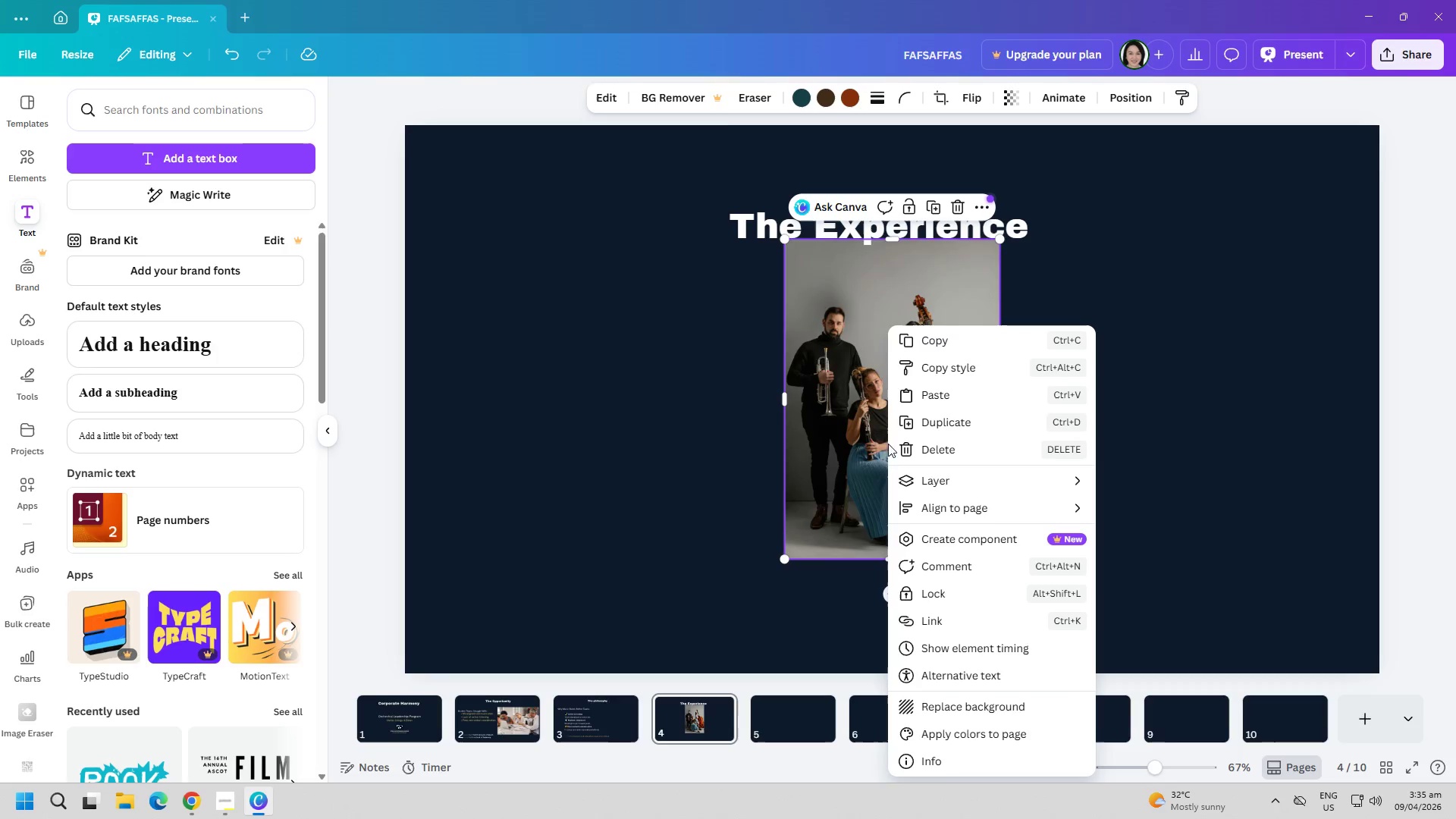 
left_click([696, 450])
 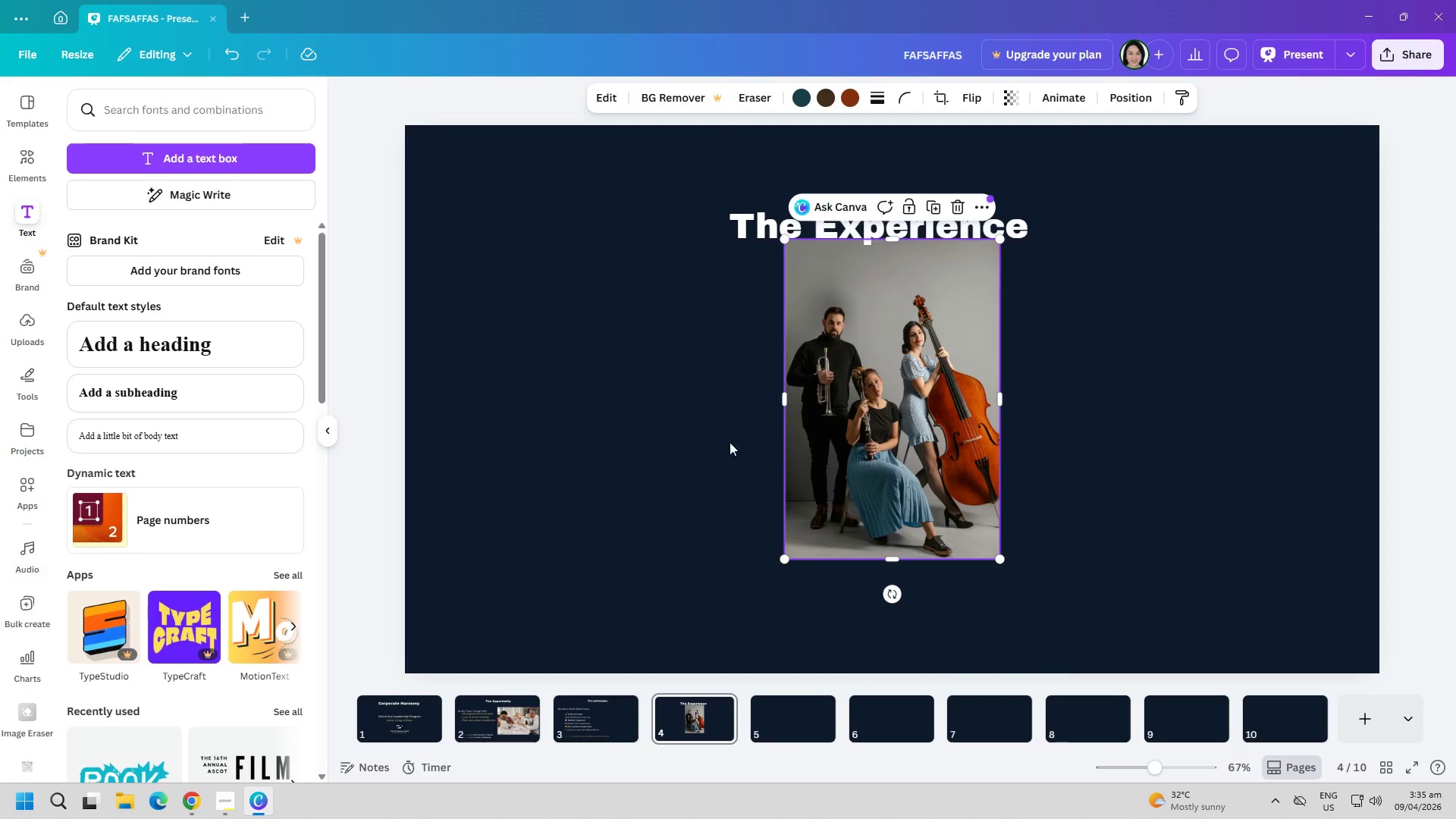 
right_click([822, 432])
 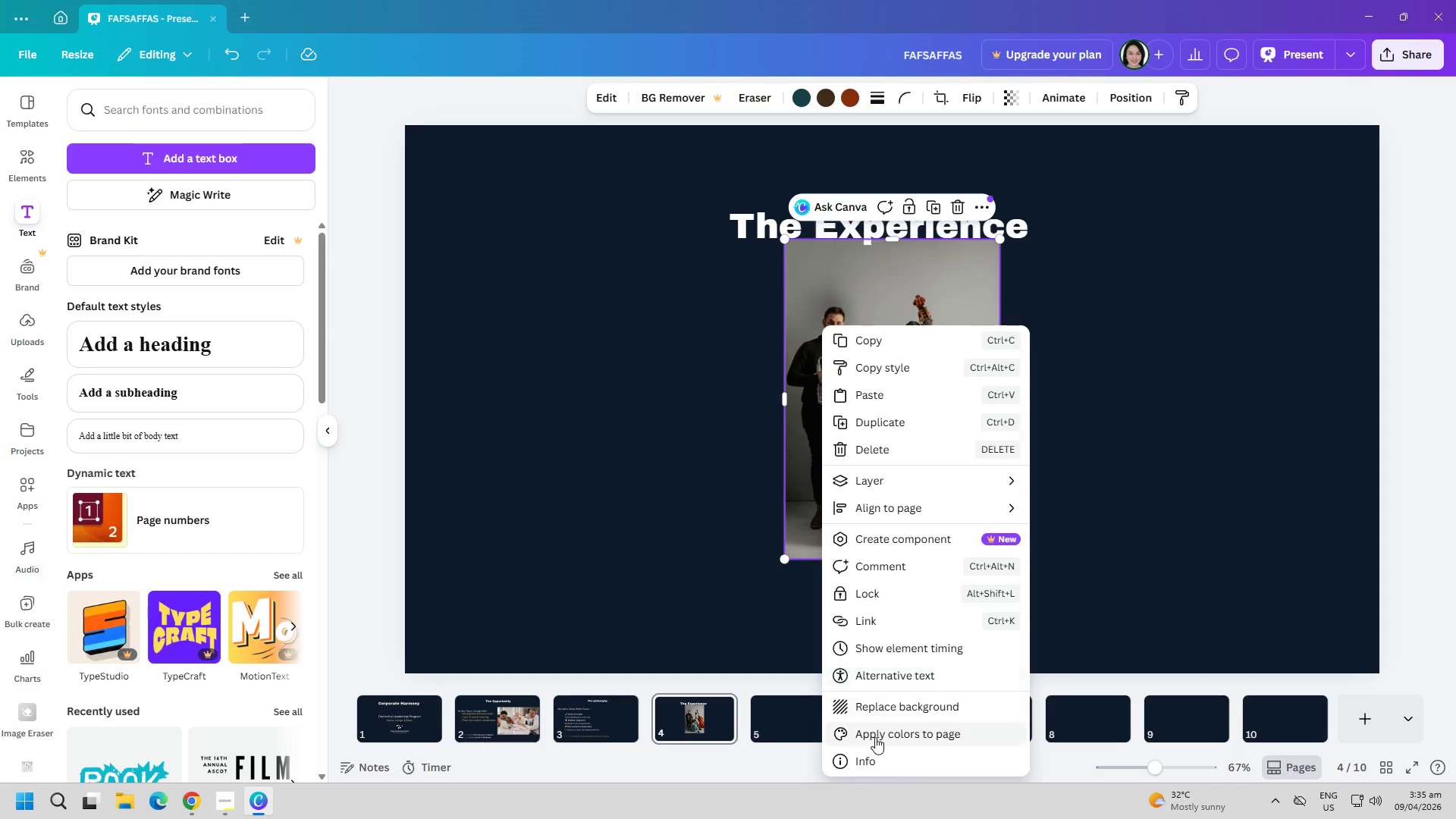 
left_click([883, 712])
 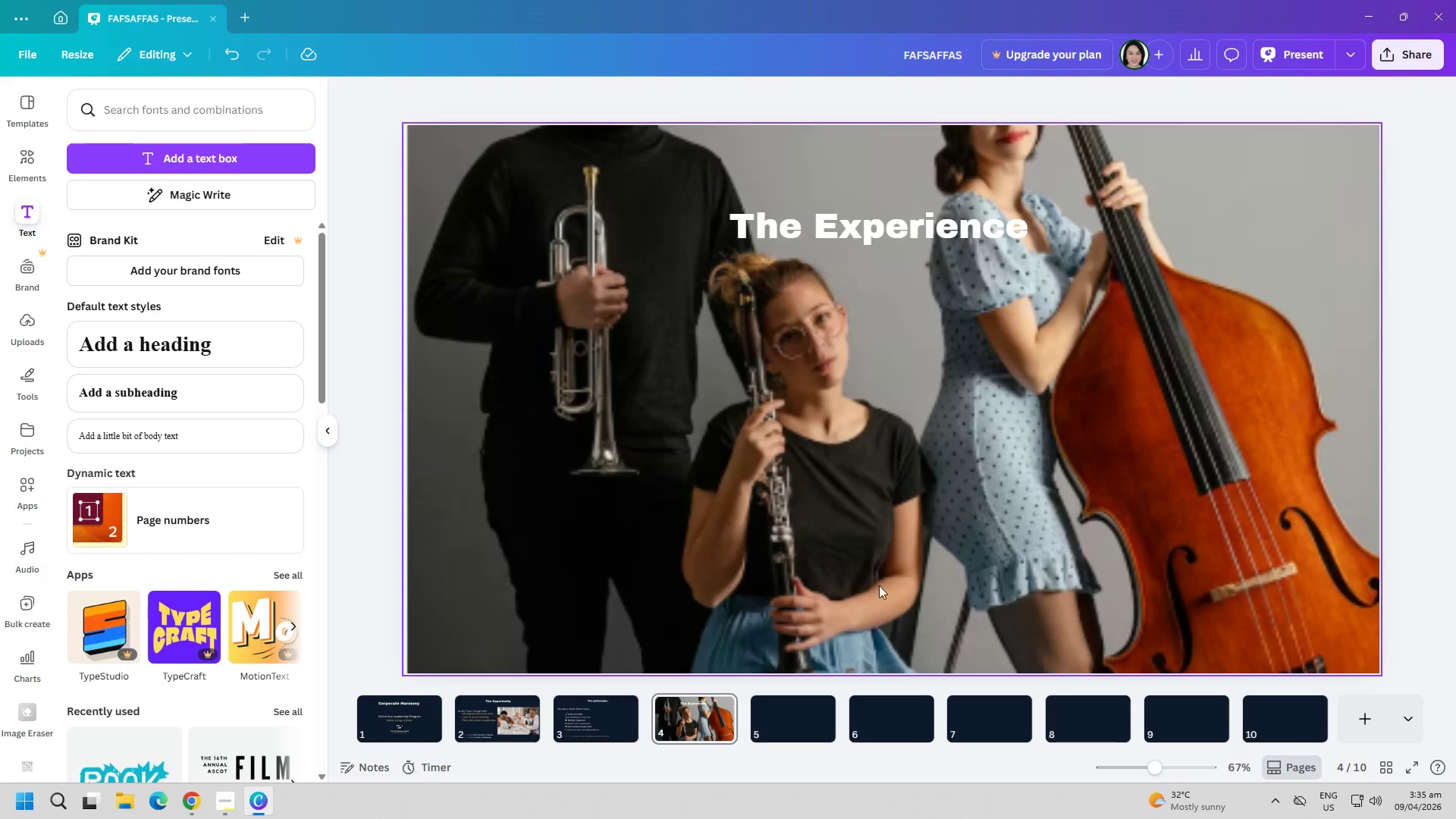 
left_click([848, 483])
 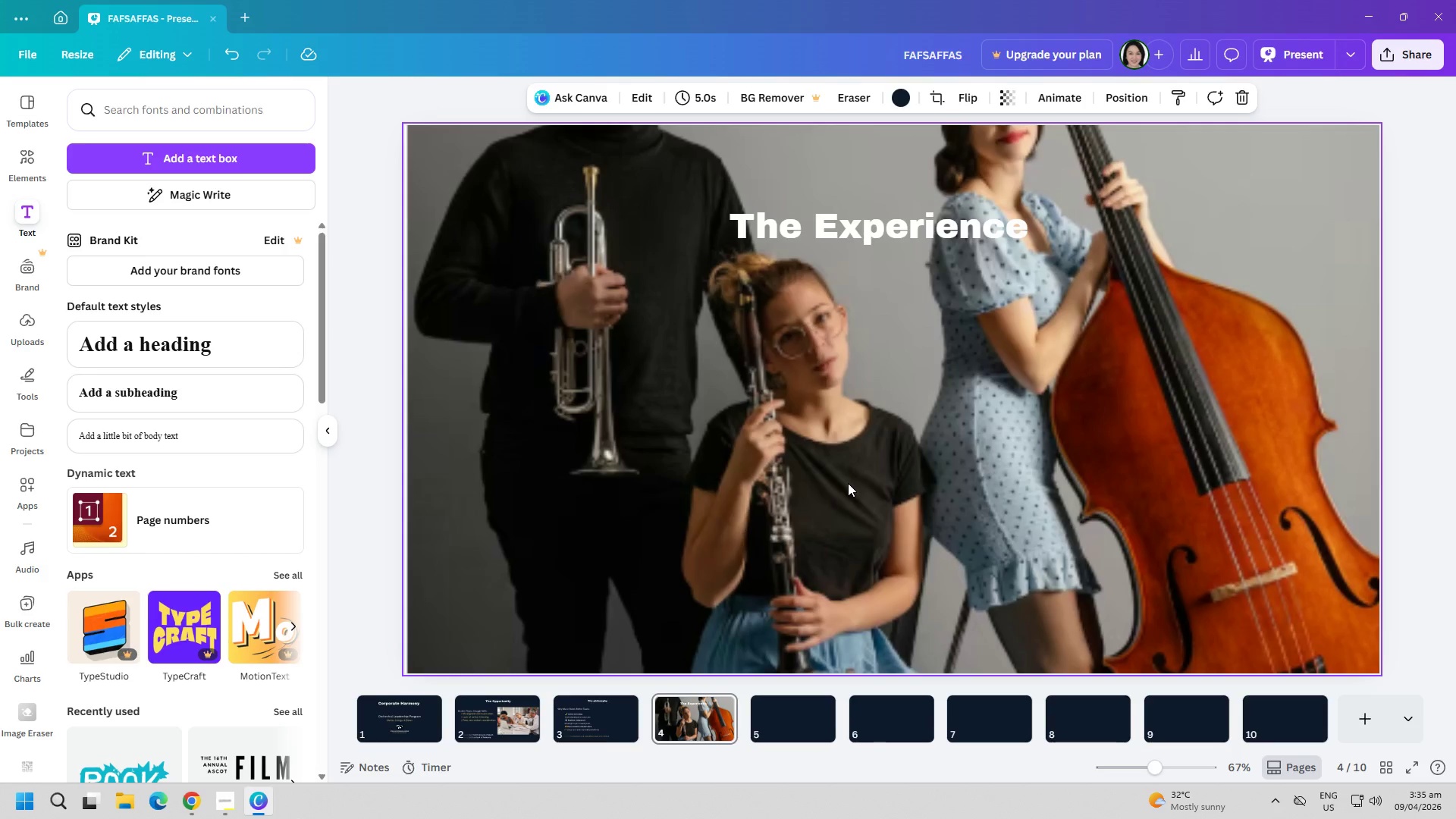 
key(Alt+AltLeft)
 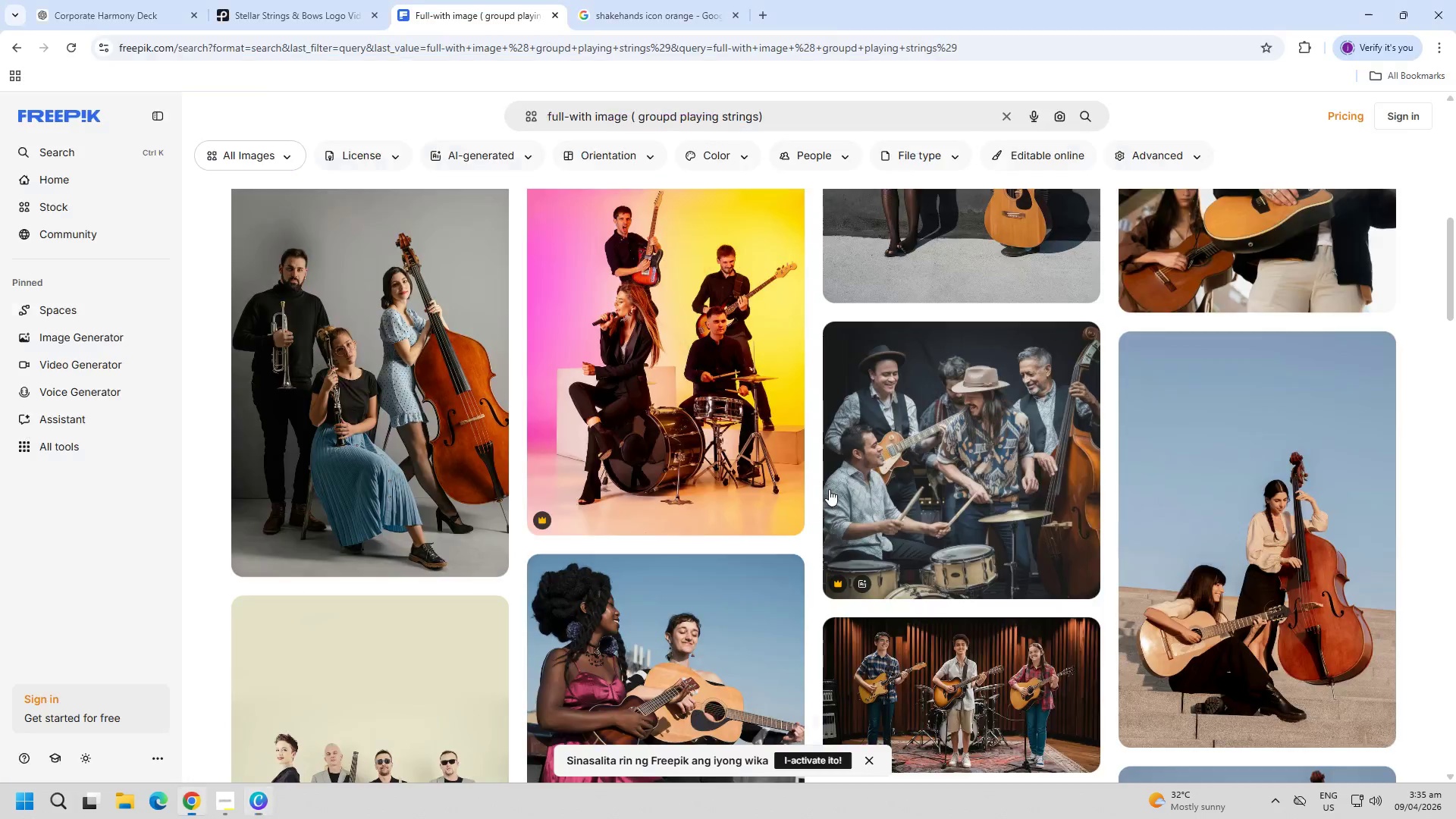 
key(Alt+Tab)
 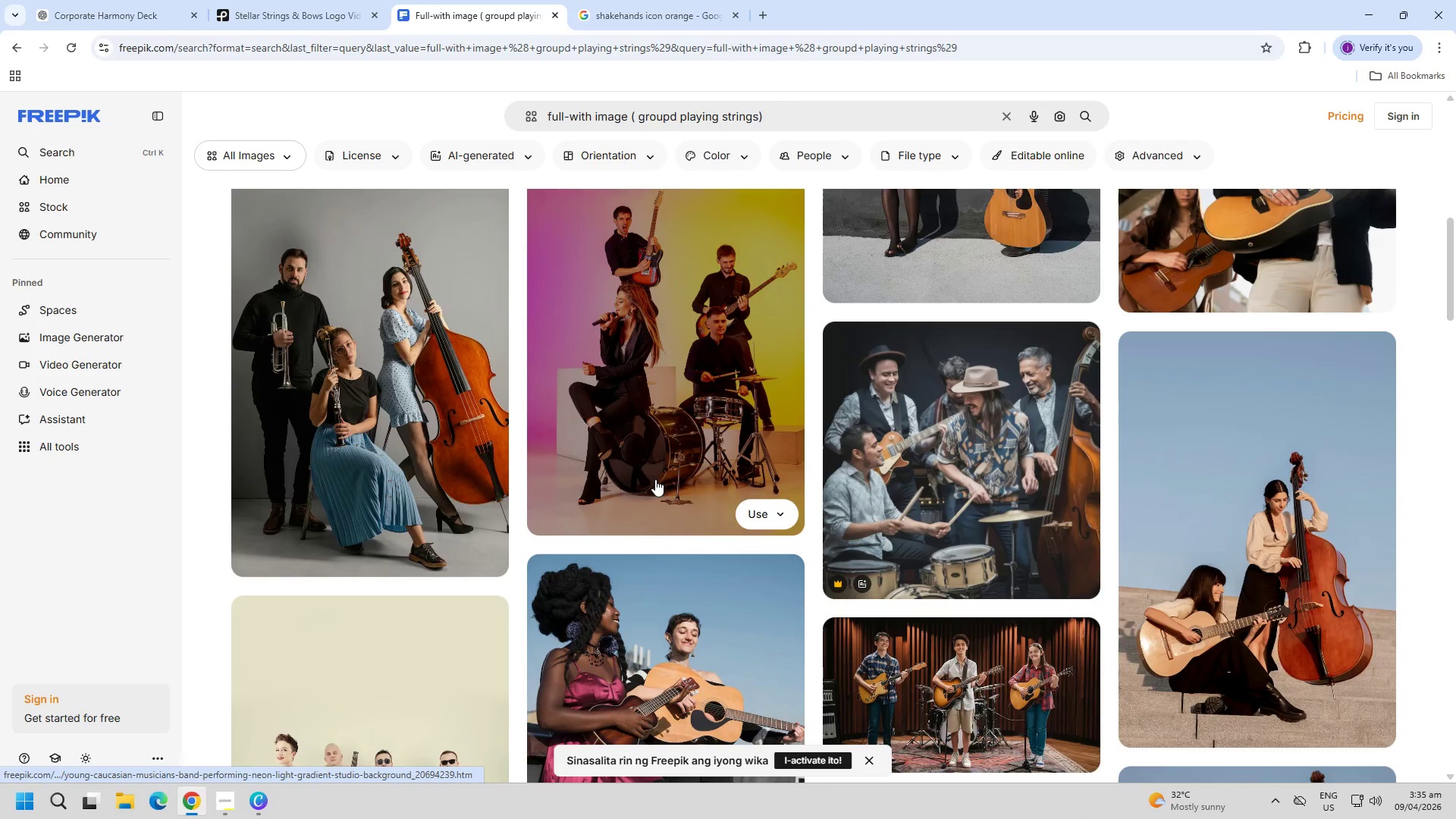 
scroll: coordinate [670, 482], scroll_direction: up, amount: 12.0
 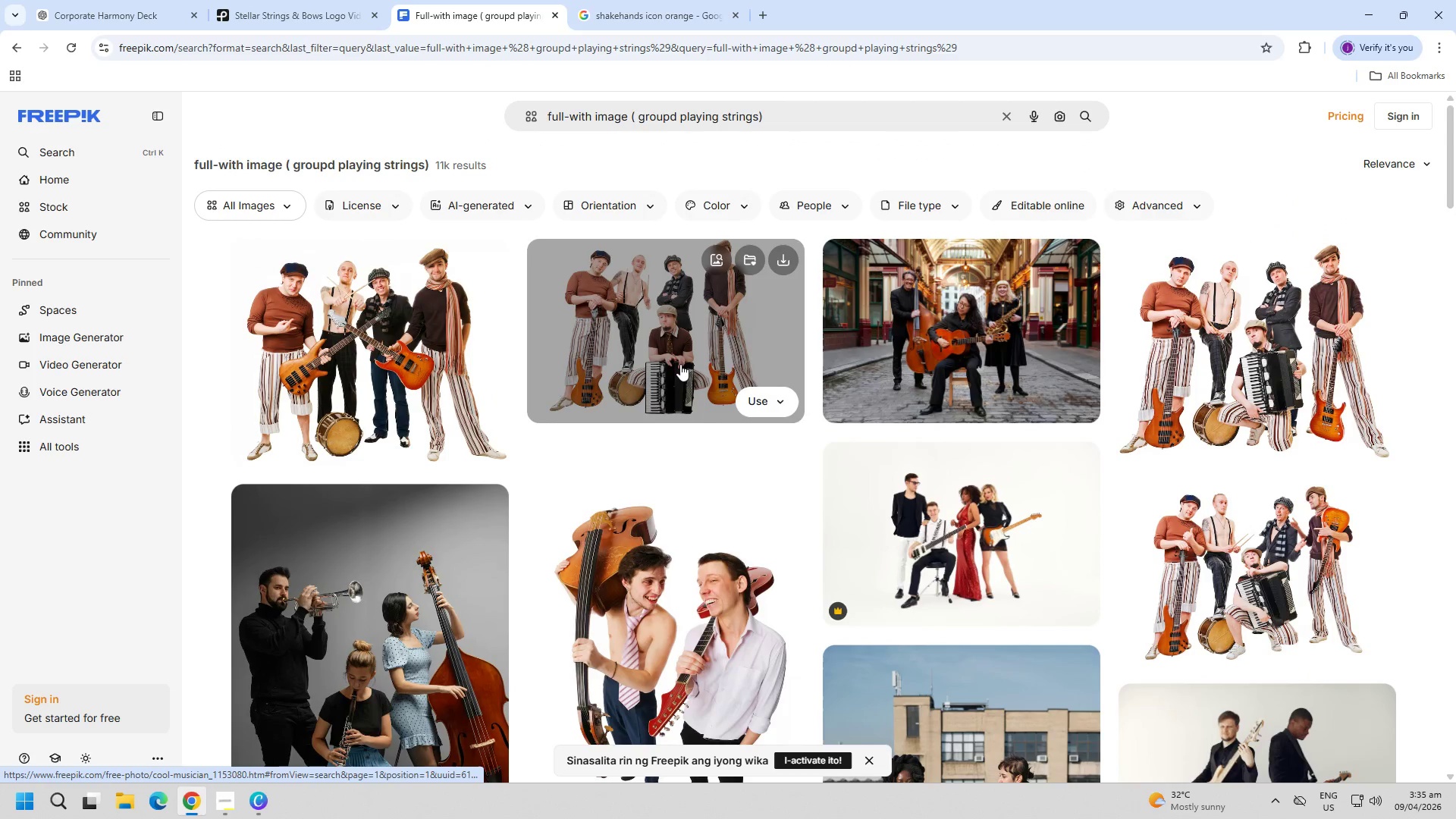 
left_click([938, 534])
 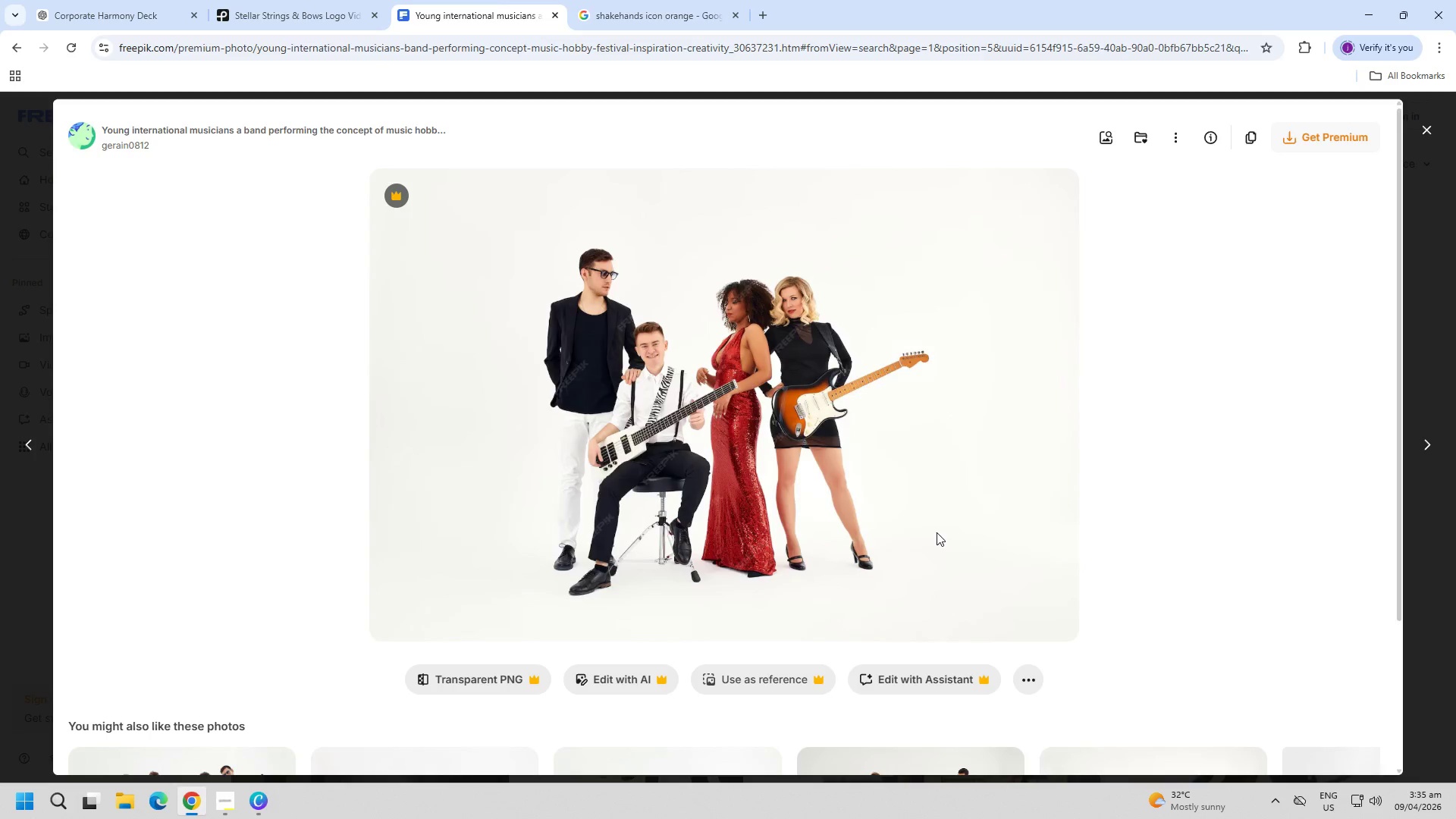 
key(Escape)
 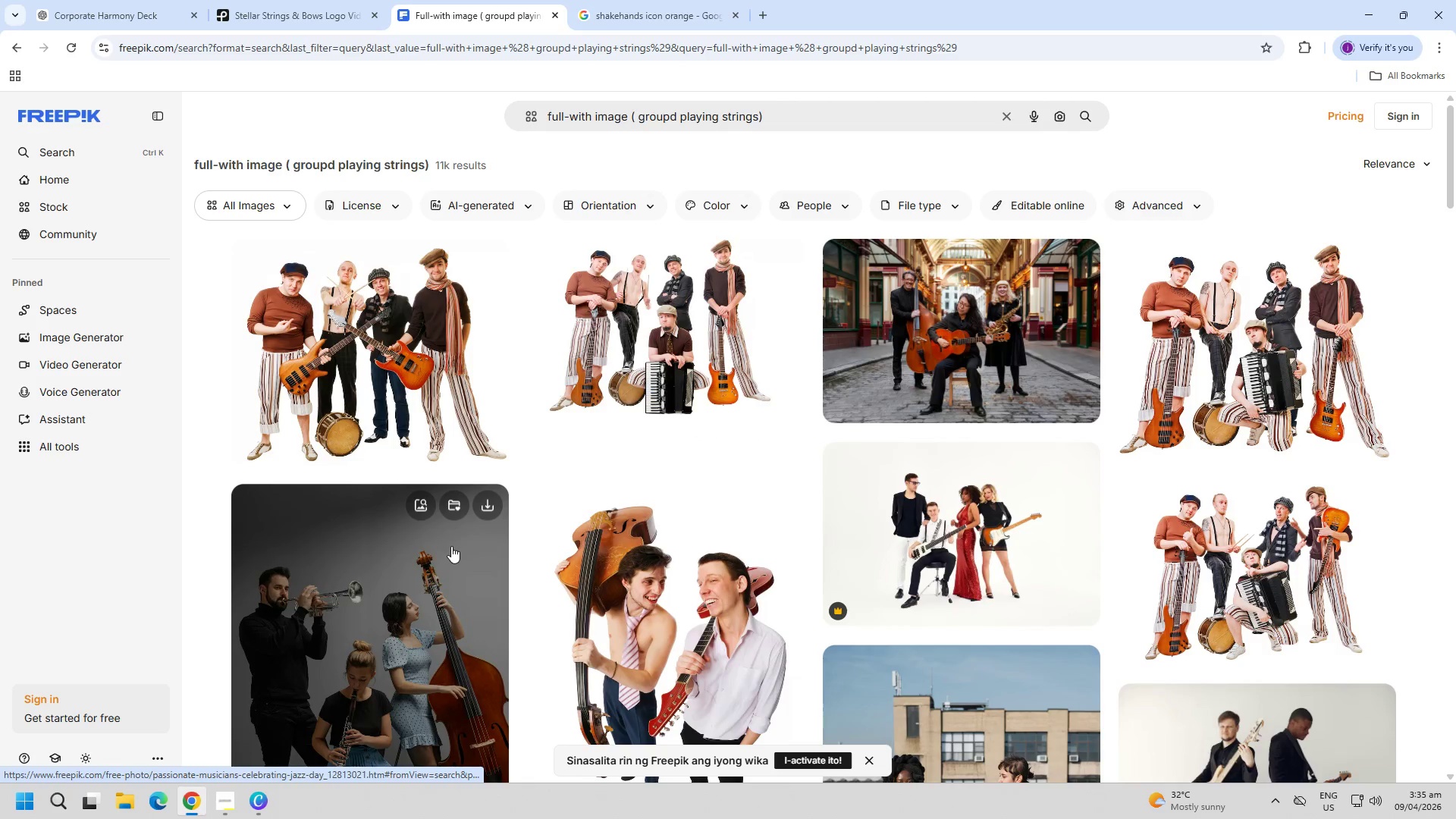 
scroll: coordinate [704, 346], scroll_direction: down, amount: 44.0
 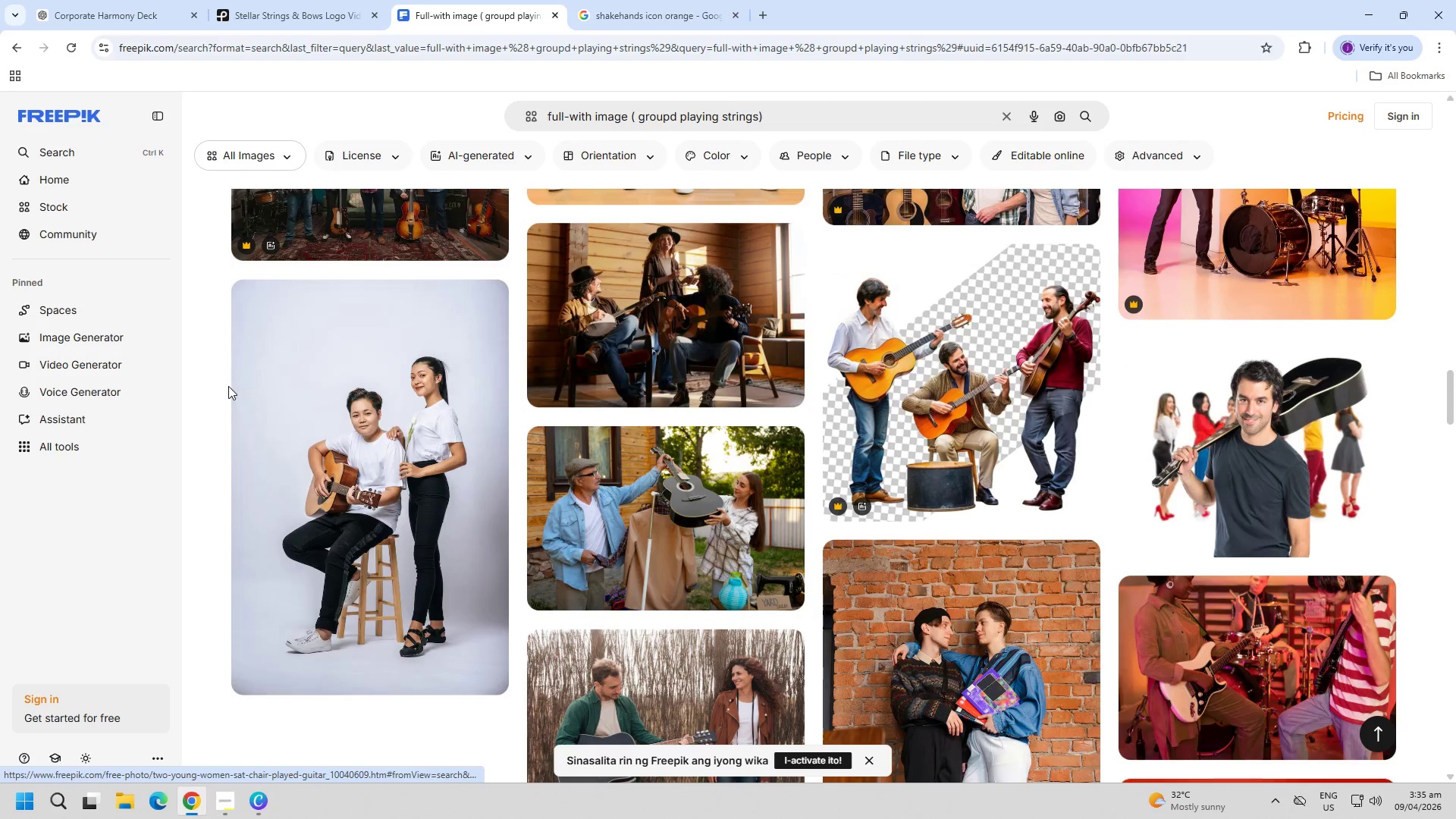 
scroll: coordinate [745, 473], scroll_direction: down, amount: 25.0
 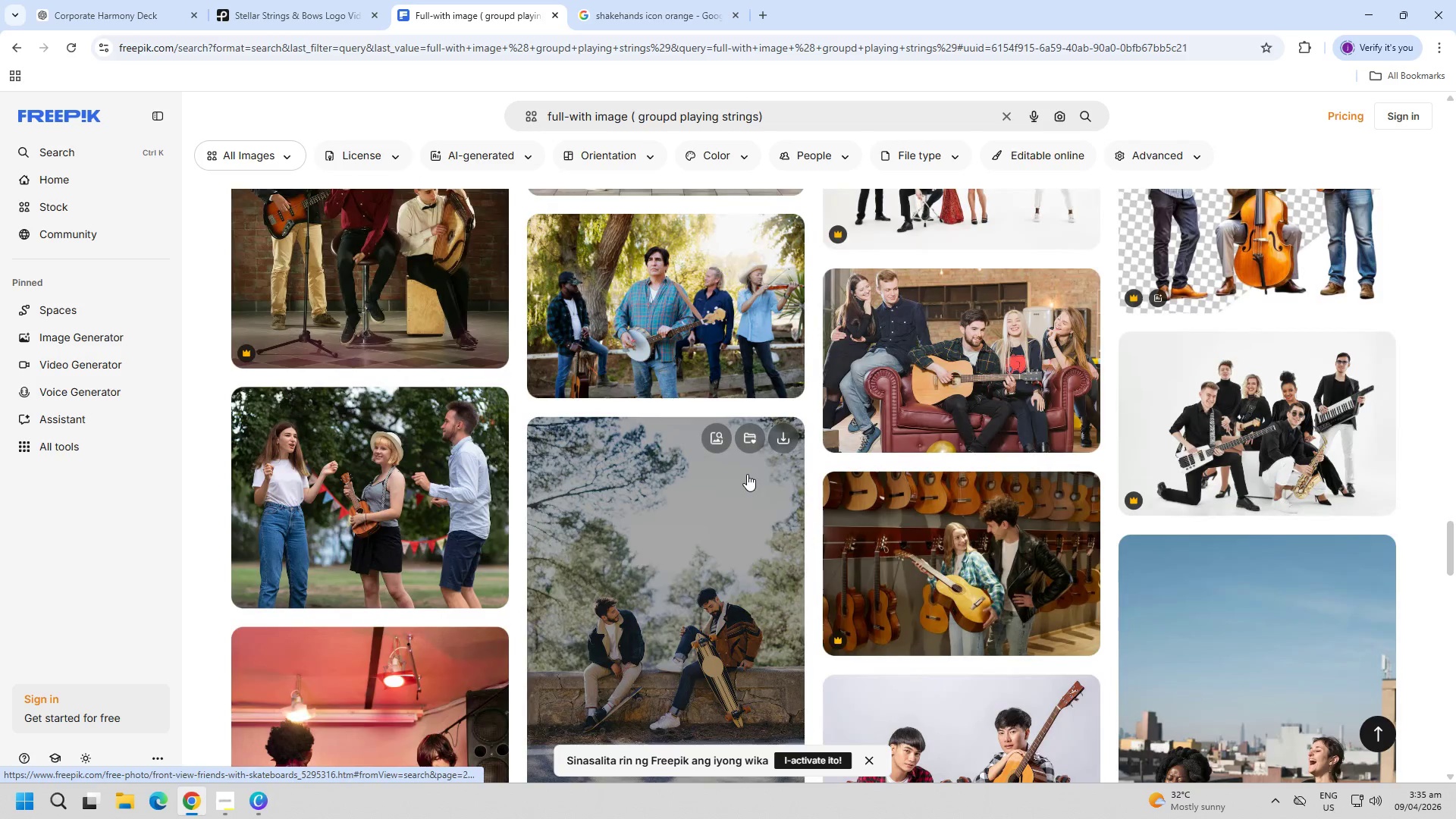 
scroll: coordinate [817, 476], scroll_direction: down, amount: 31.0
 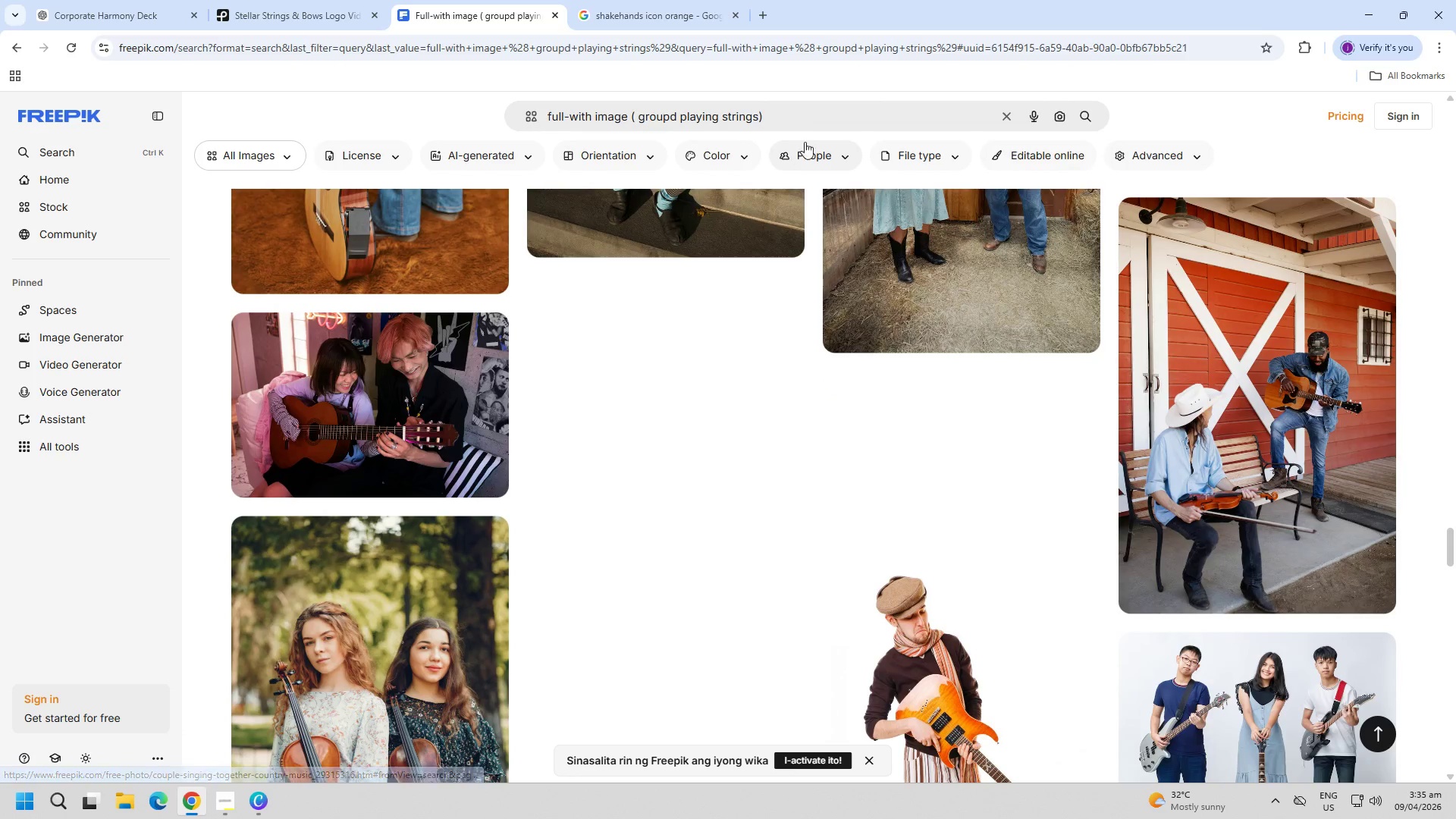 
left_click([811, 115])
 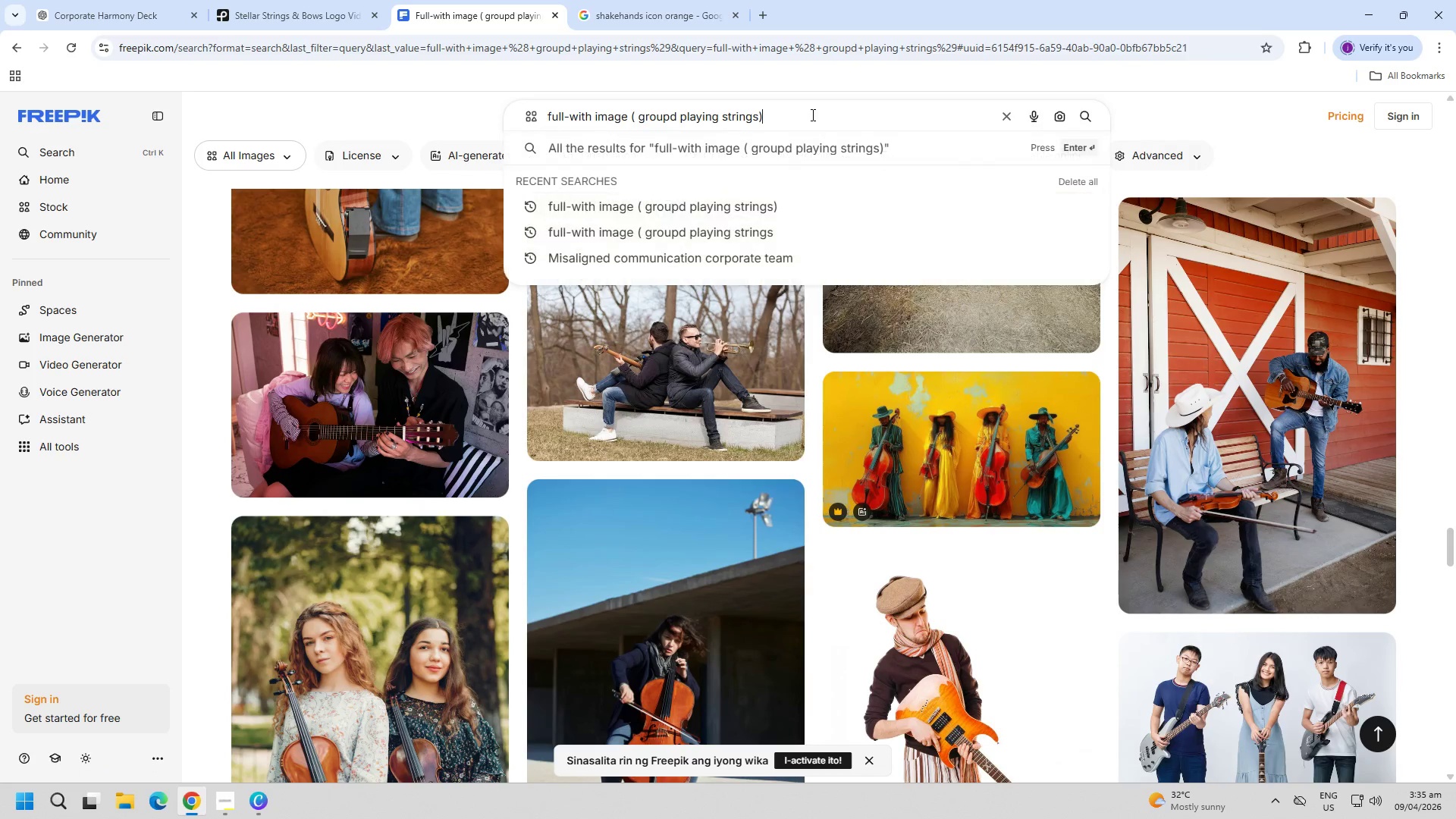 
type( white background)
 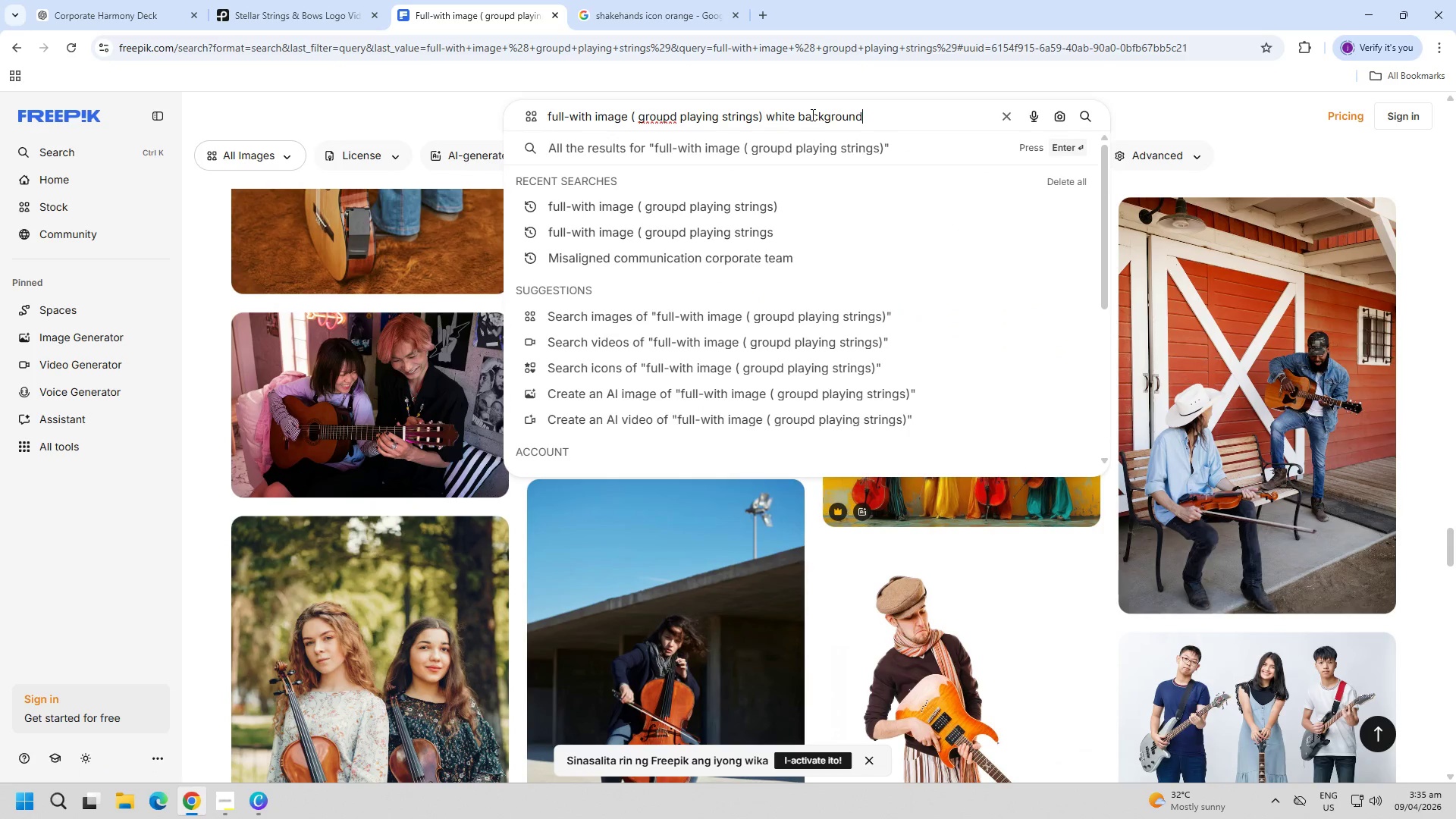 
key(Enter)
 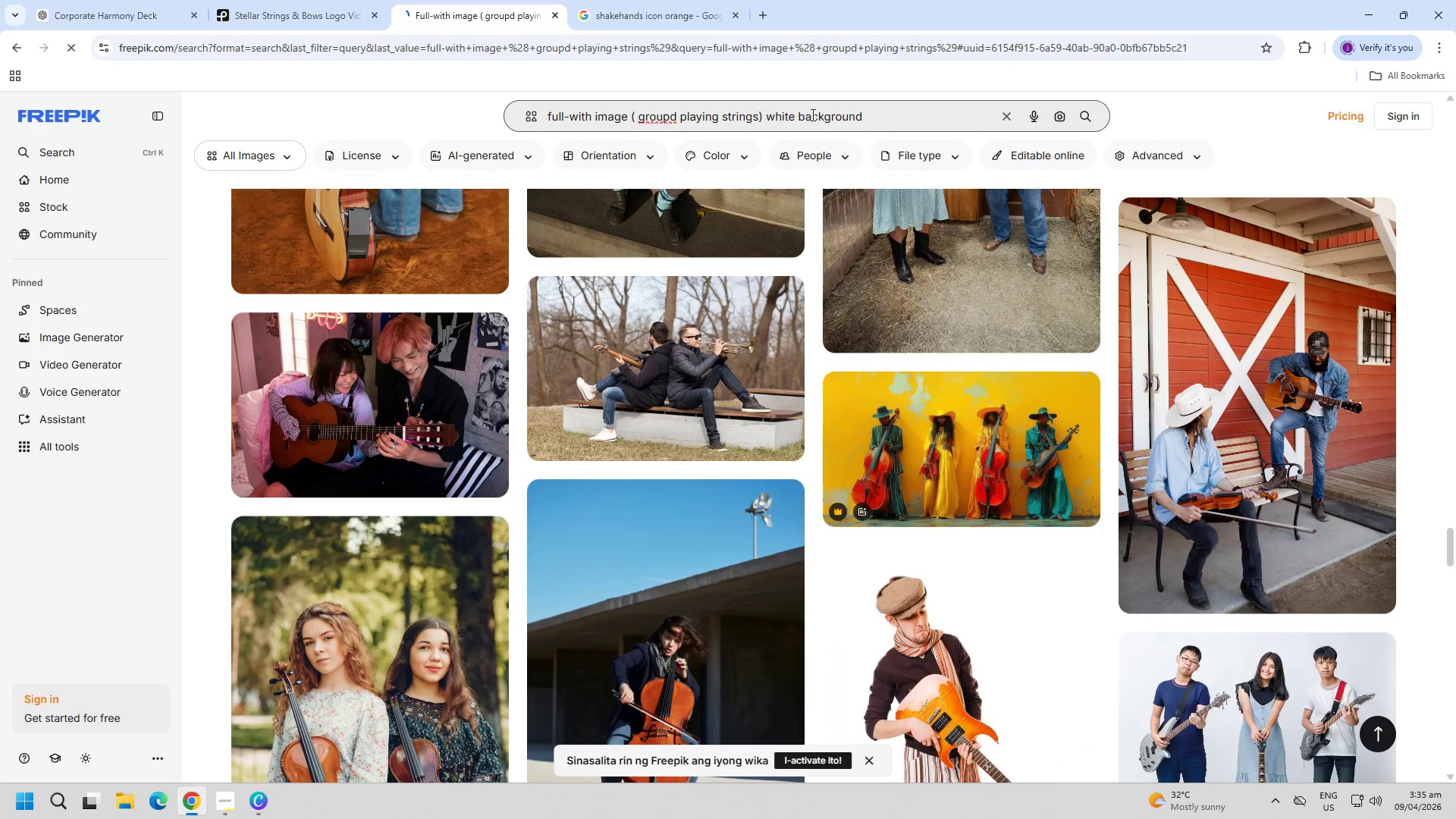 
key(Alt+AltLeft)
 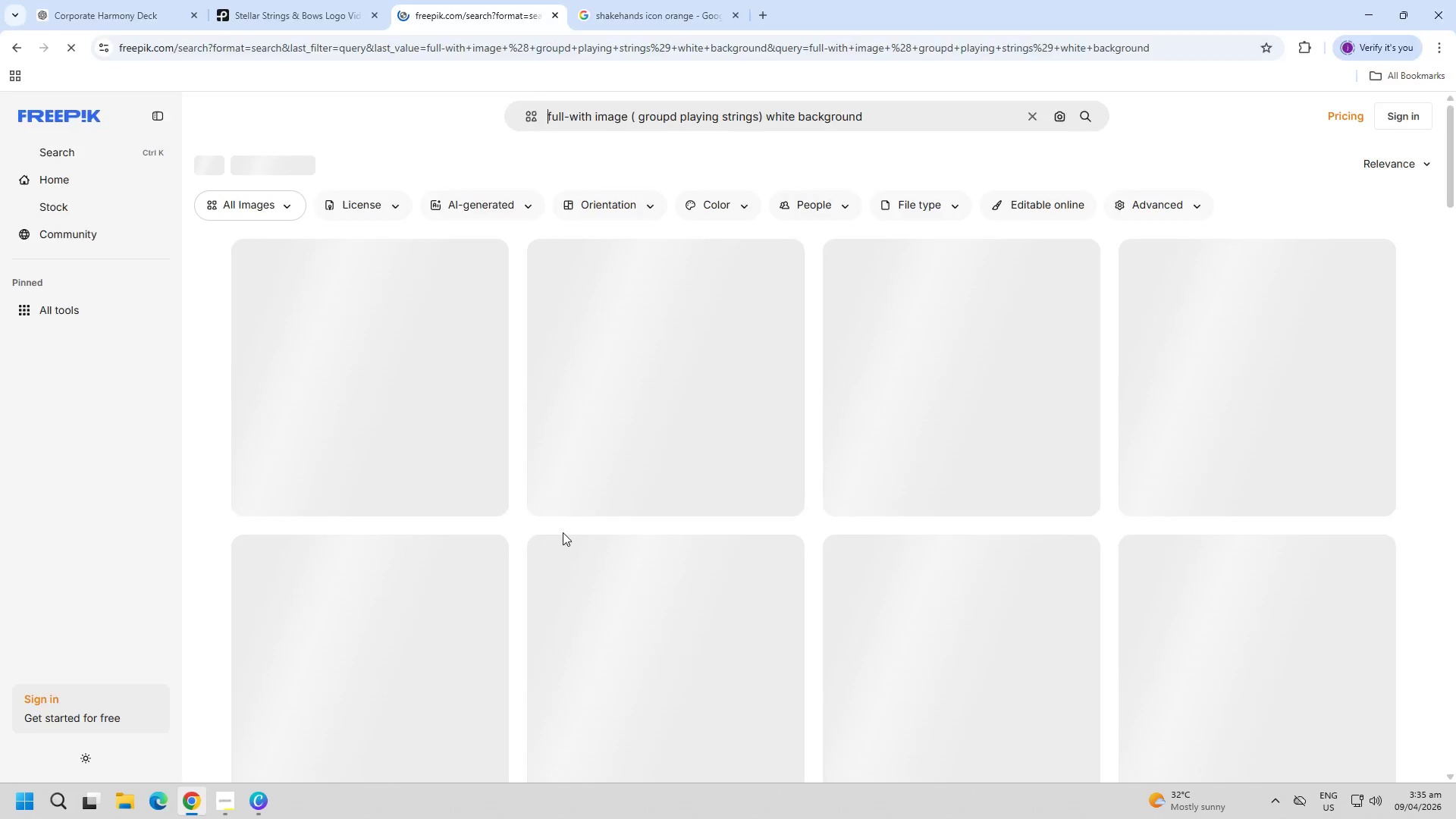 
key(Alt+Tab)
 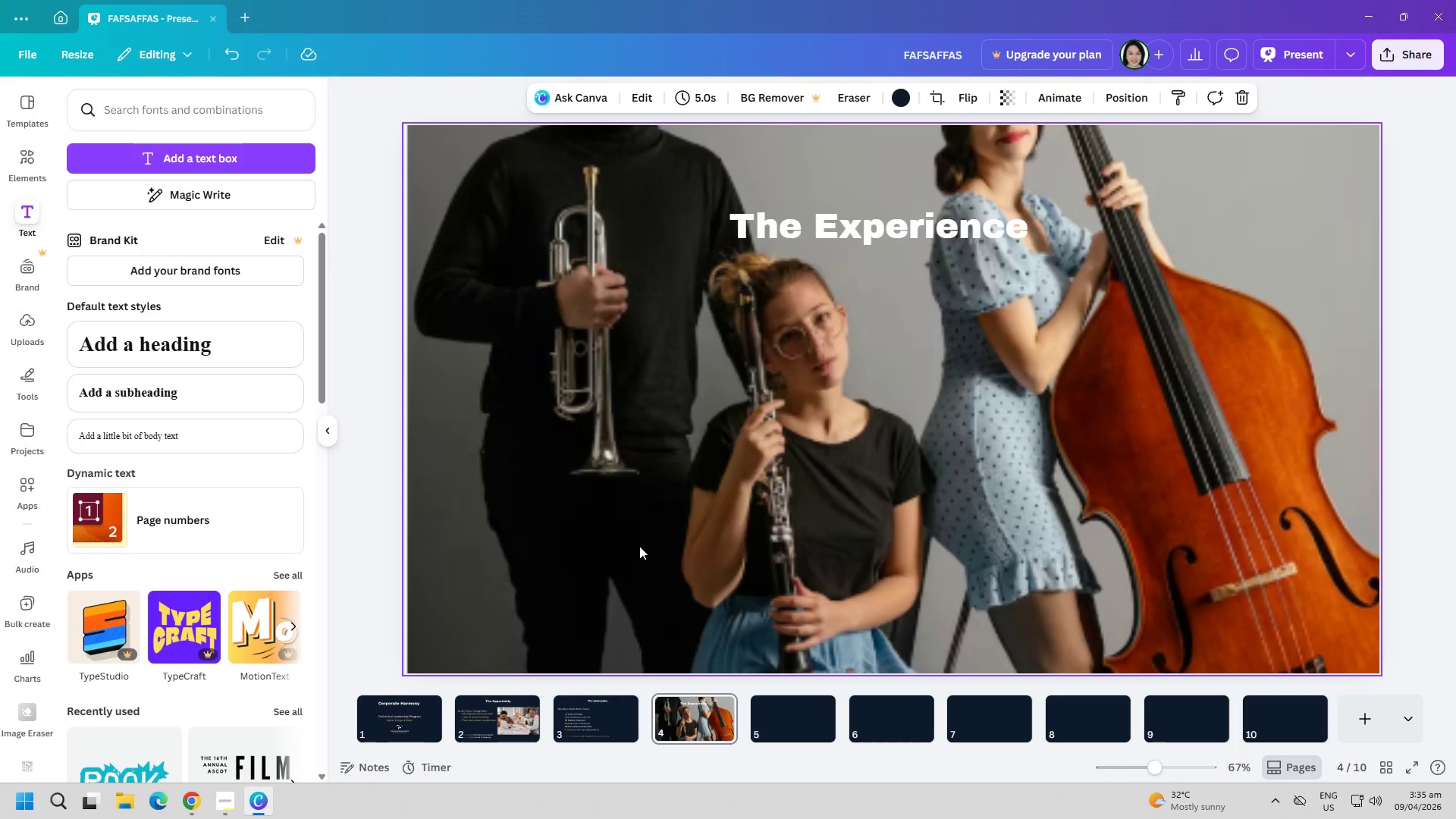 
key(Alt+AltLeft)
 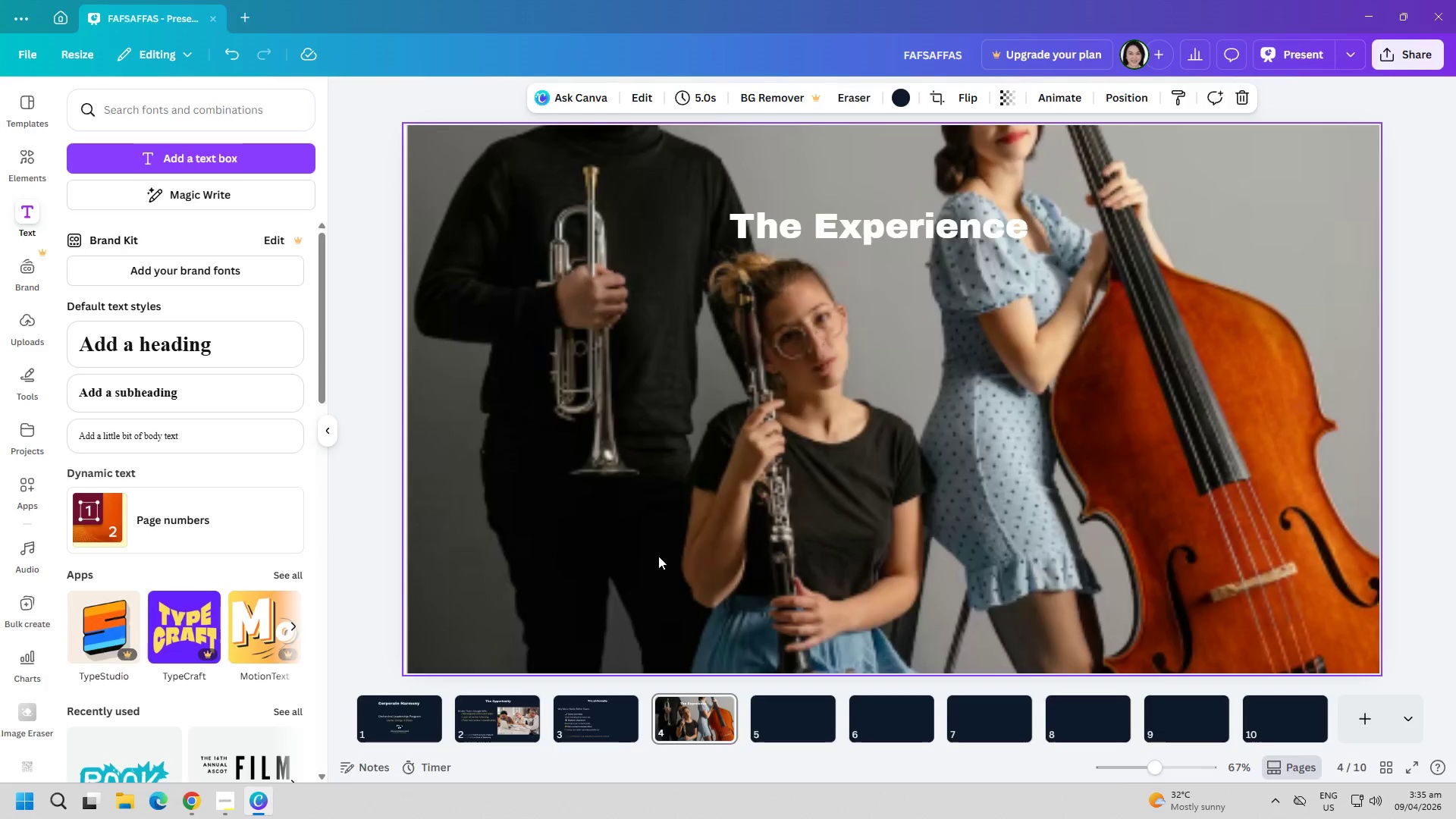 
key(Alt+Tab)
 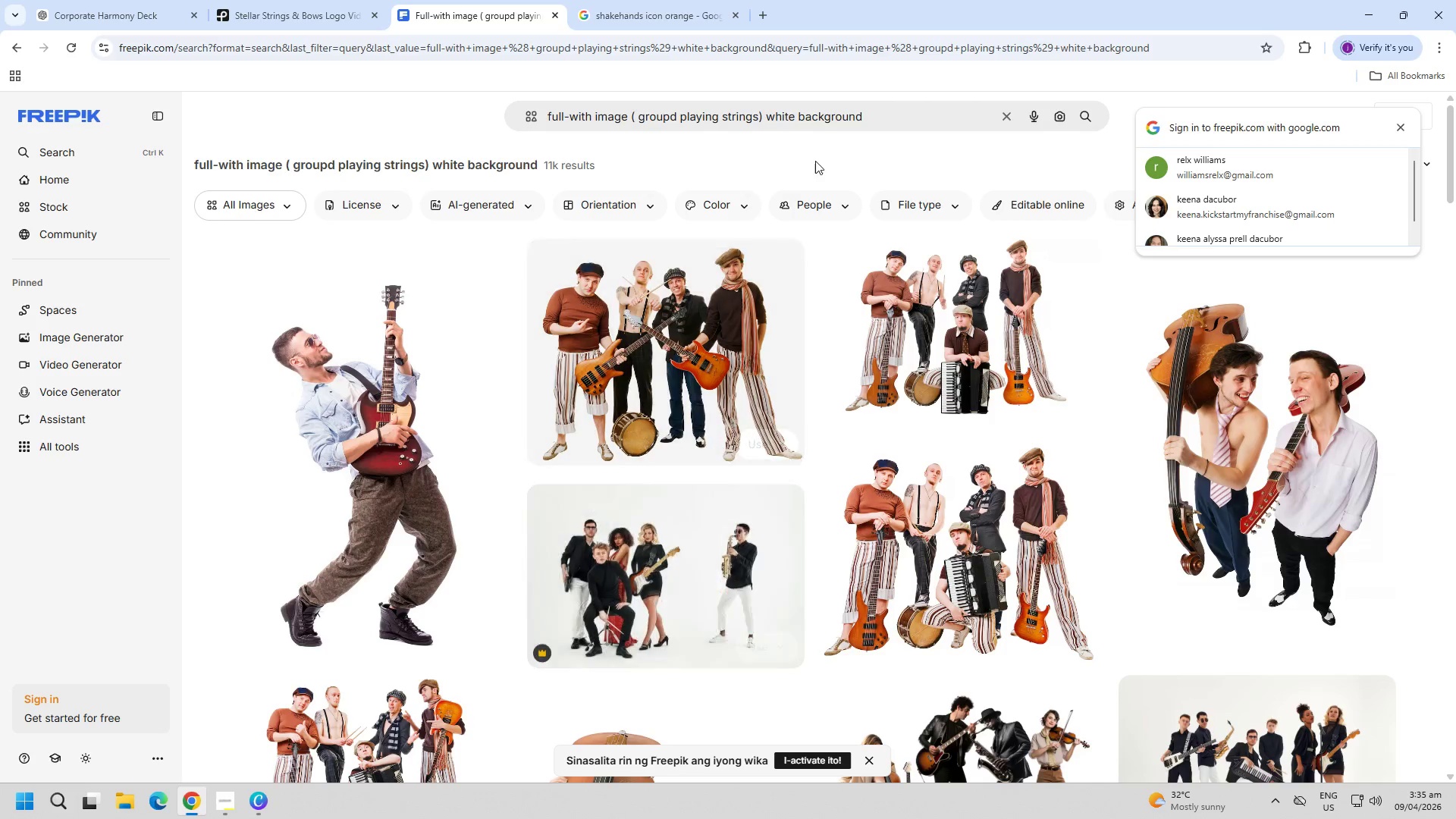 
left_click_drag(start_coordinate=[897, 105], to_coordinate=[770, 113])
 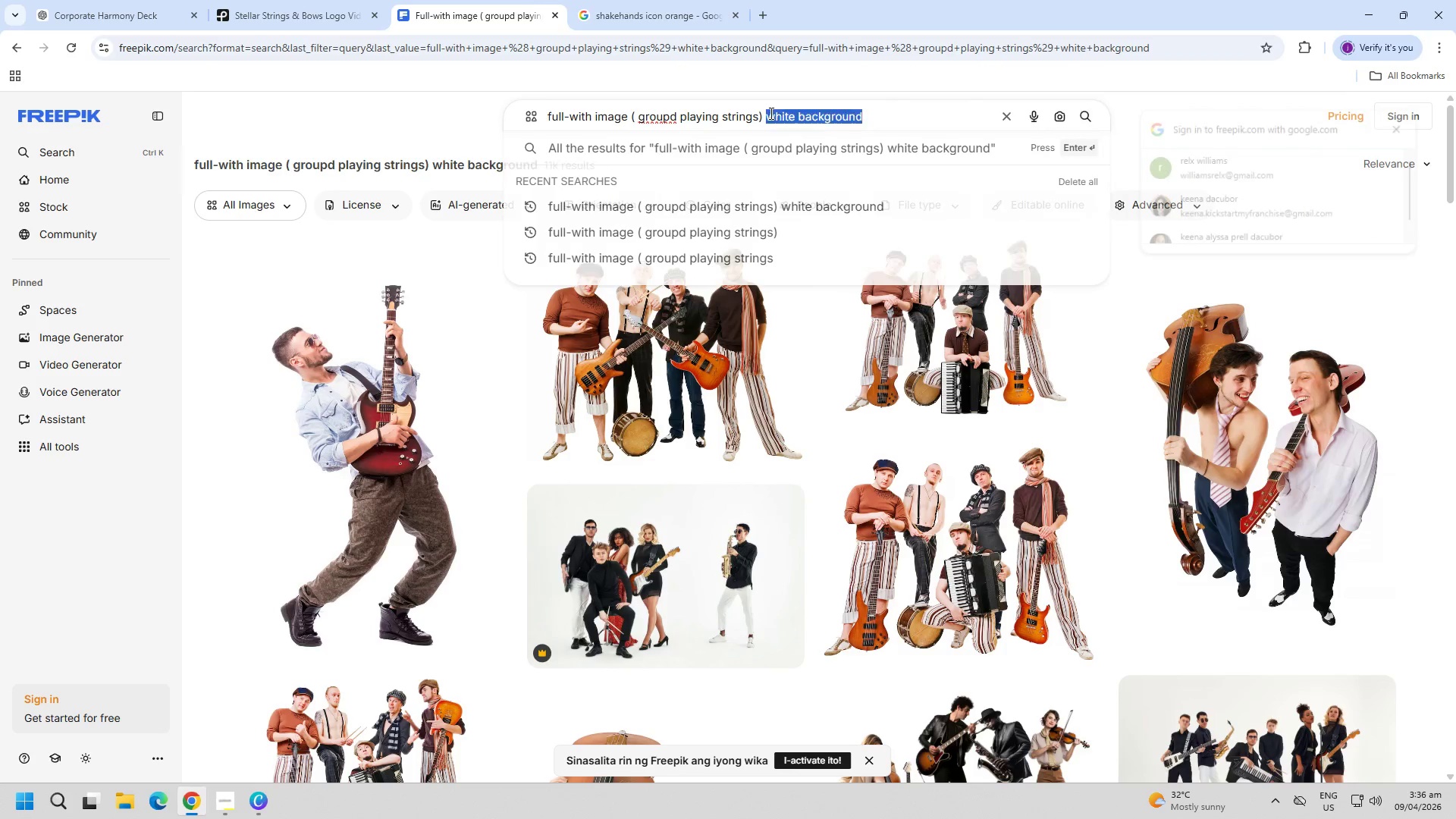 
type(dark blue background)
 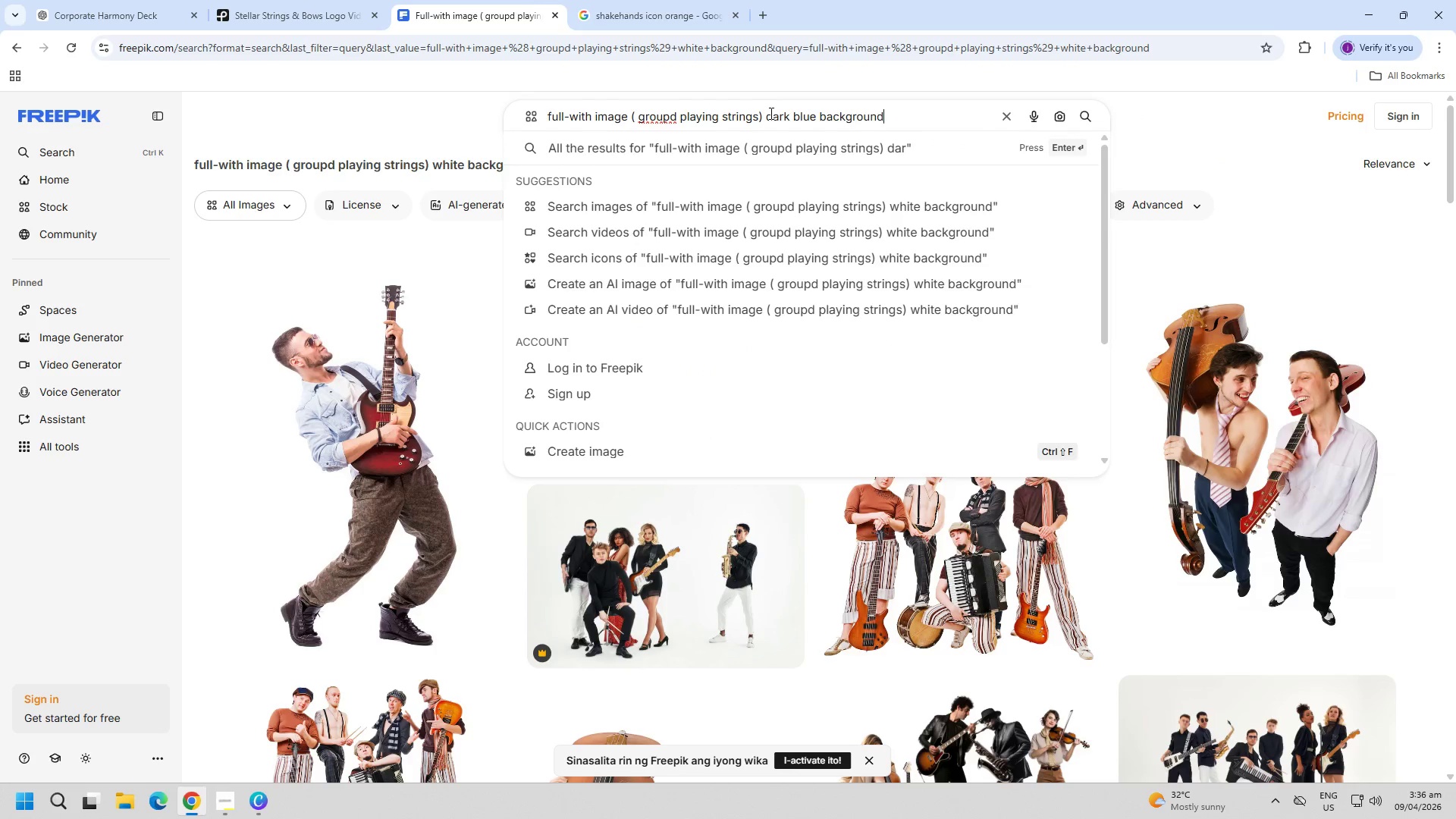 
key(Enter)
 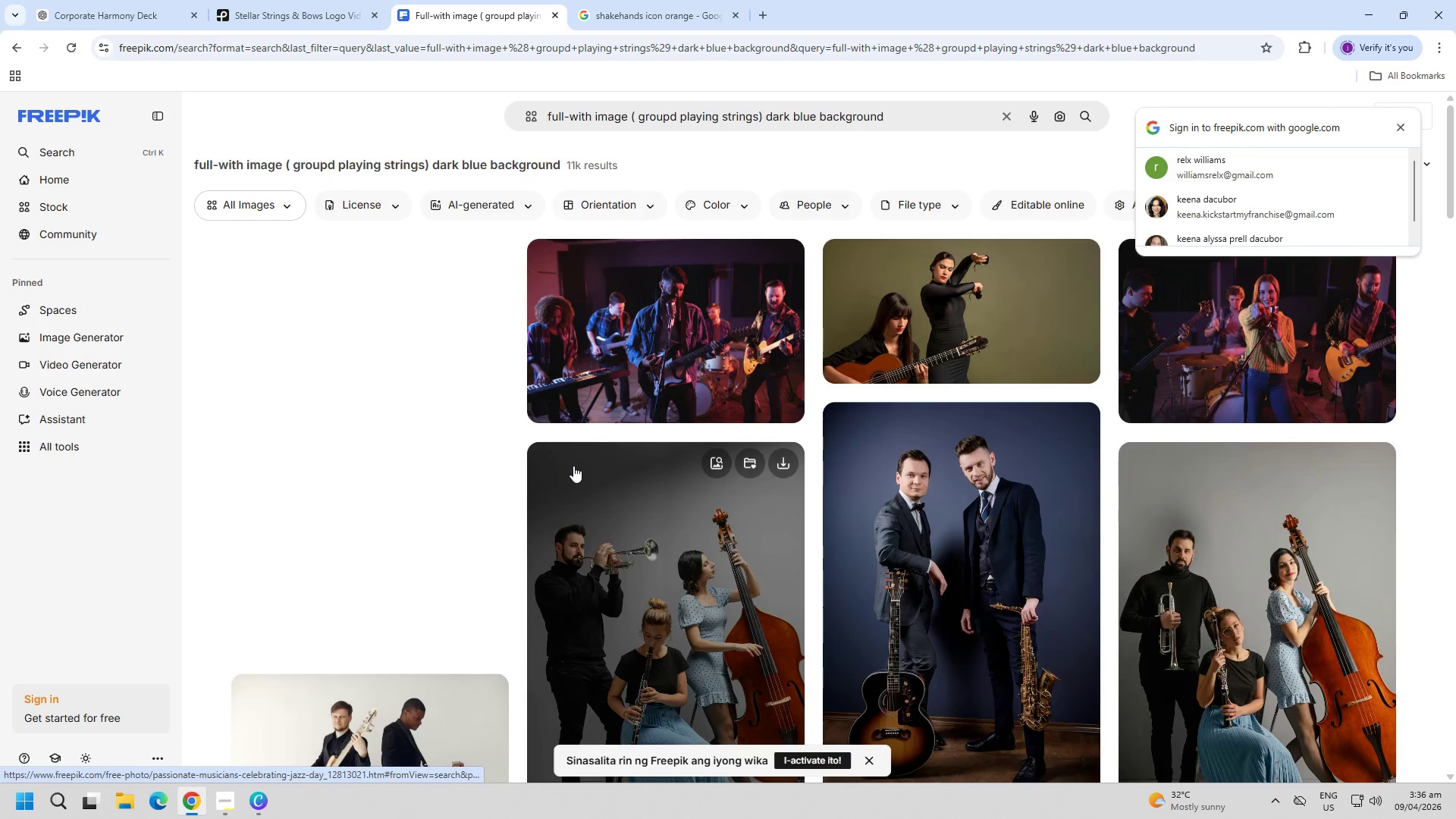 
scroll: coordinate [497, 570], scroll_direction: down, amount: 13.0
 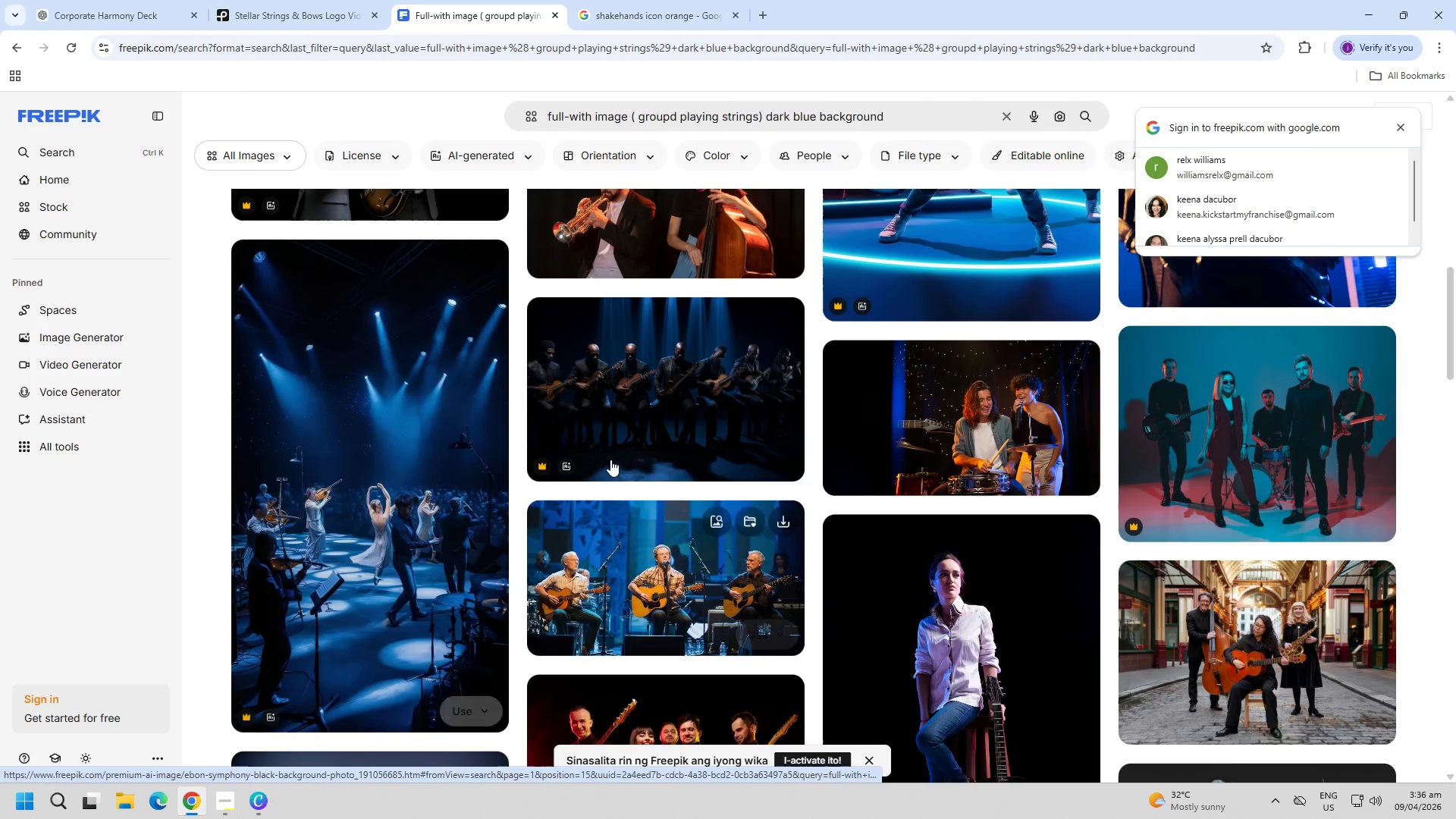 
left_click([680, 408])
 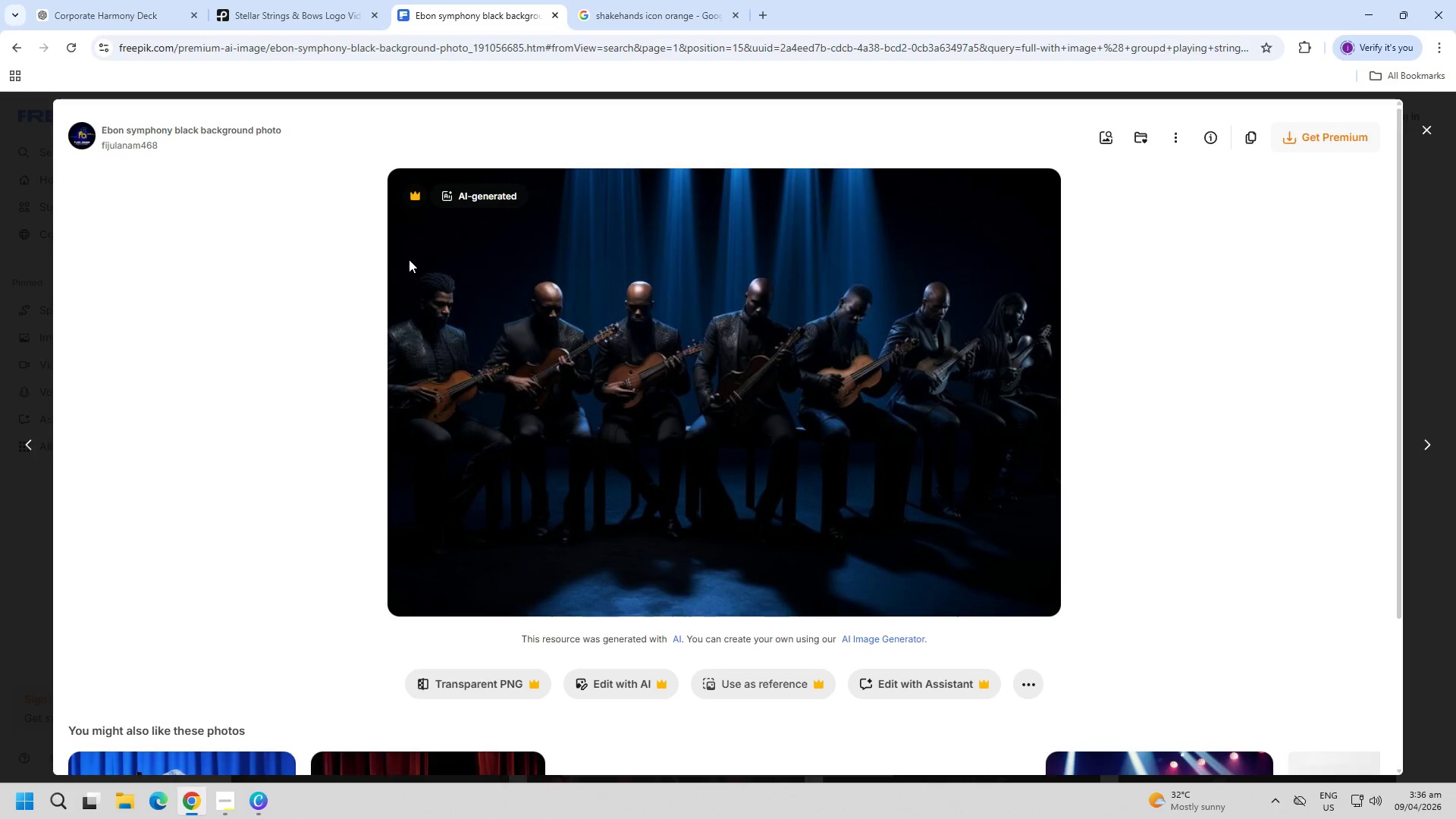 
key(PageDown)
 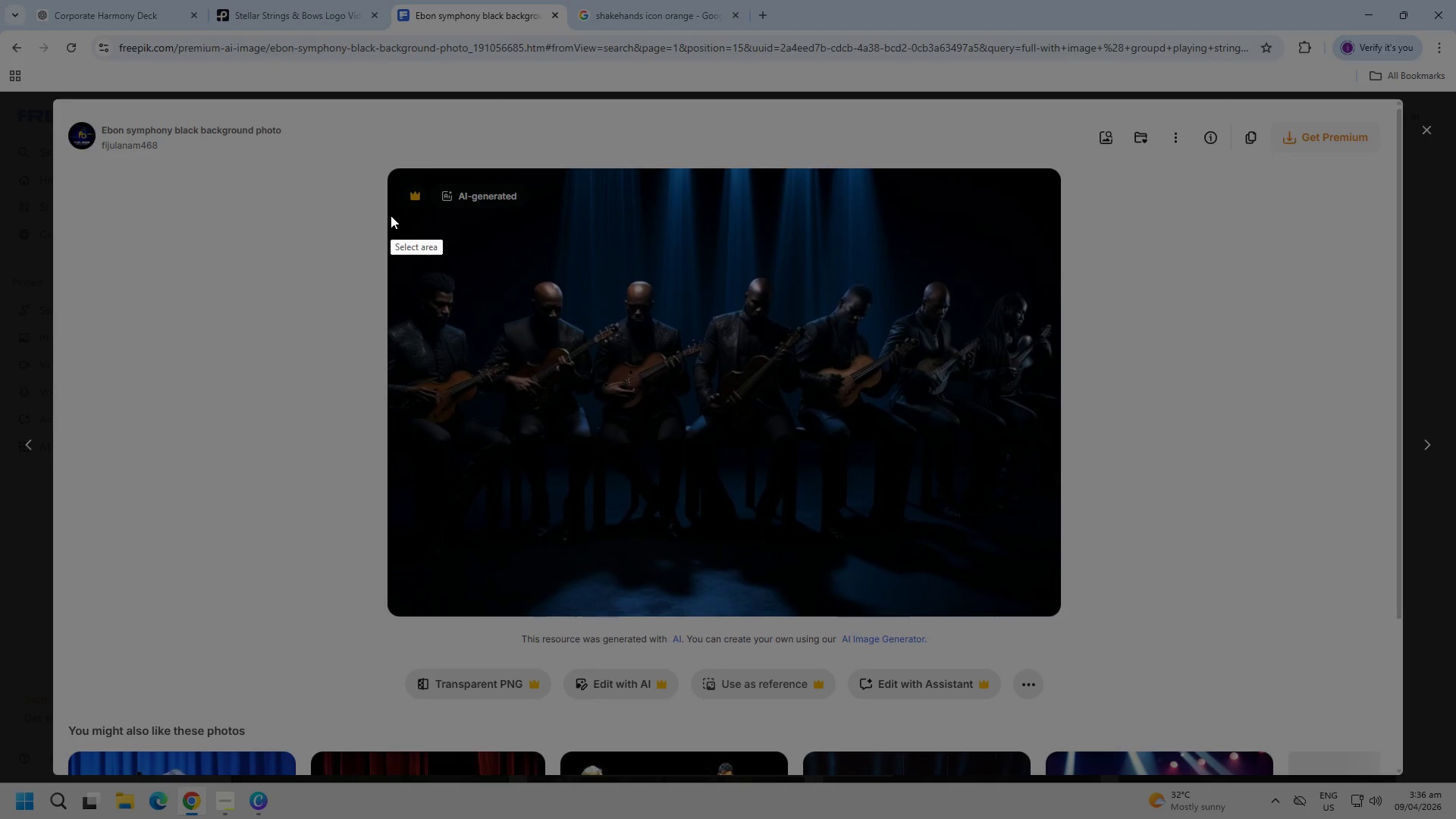 
left_click_drag(start_coordinate=[391, 214], to_coordinate=[999, 570])
 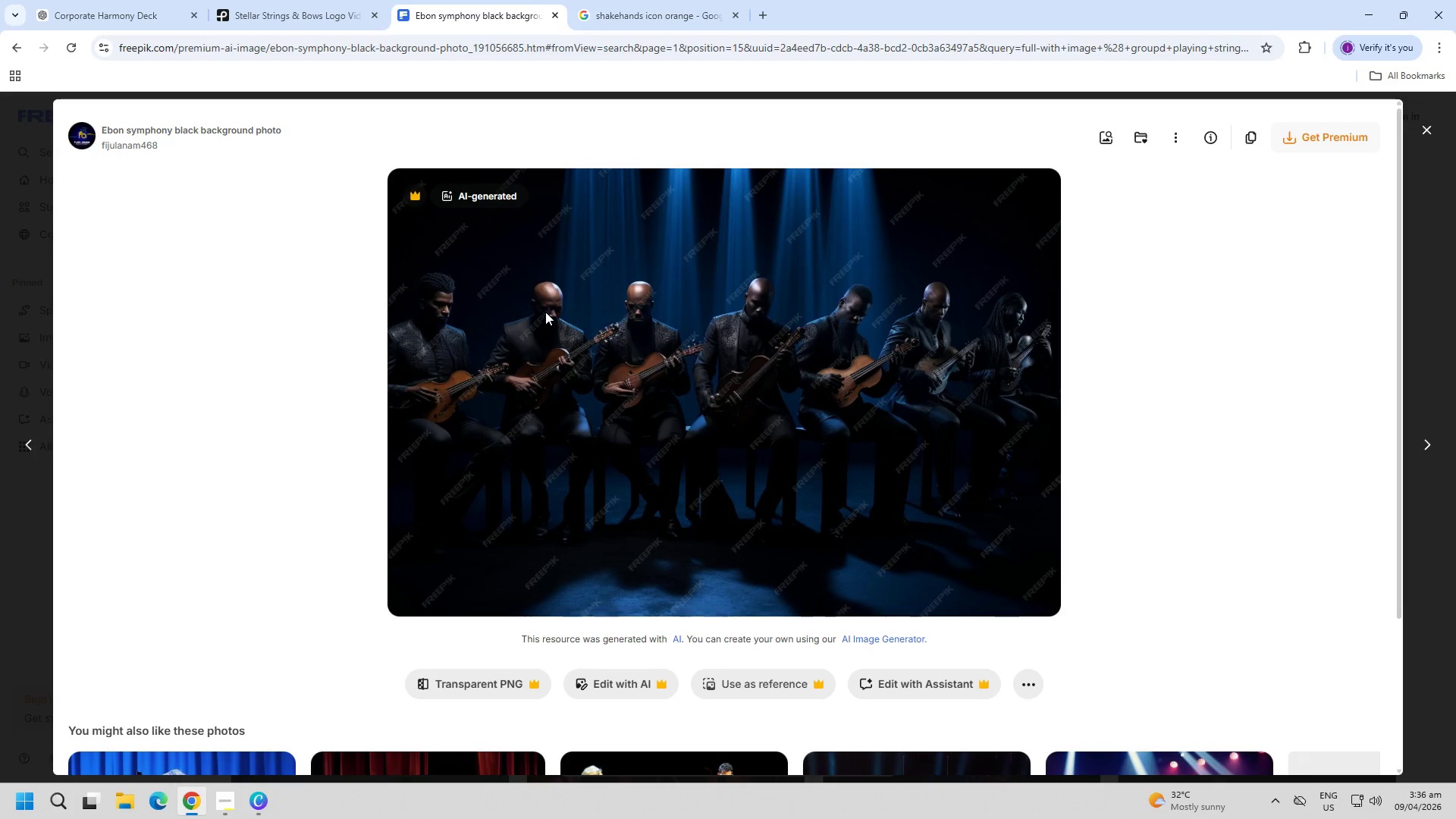 
key(Escape)
 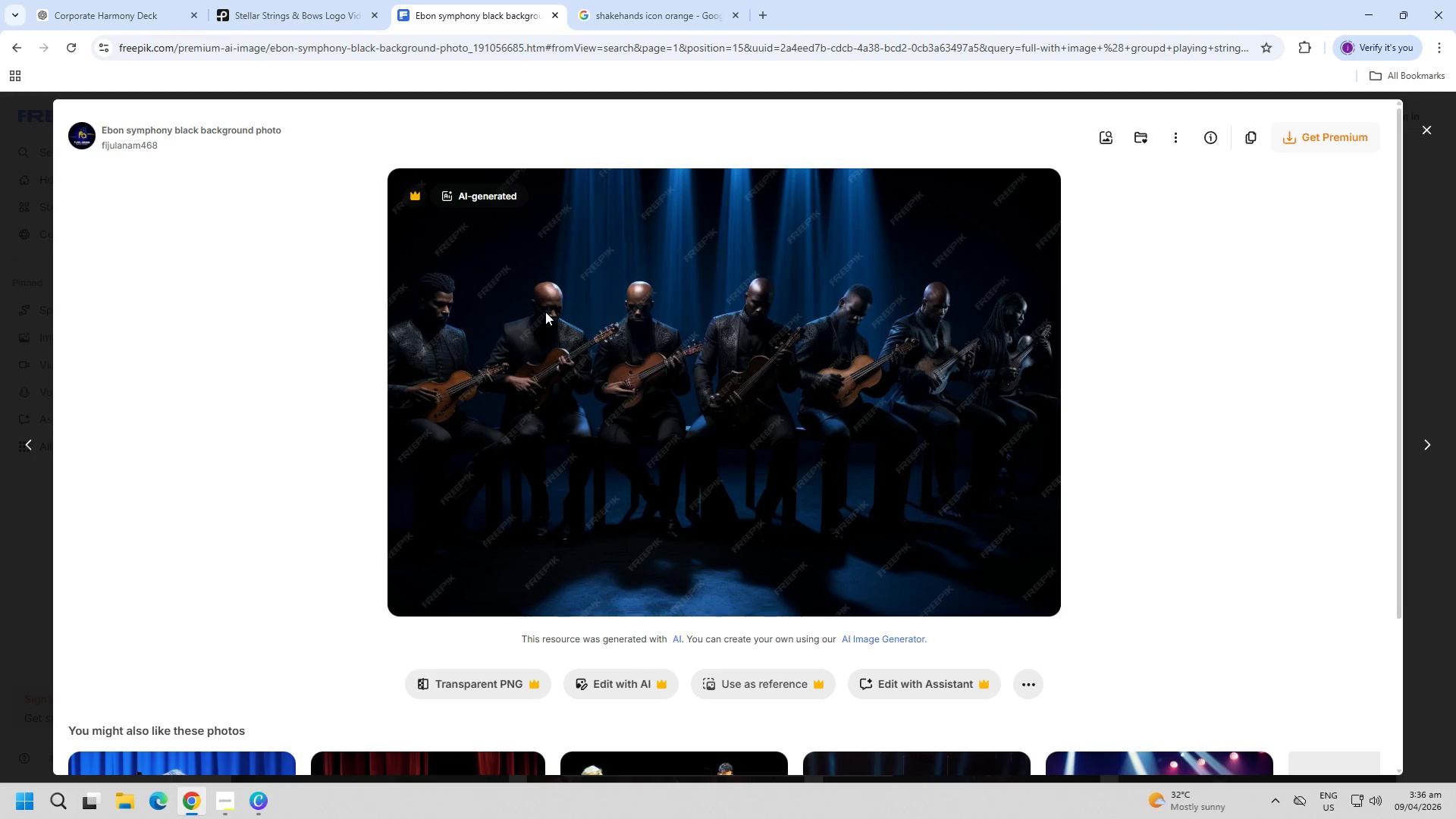 
left_click([547, 312])
 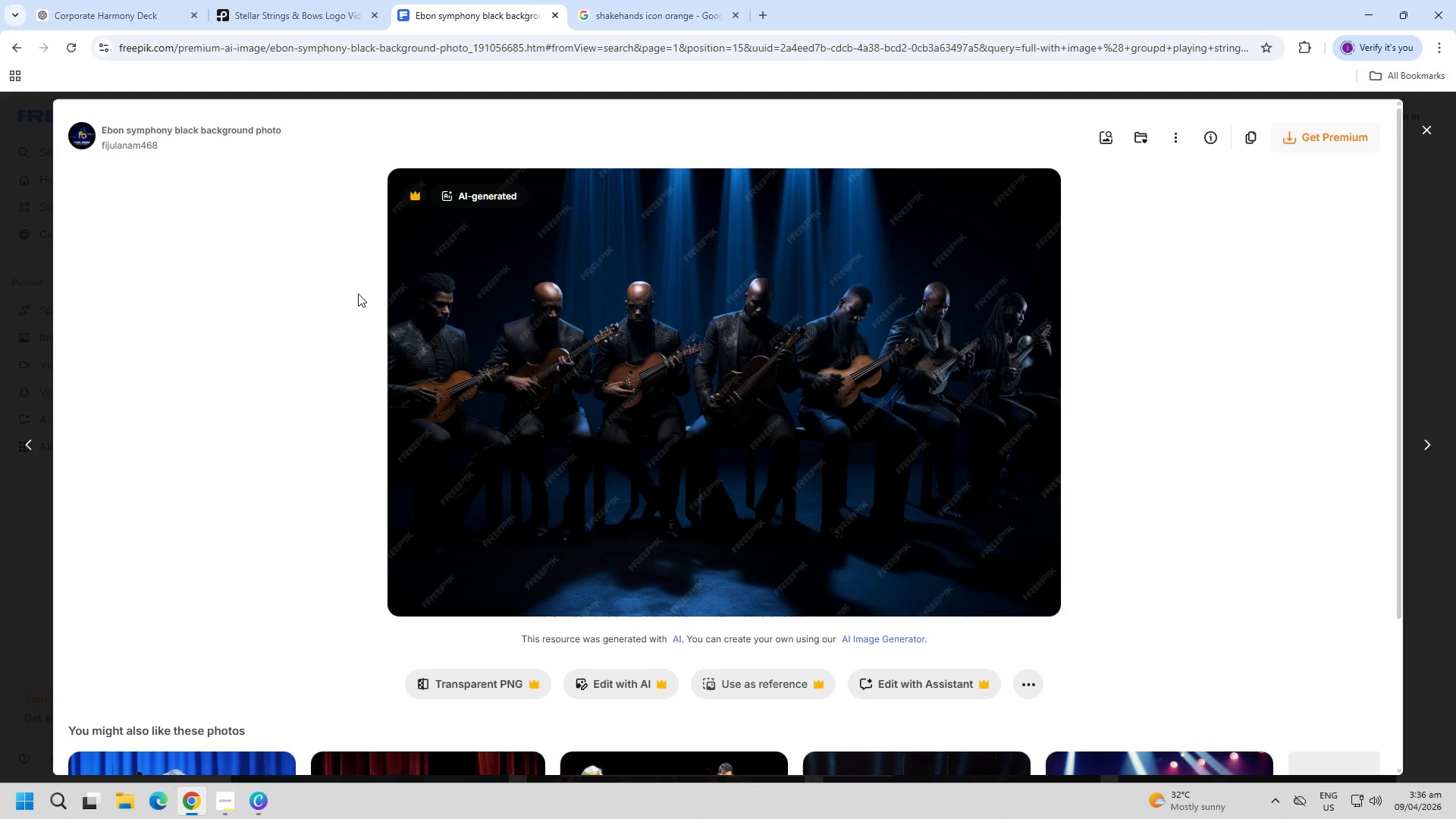 
key(PageDown)
 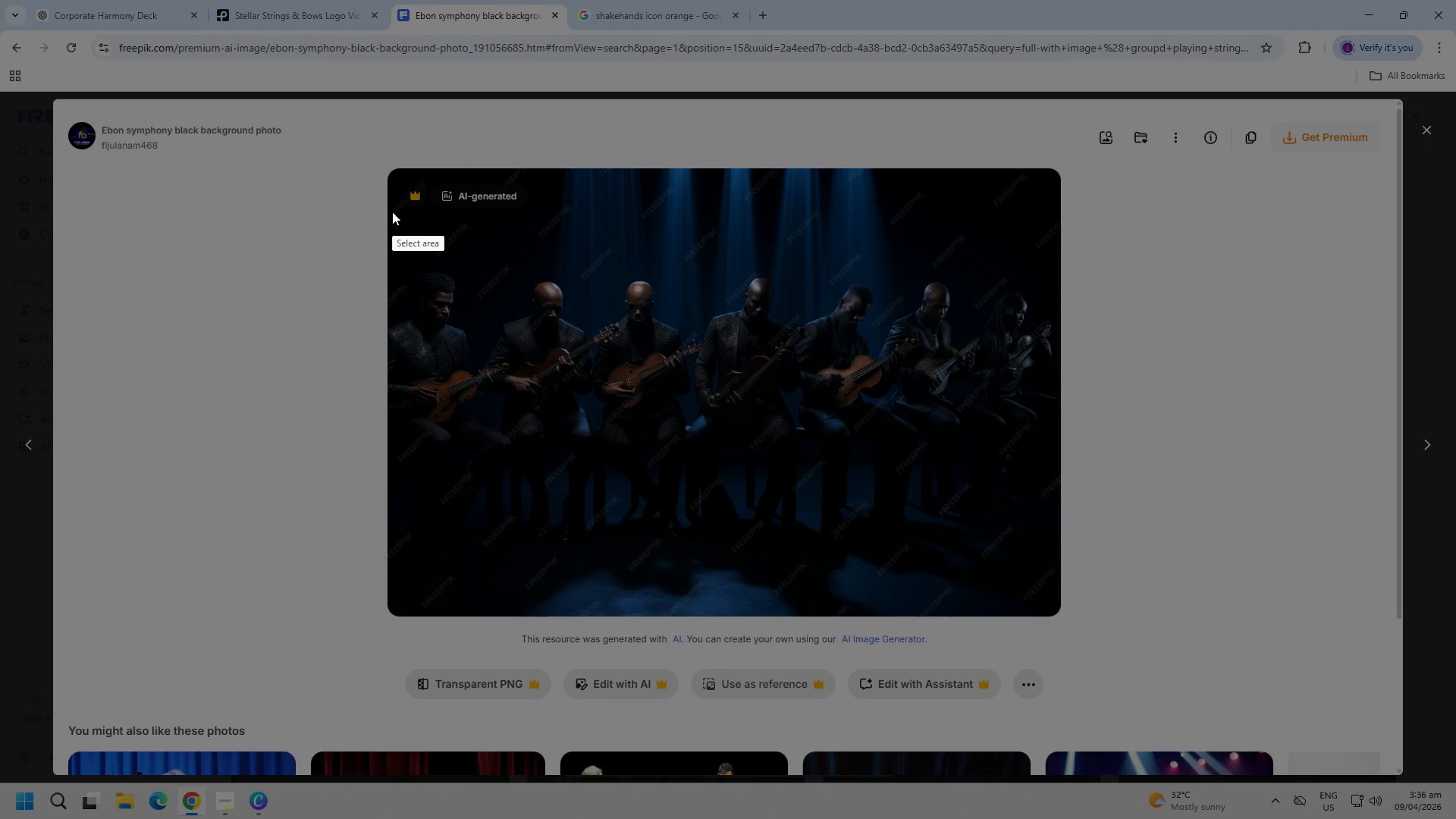 
left_click_drag(start_coordinate=[391, 209], to_coordinate=[1062, 616])
 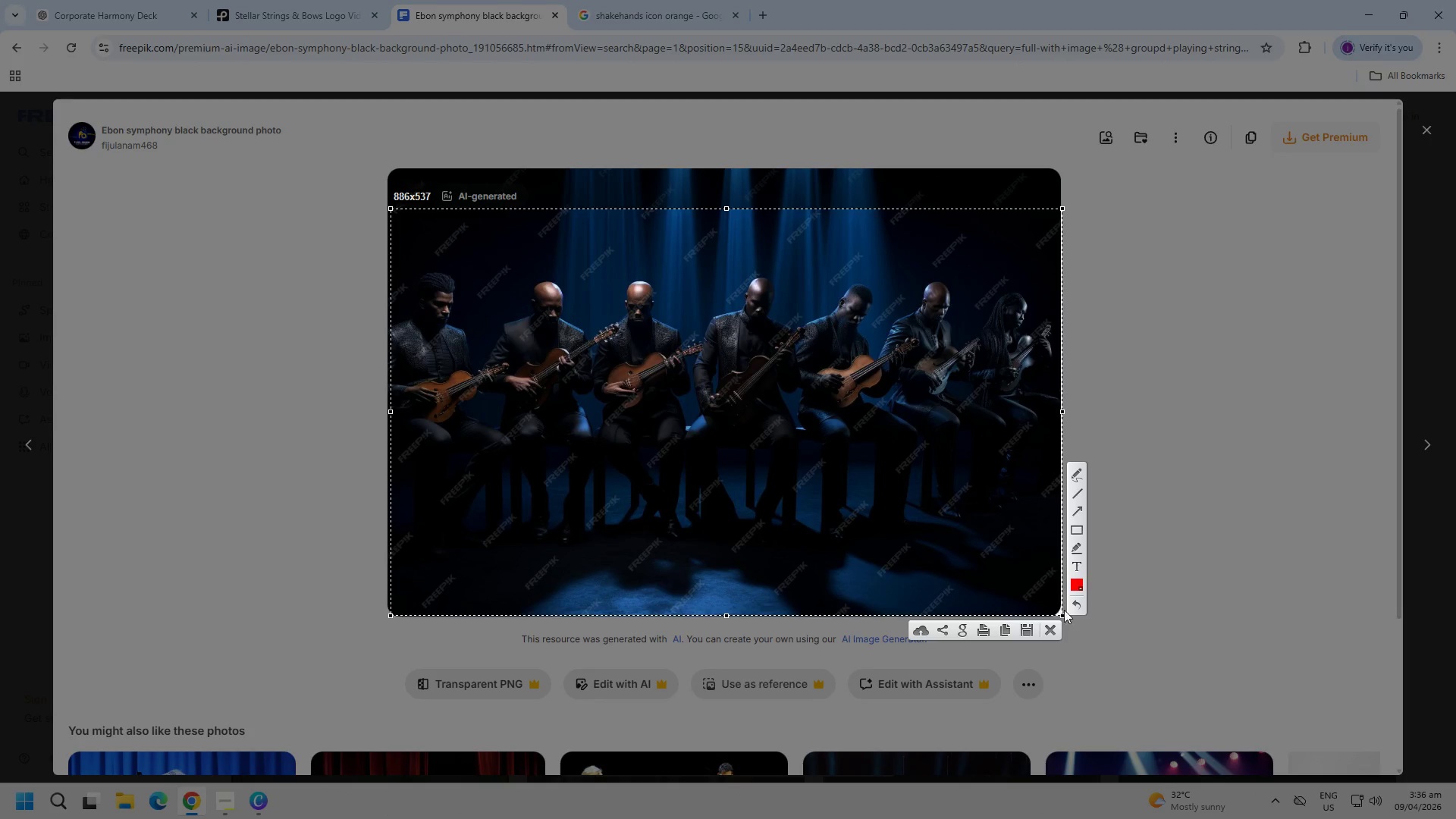 
key(Control+ControlLeft)
 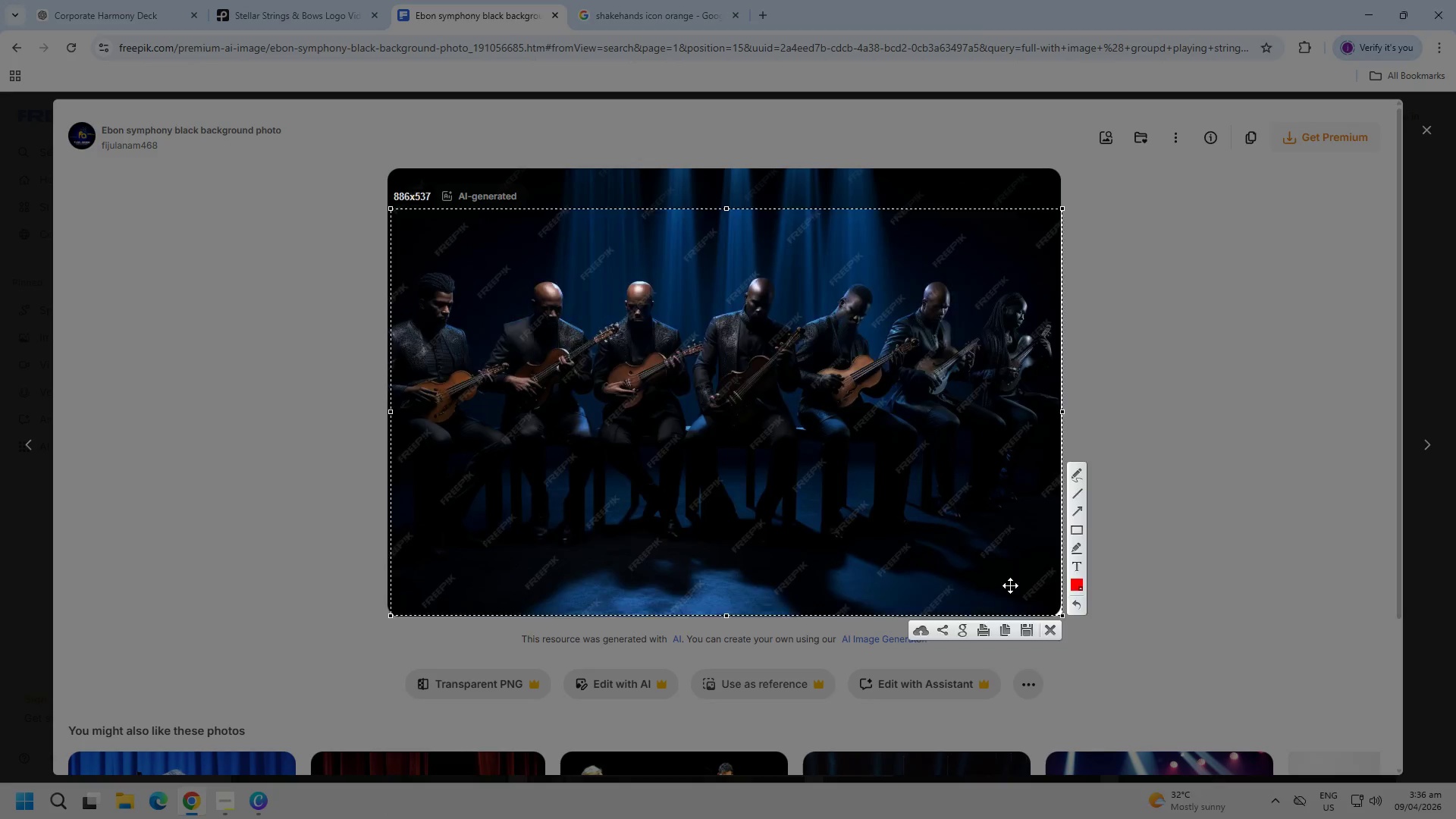 
key(Control+C)
 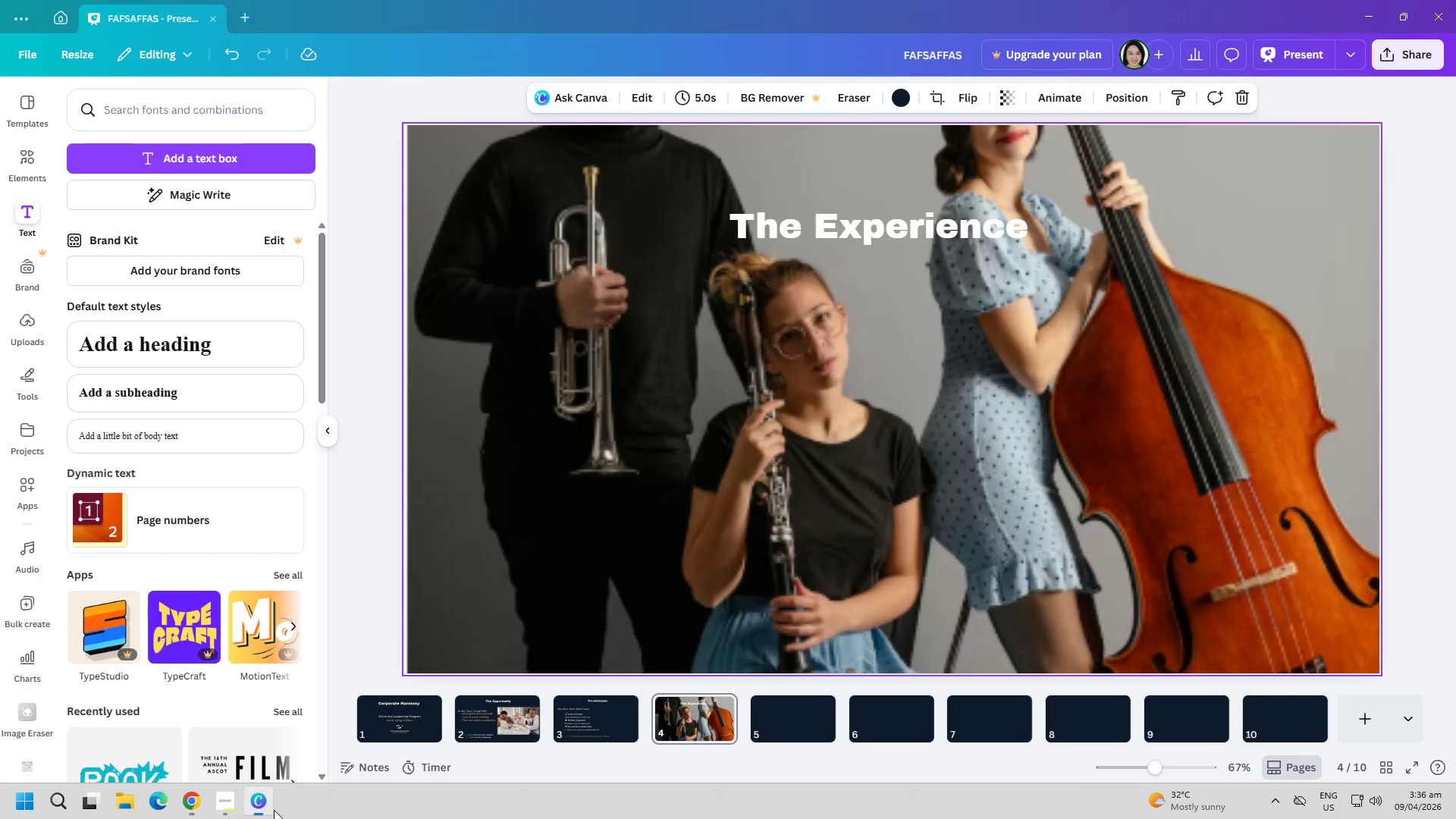 
key(Control+ControlLeft)
 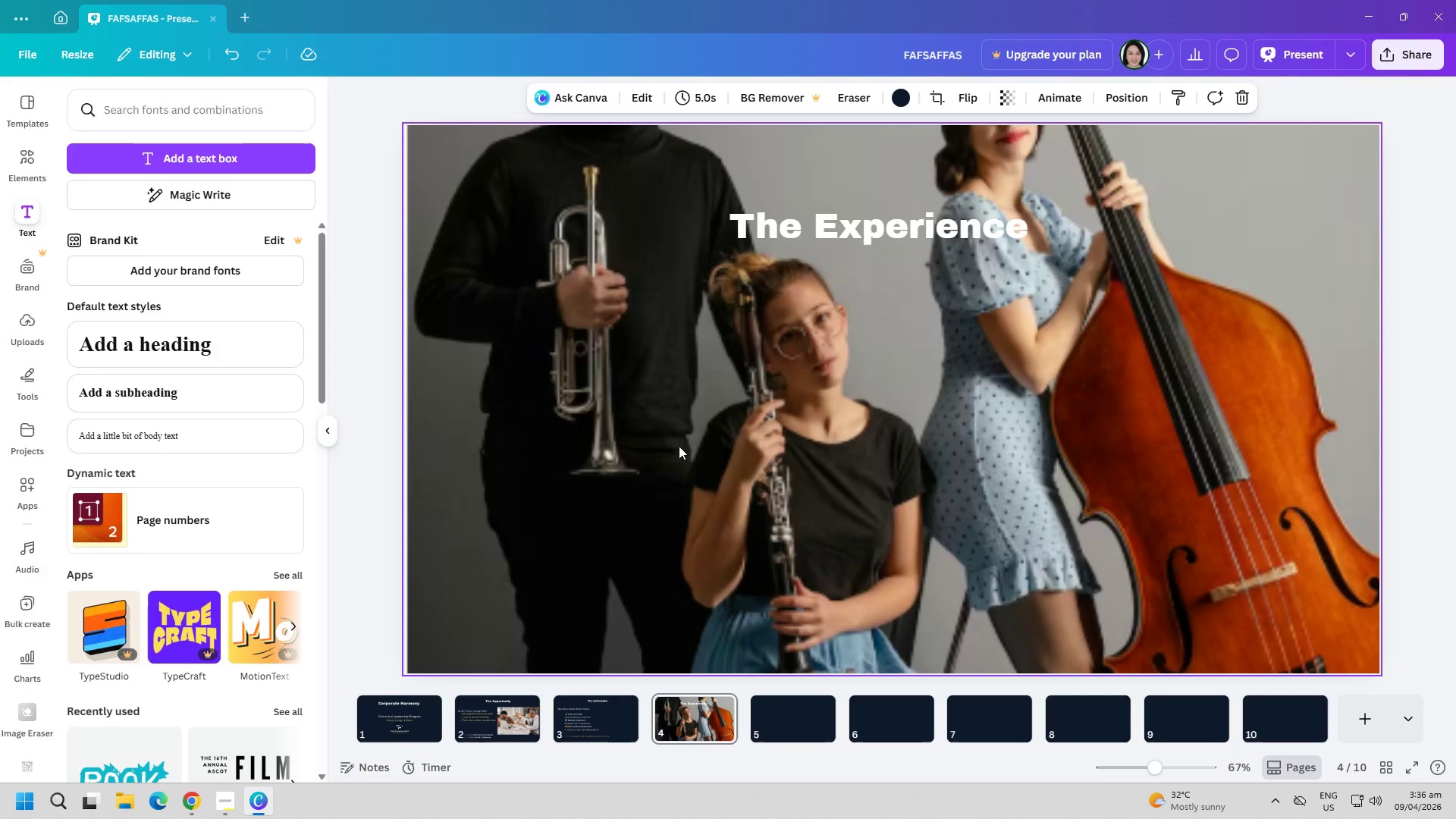 
key(Control+V)
 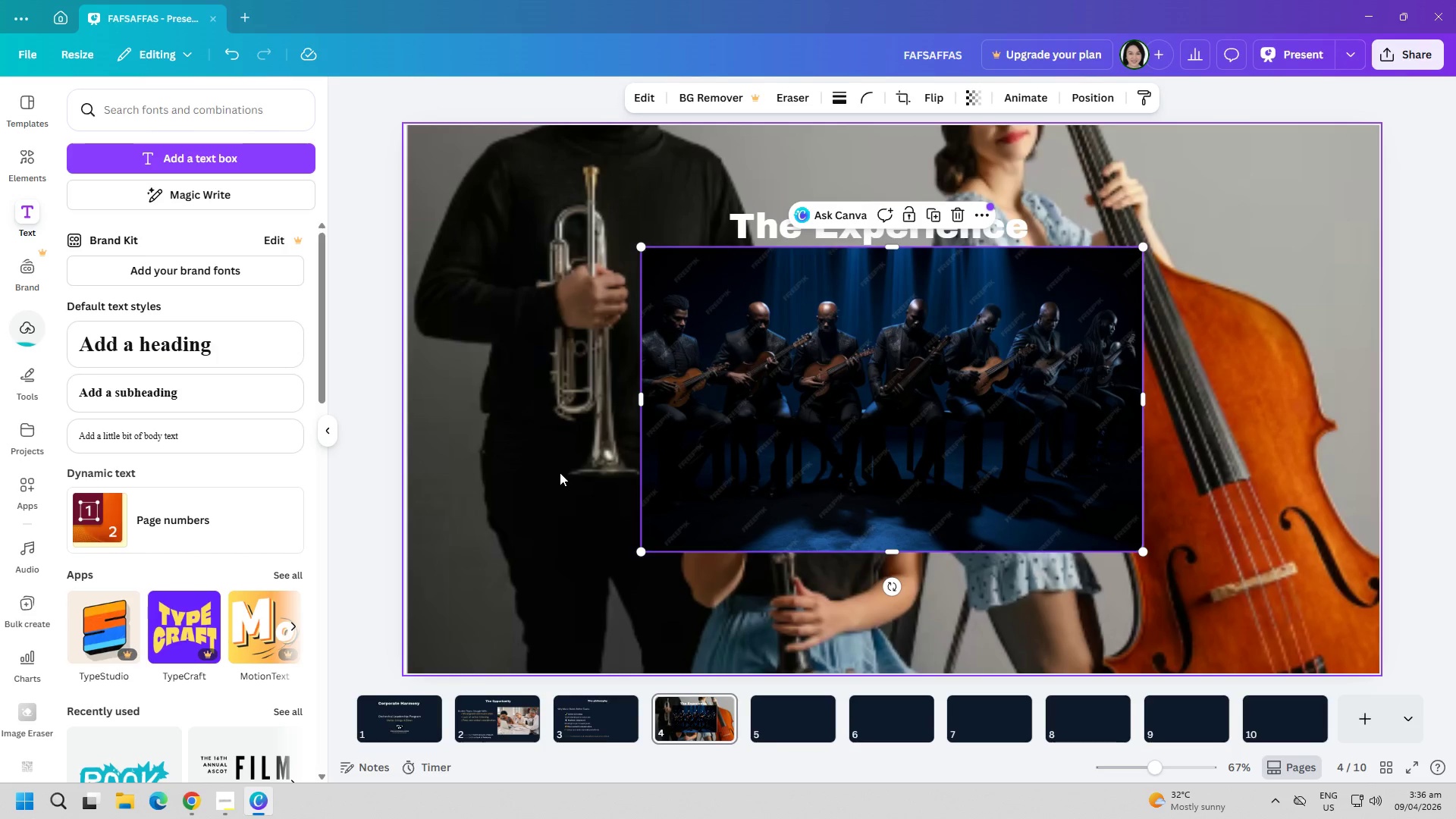 
double_click([774, 453])
 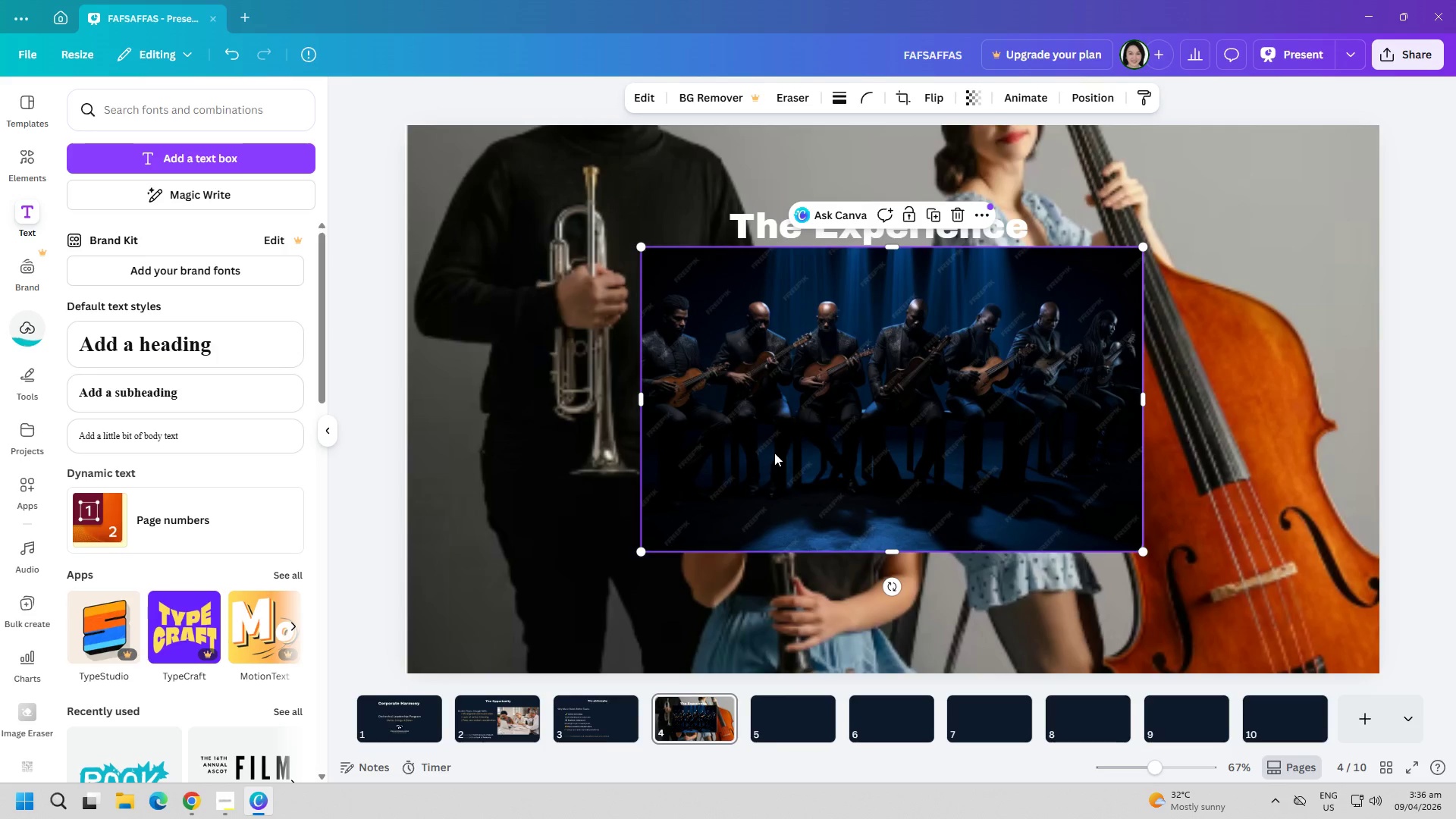 
key(Delete)
 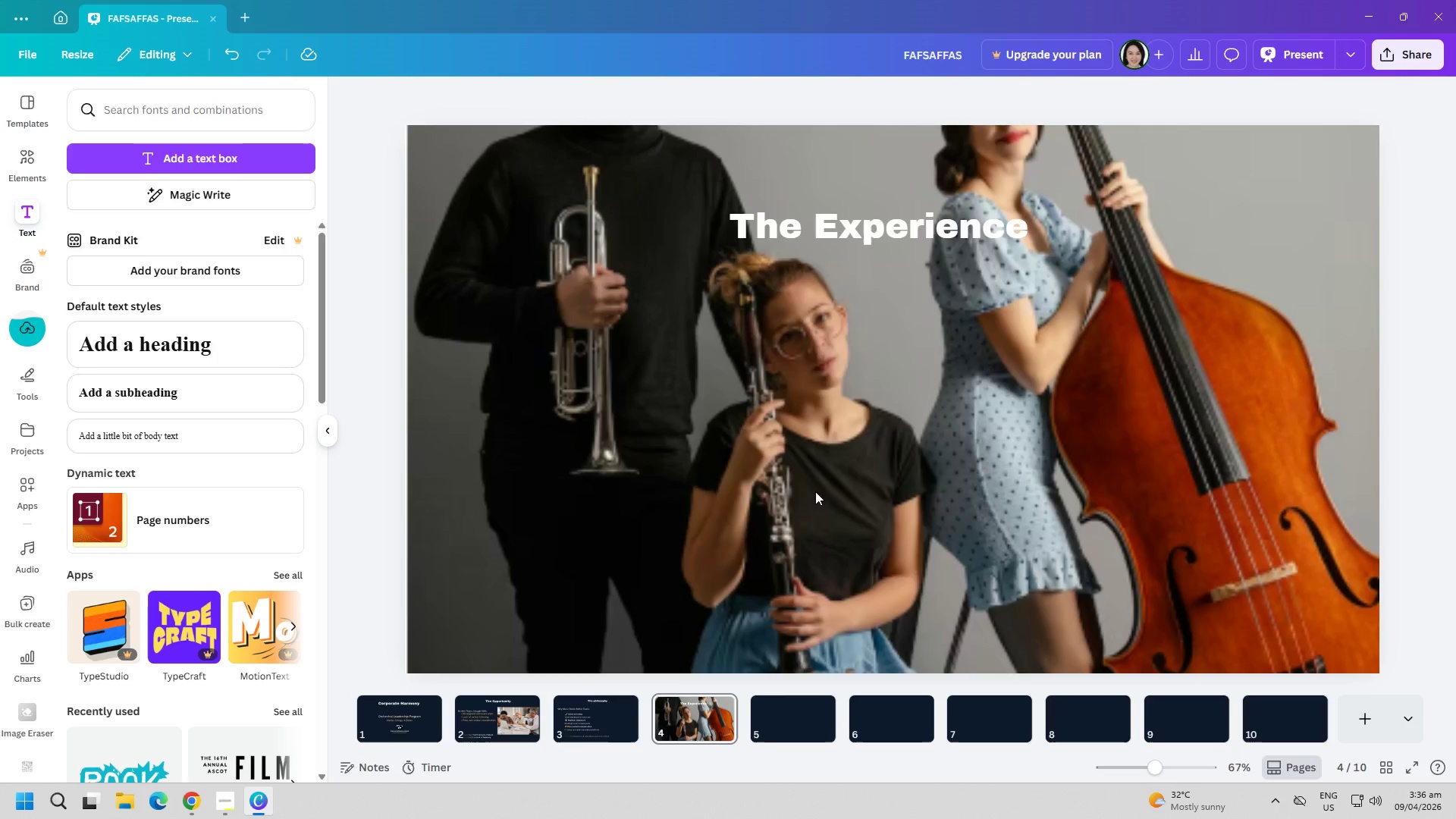 
key(Alt+AltLeft)
 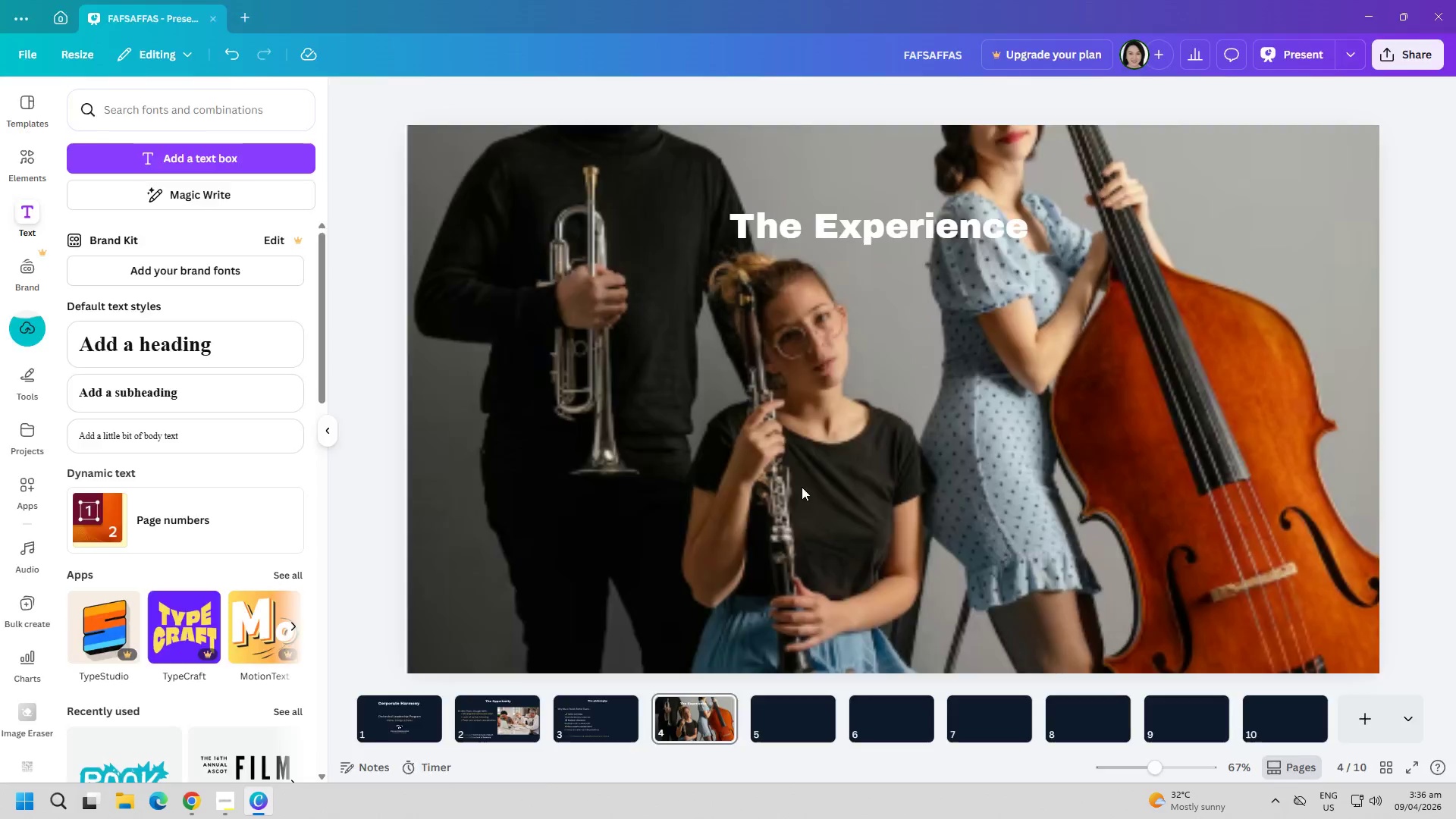 
key(Alt+Tab)
 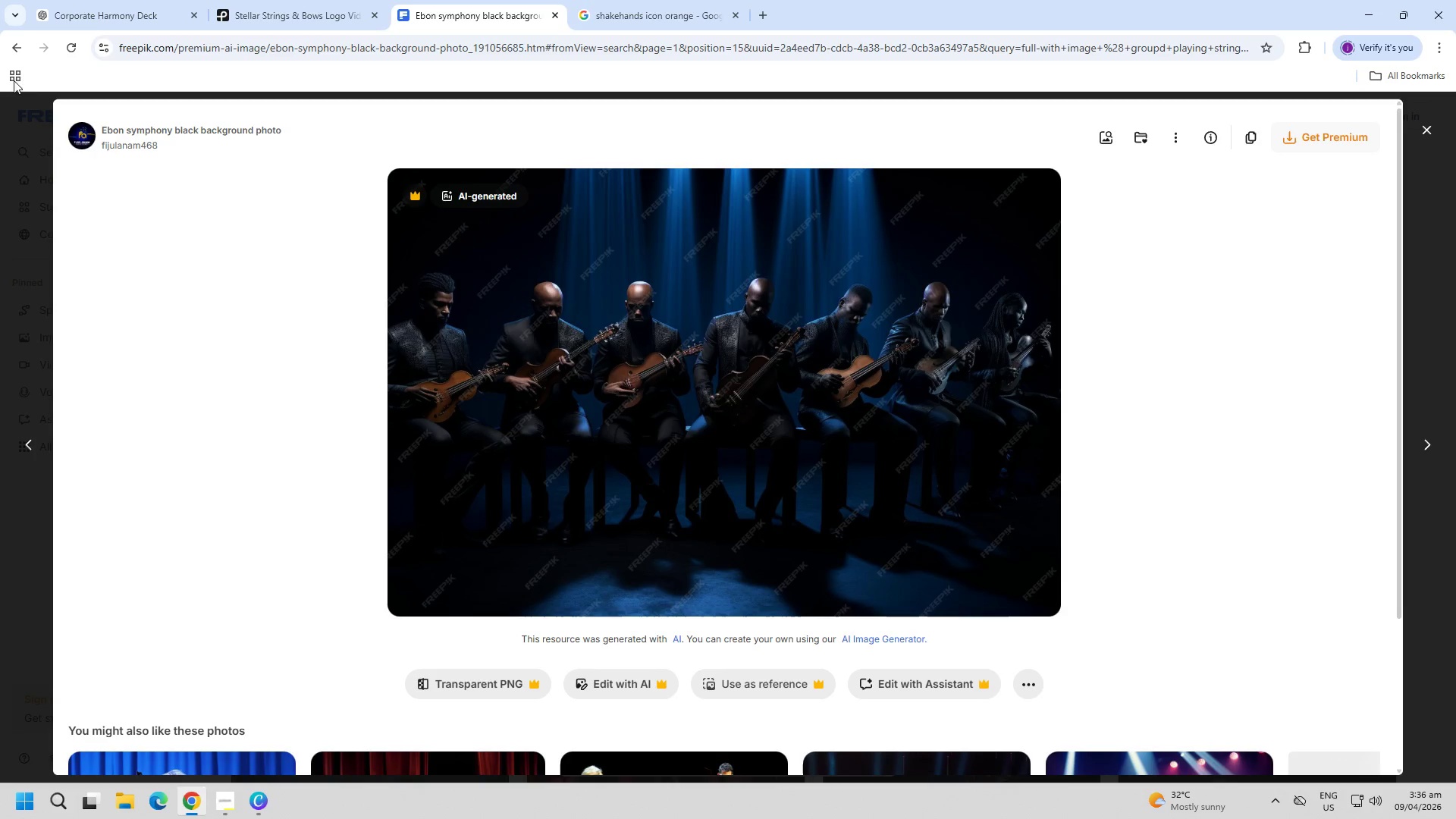 
left_click([11, 48])
 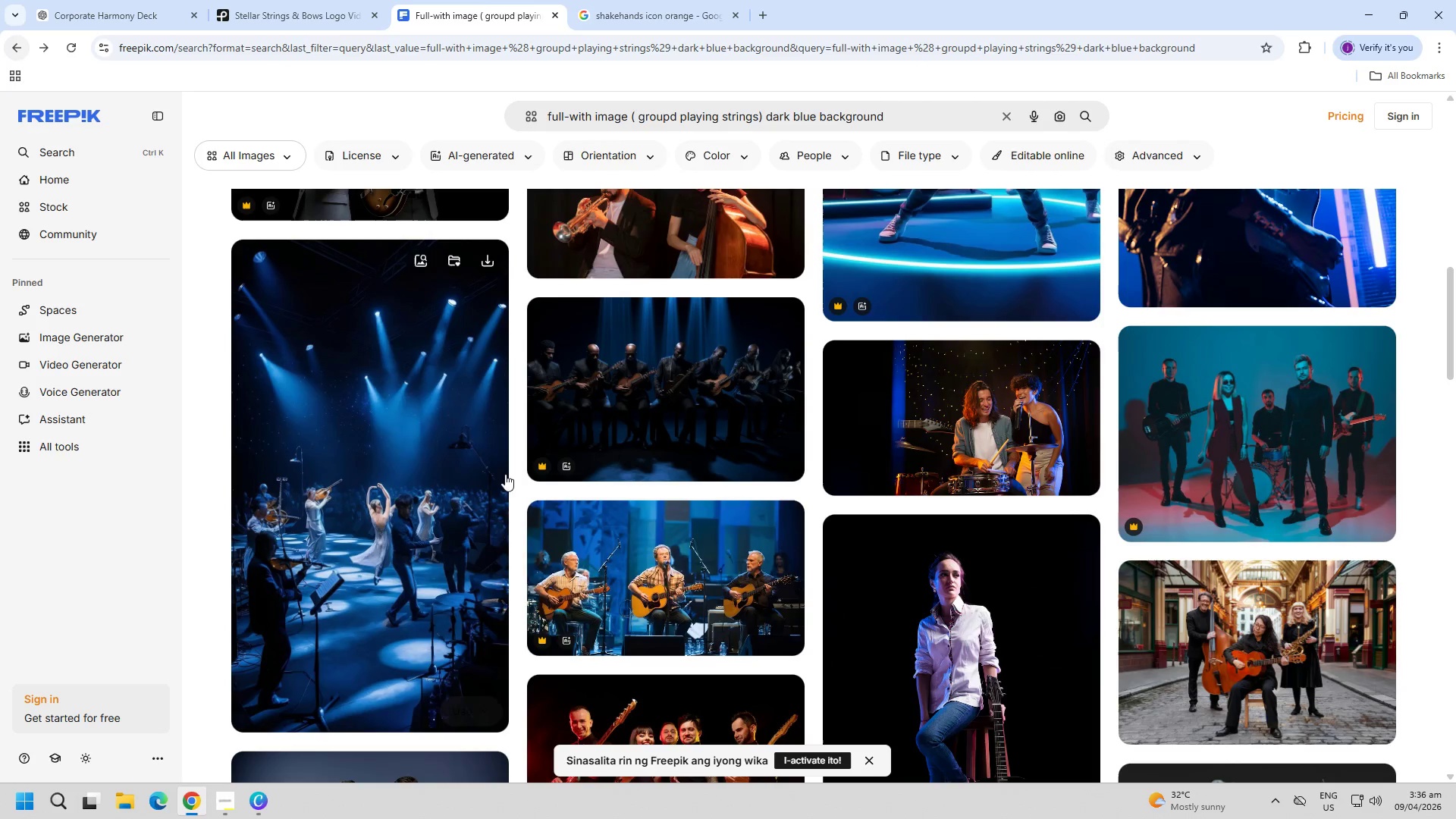 
mouse_move([631, 519])
 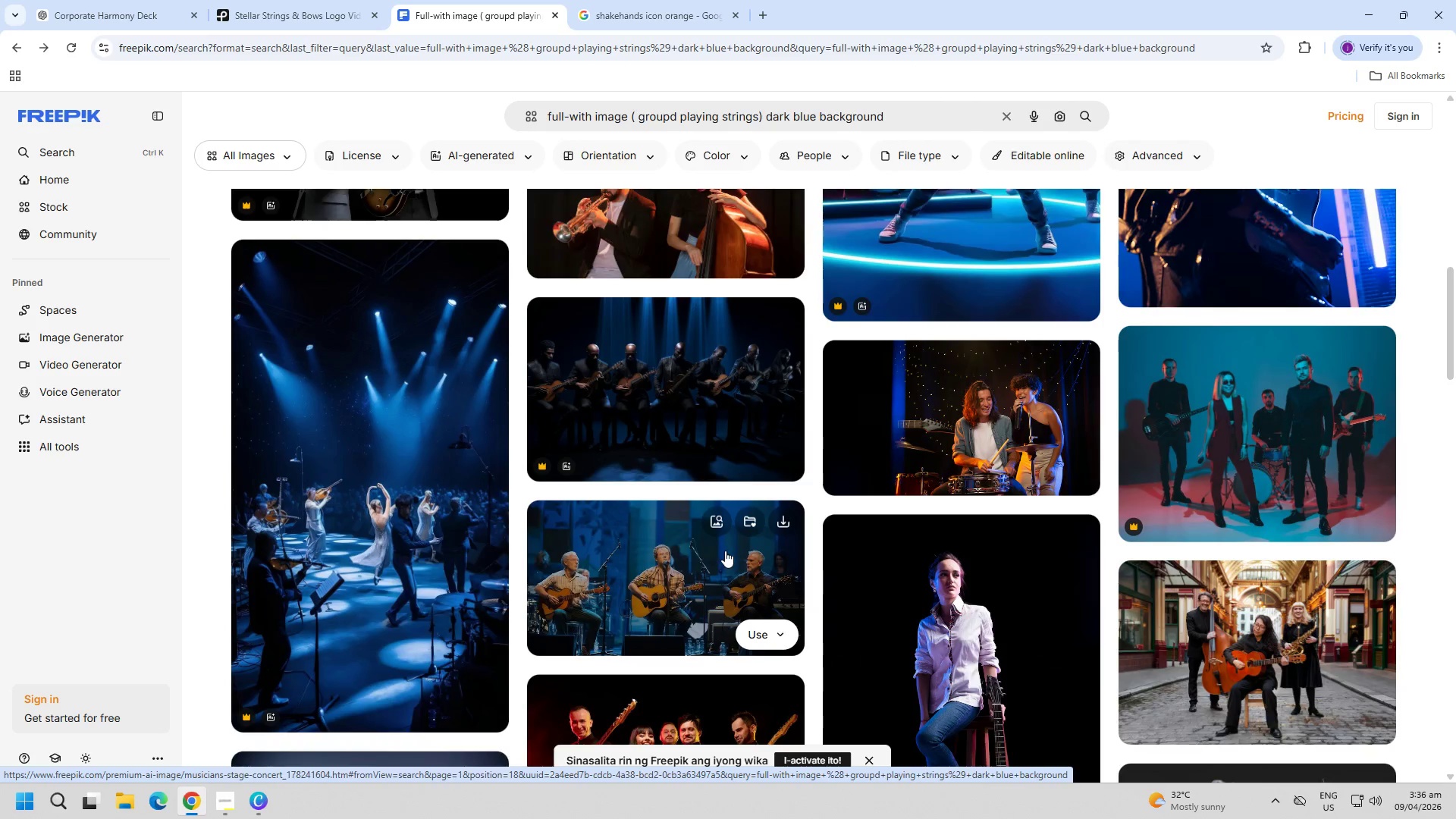 
scroll: coordinate [725, 551], scroll_direction: down, amount: 1.0
 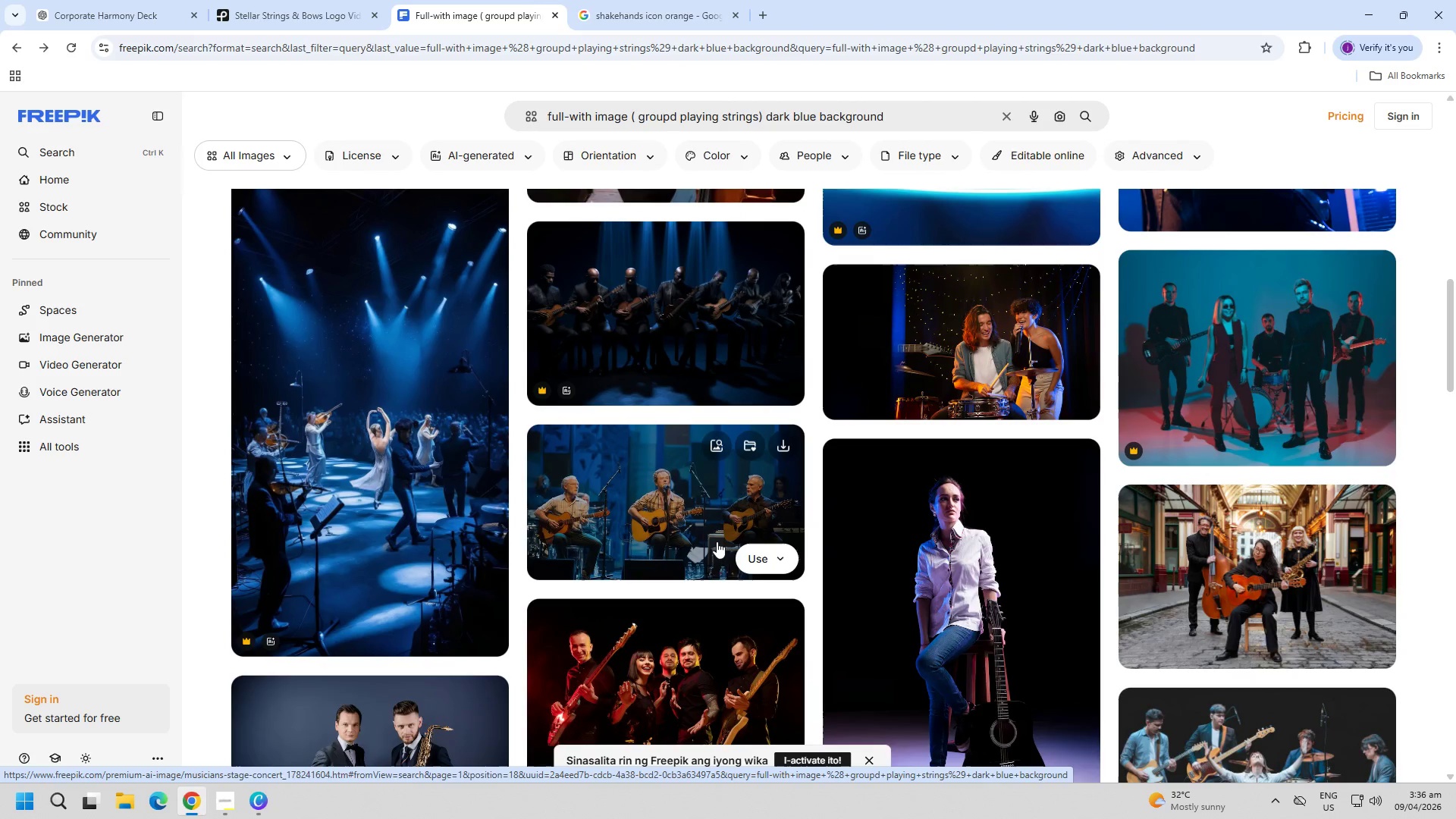 
wait(13.0)
 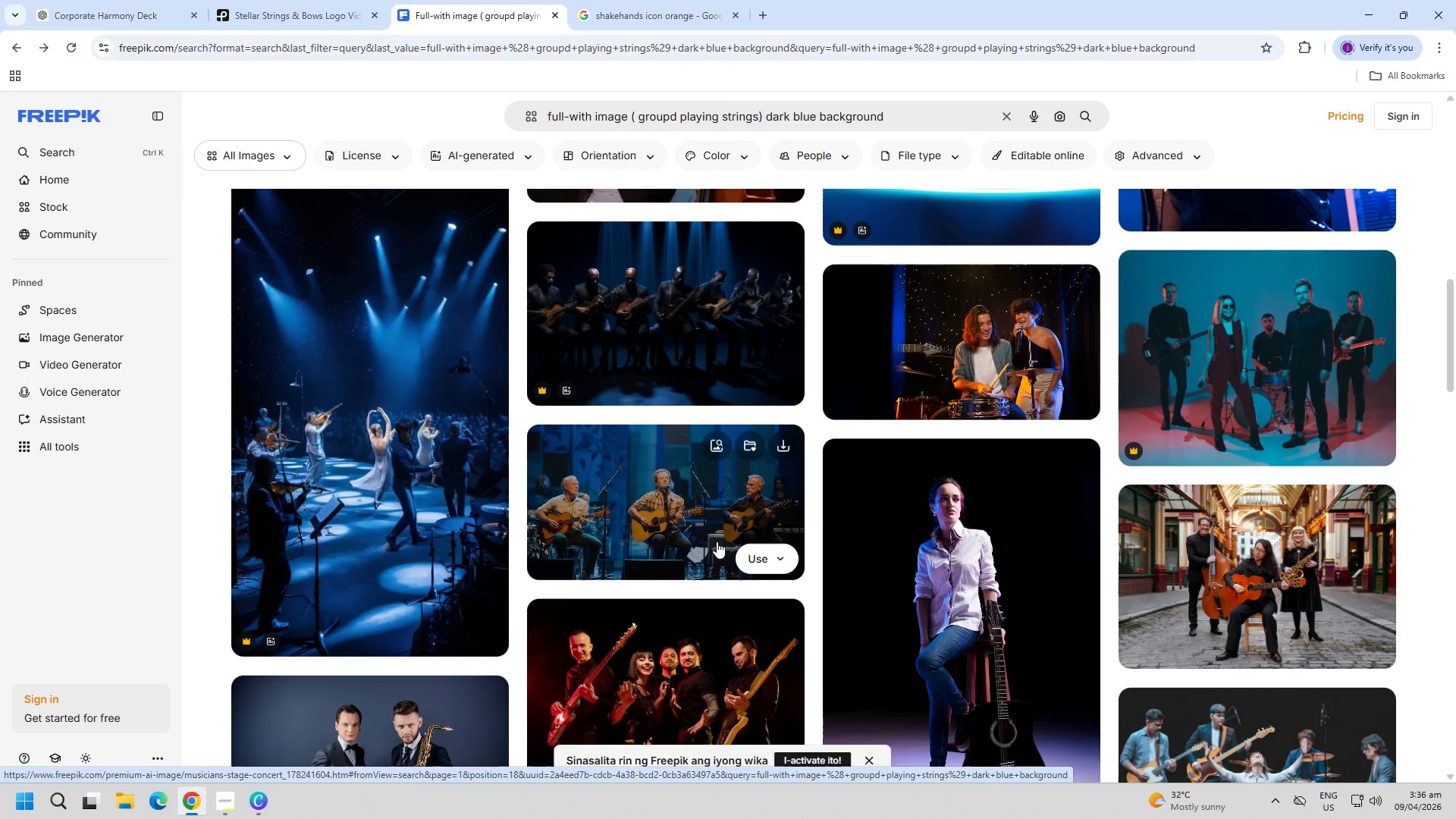 
scroll: coordinate [974, 472], scroll_direction: down, amount: 2.0
 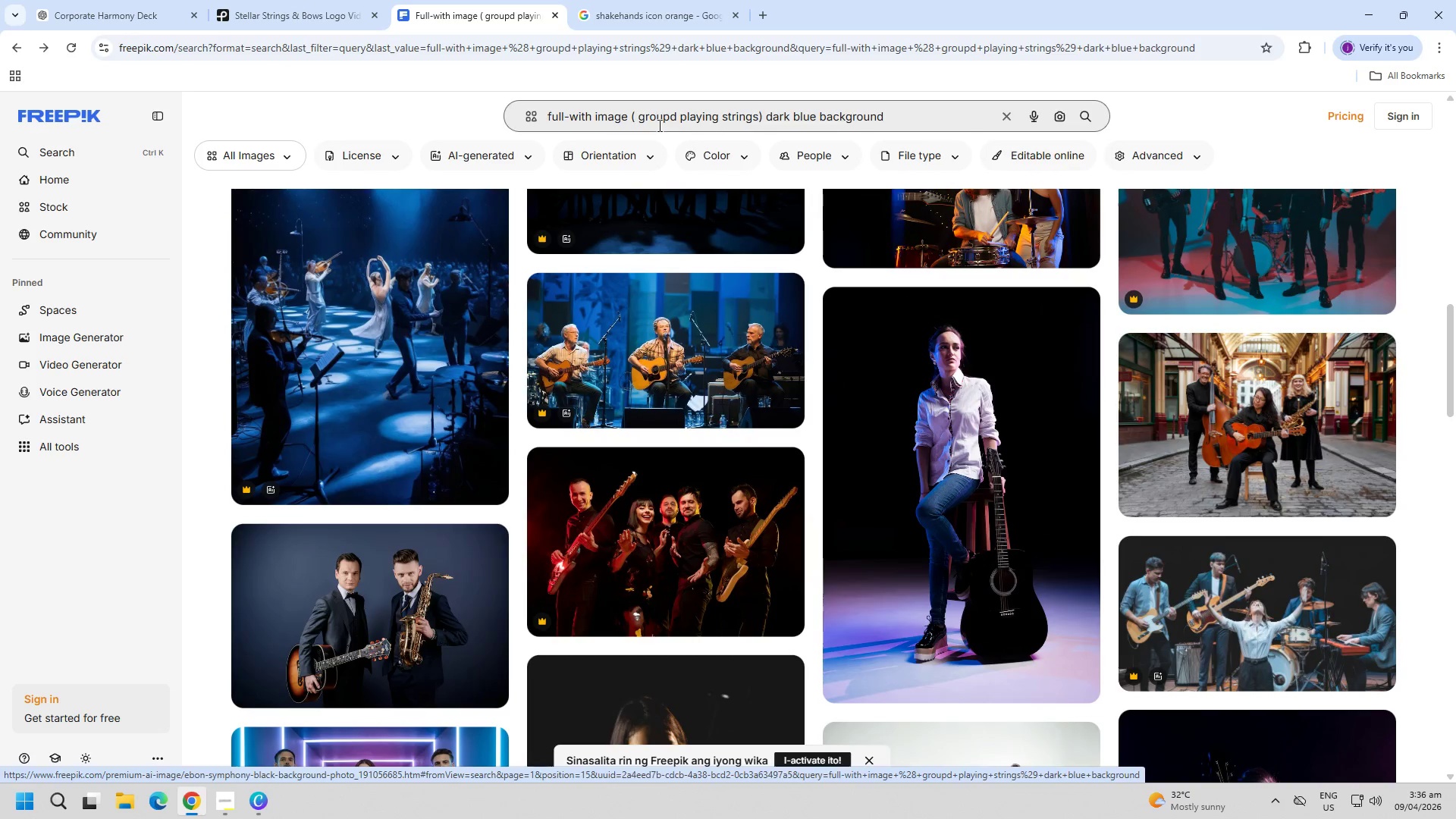 
double_click([673, 125])
 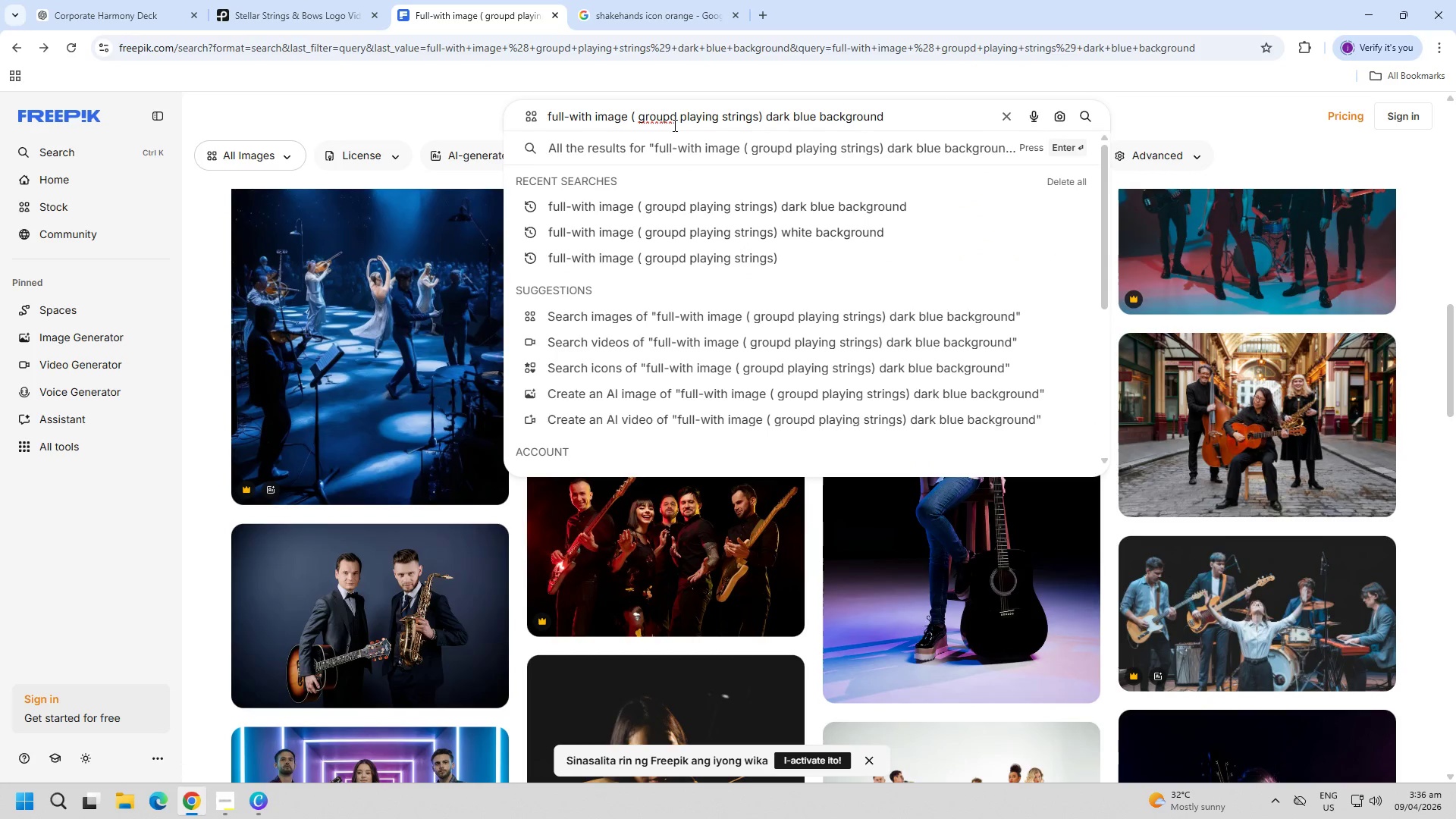 
key(ArrowLeft)
 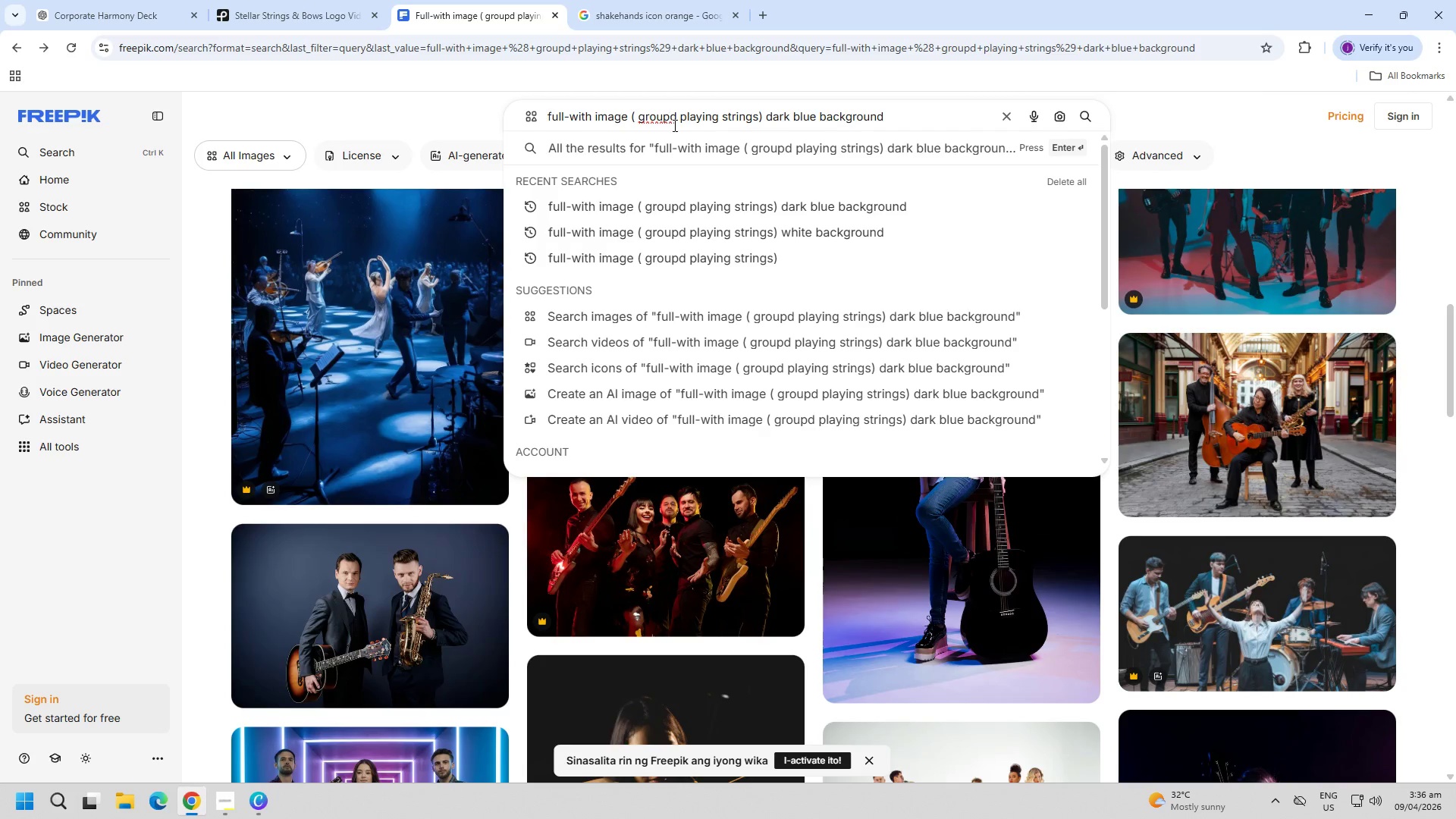 
key(Backspace)
 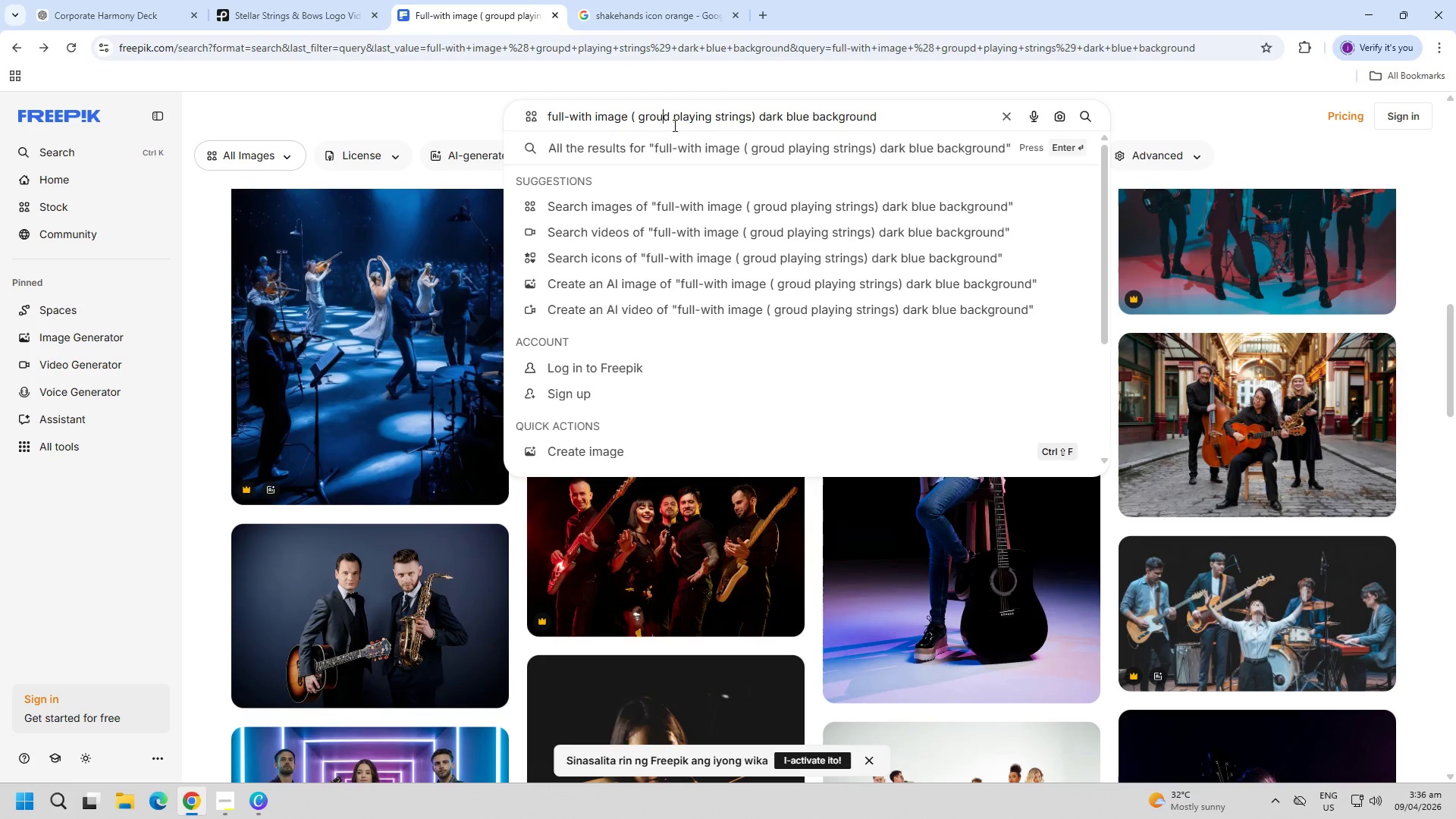 
key(Enter)
 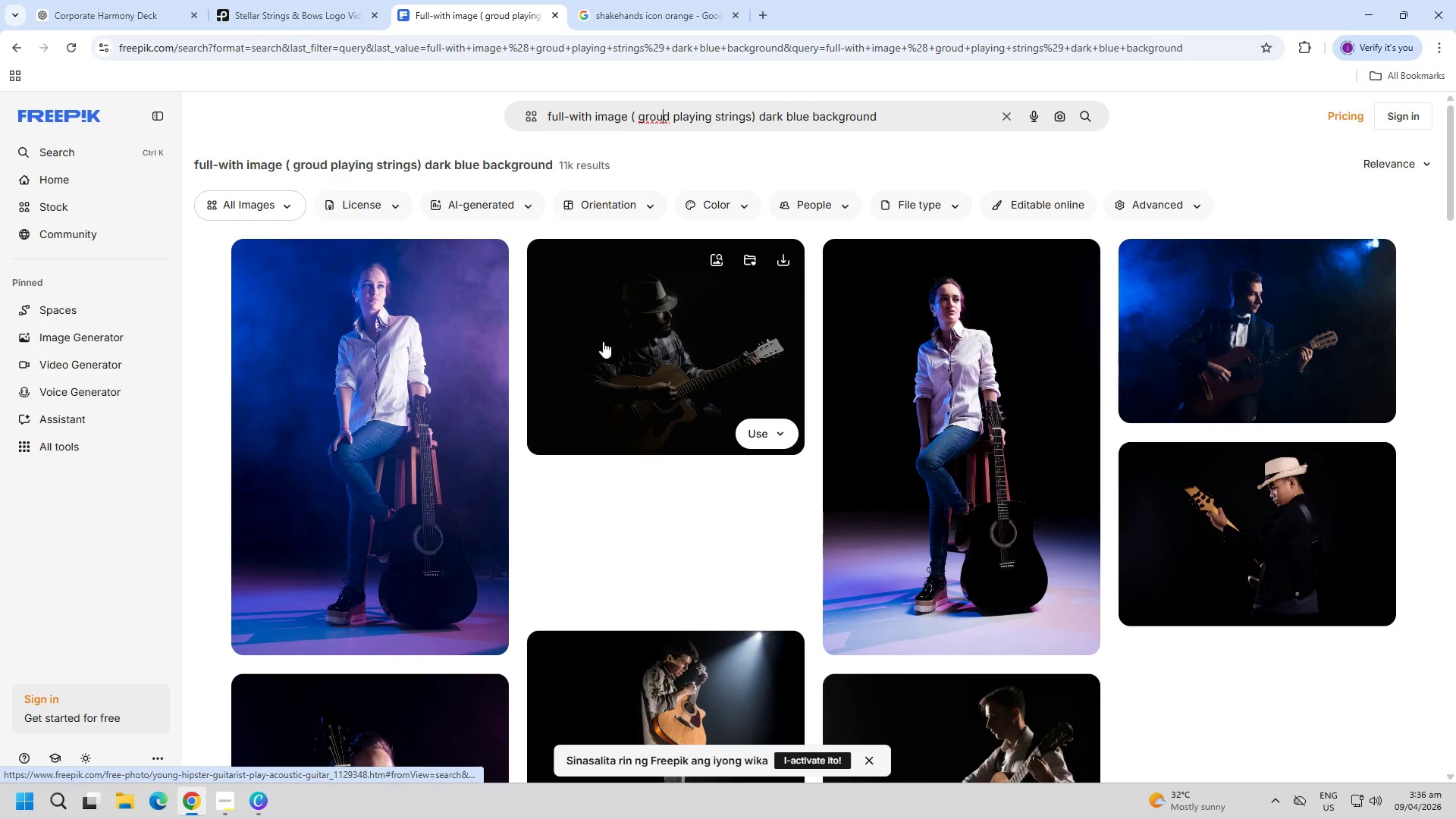 
scroll: coordinate [369, 497], scroll_direction: down, amount: 31.0
 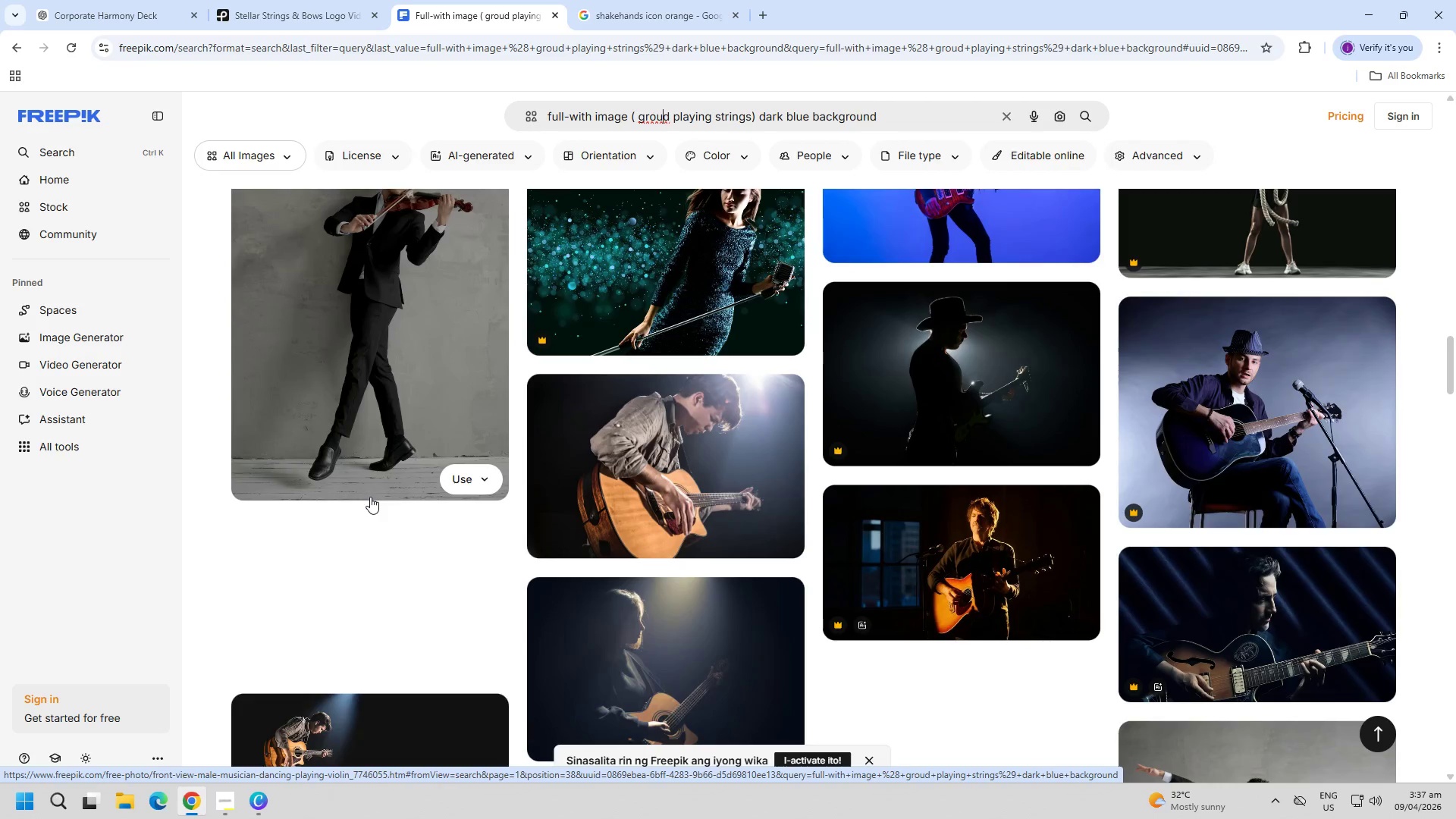 
scroll: coordinate [370, 497], scroll_direction: down, amount: 5.0
 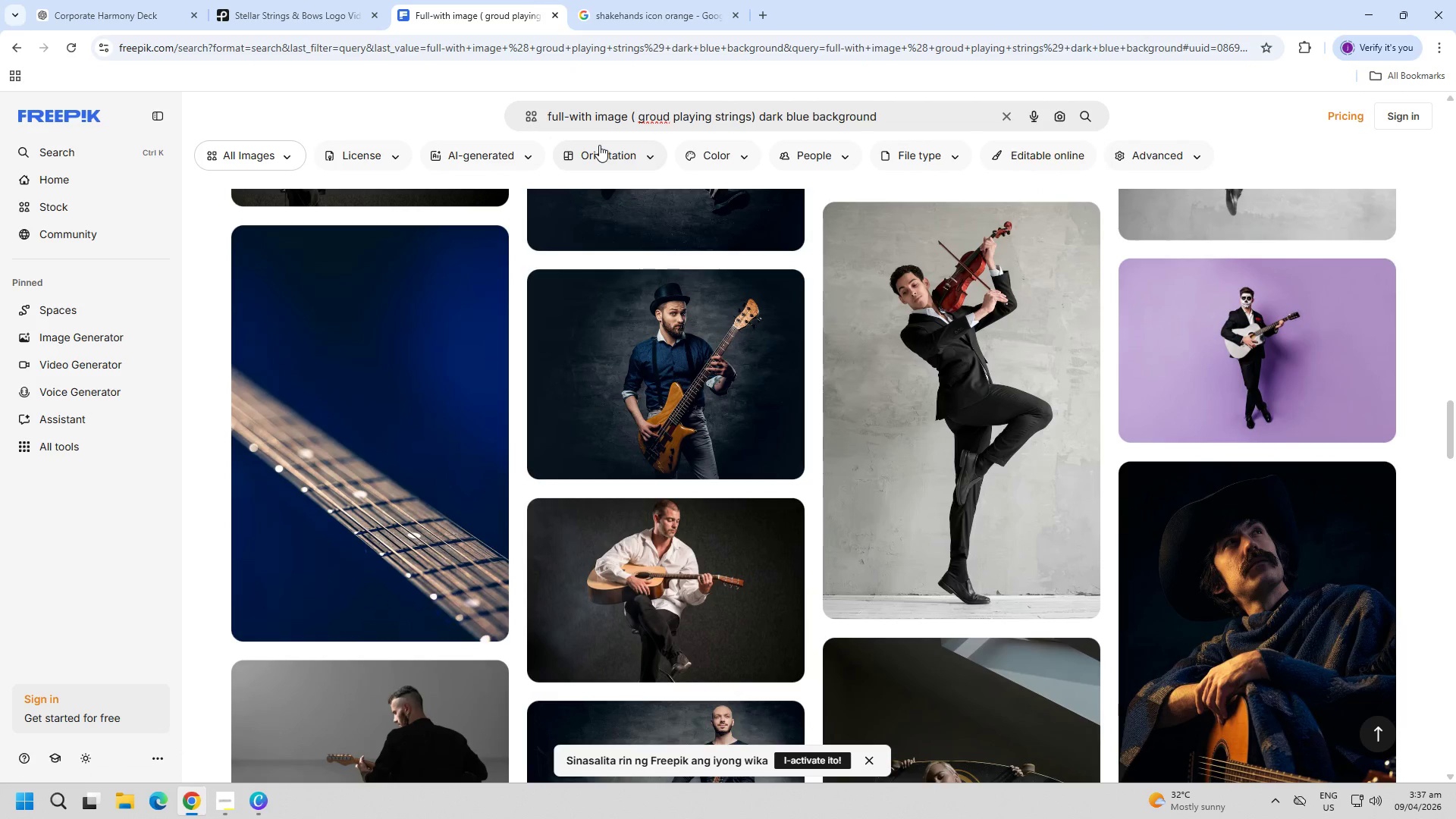 
wait(12.55)
 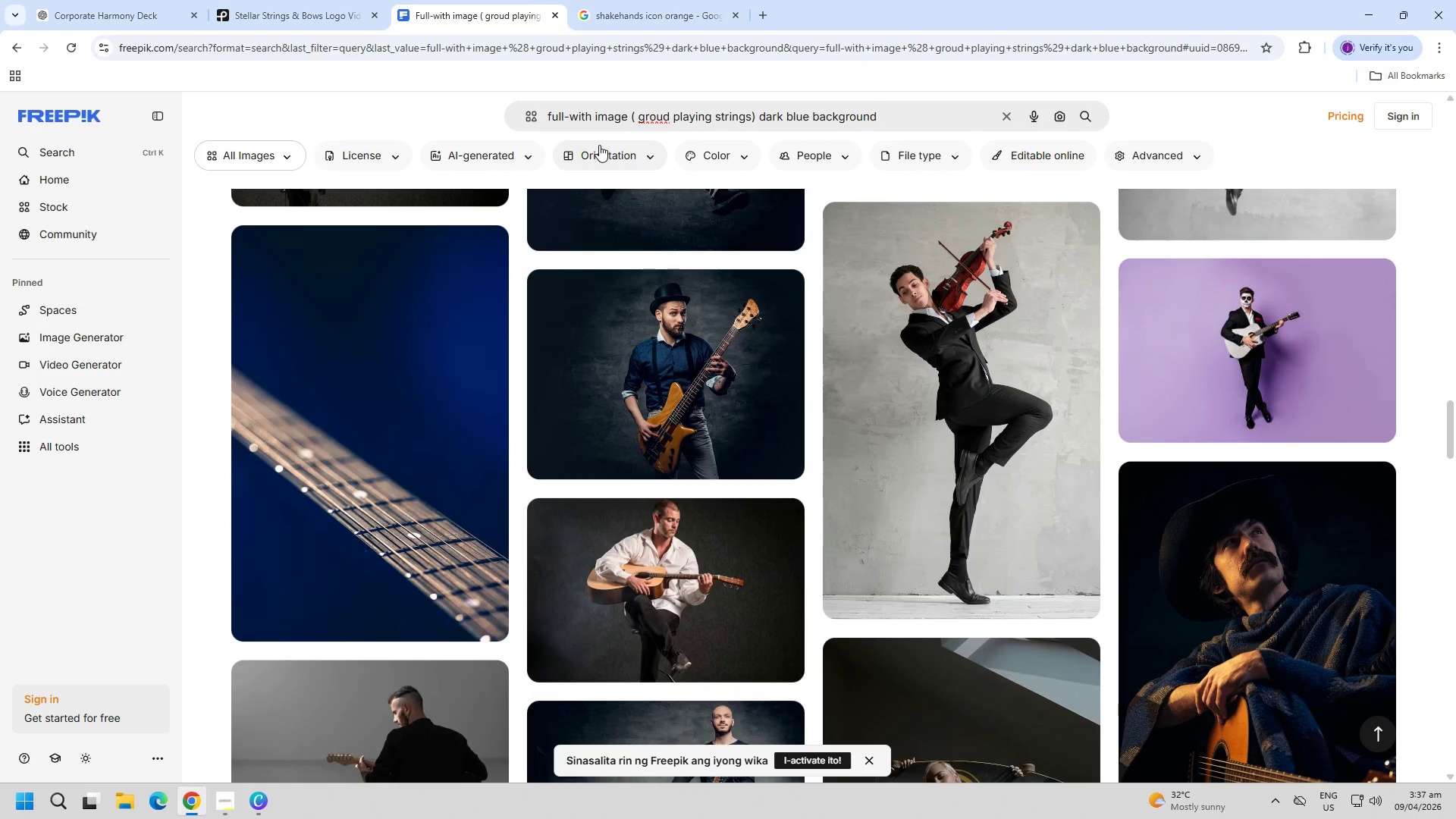 
left_click([254, 800])
 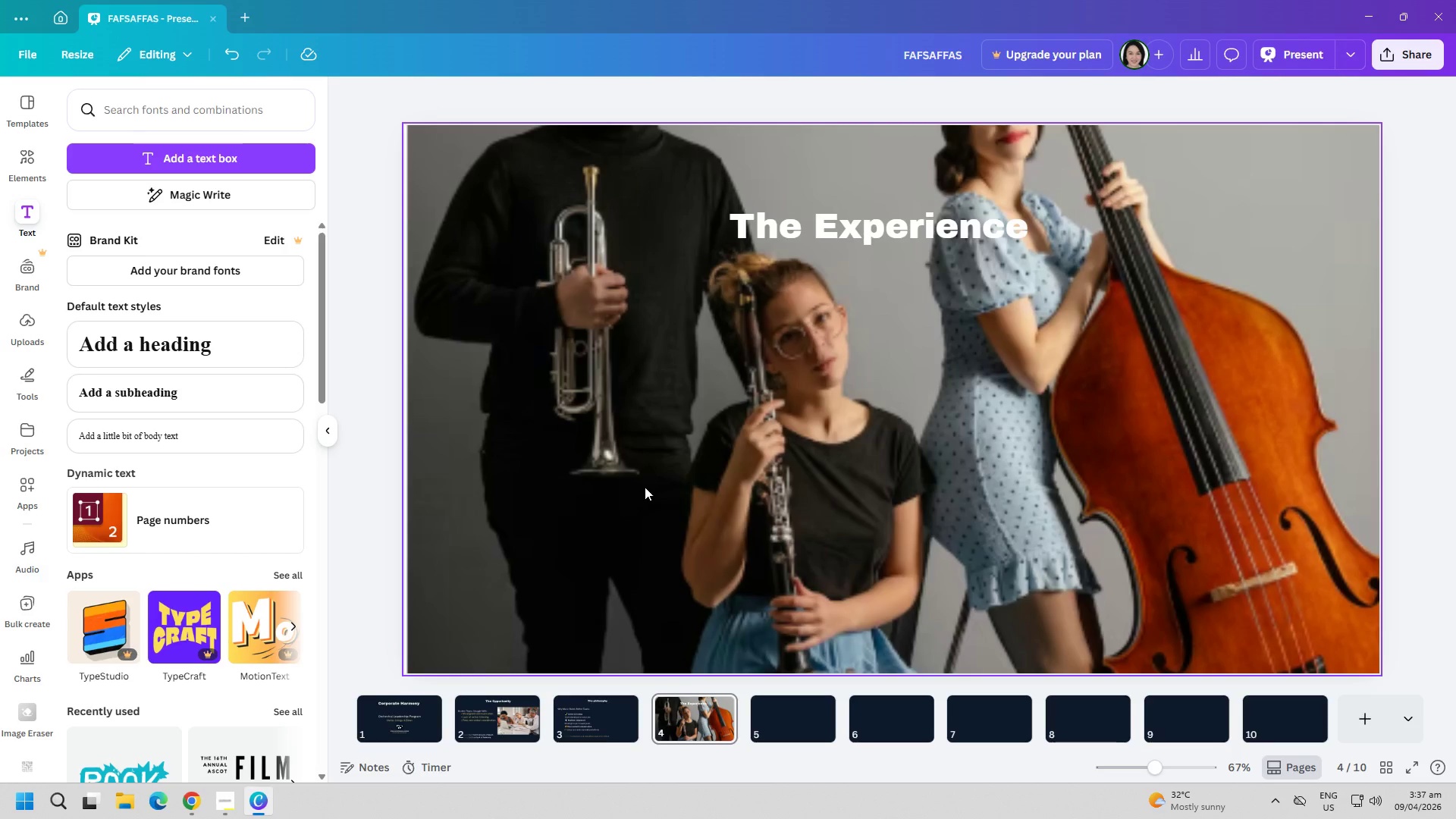 
key(Alt+AltLeft)
 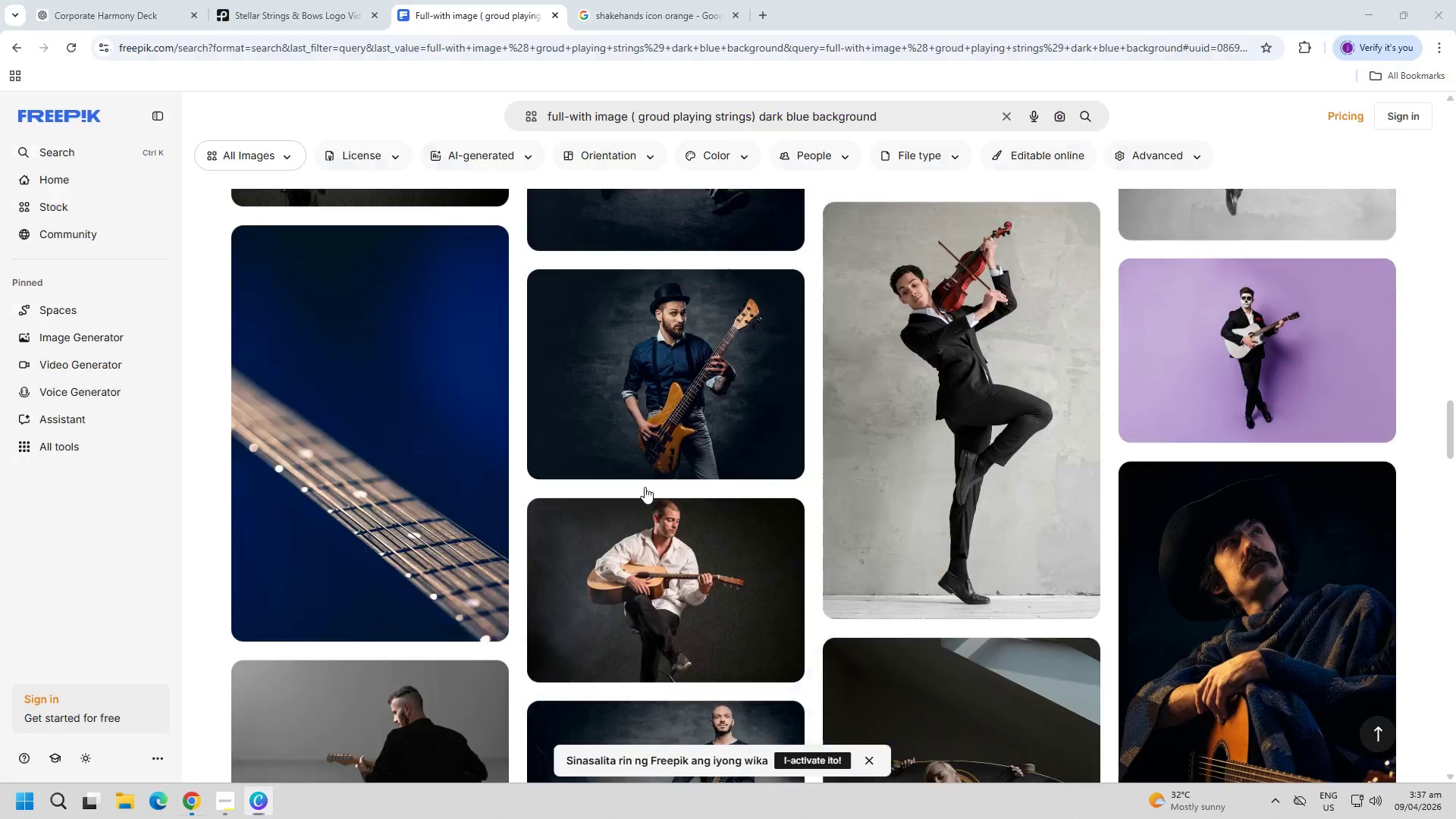 
key(Alt+Tab)
 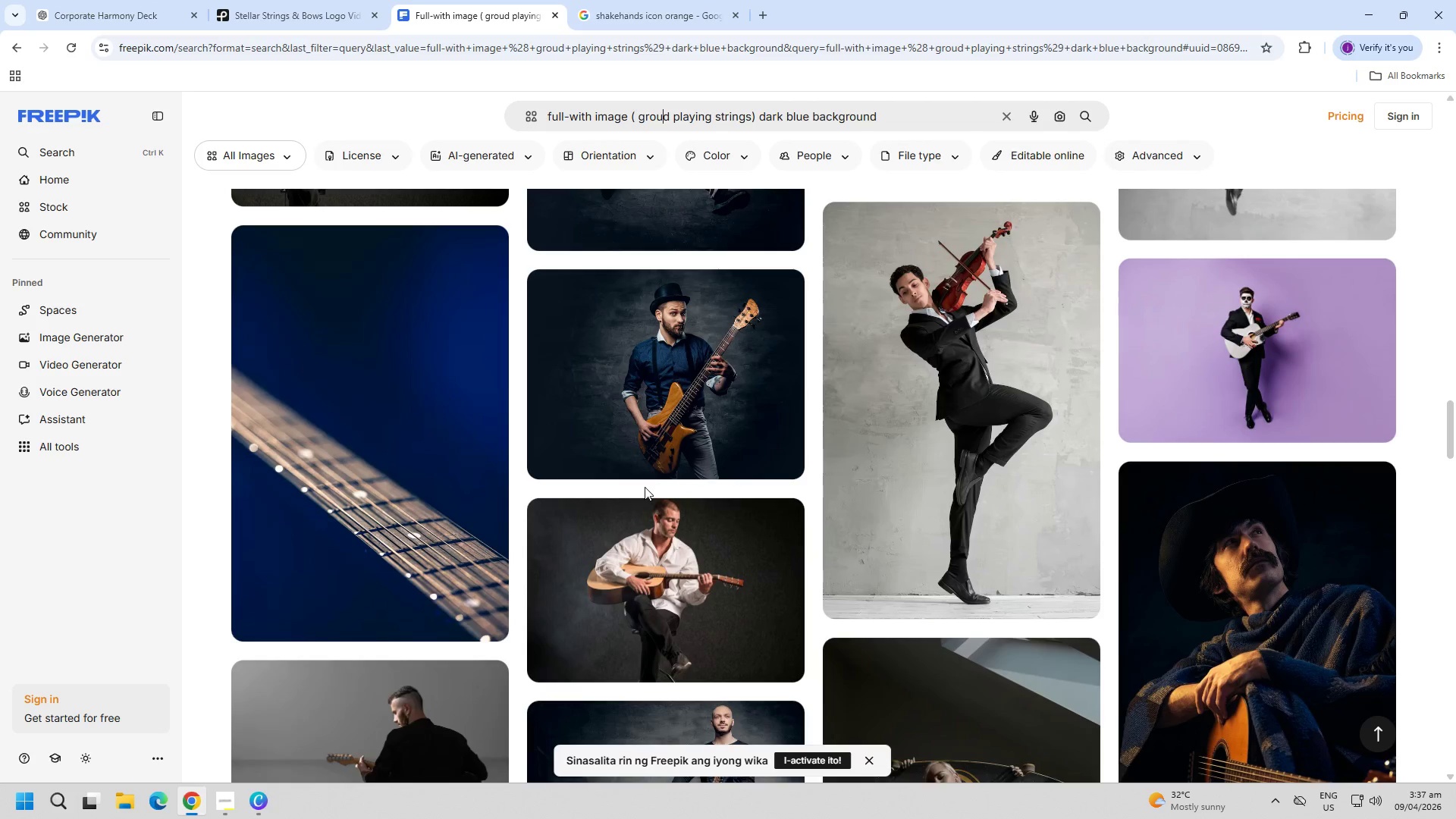 
scroll: coordinate [651, 485], scroll_direction: up, amount: 15.0
 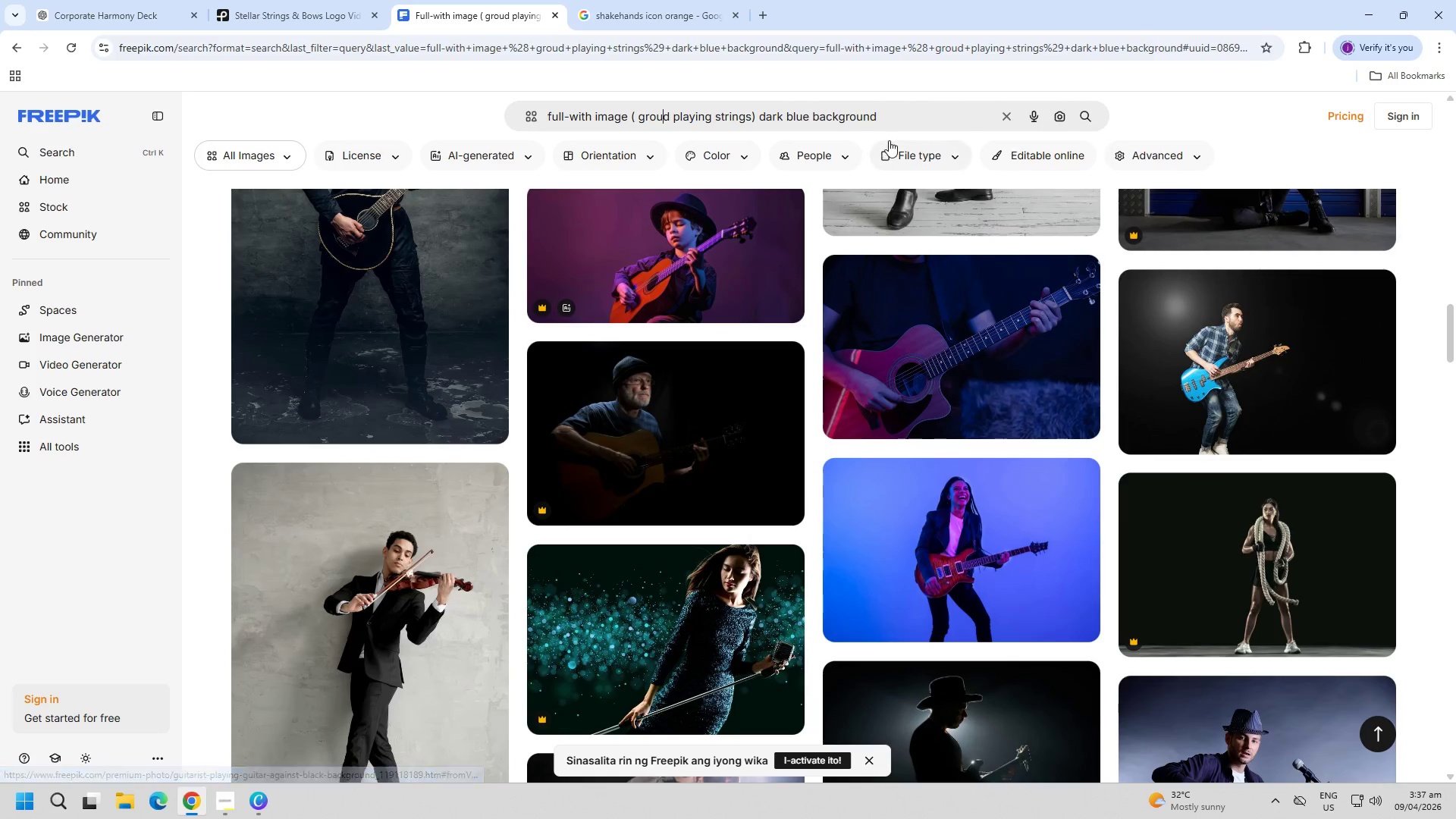 
left_click_drag(start_coordinate=[896, 116], to_coordinate=[756, 109])
 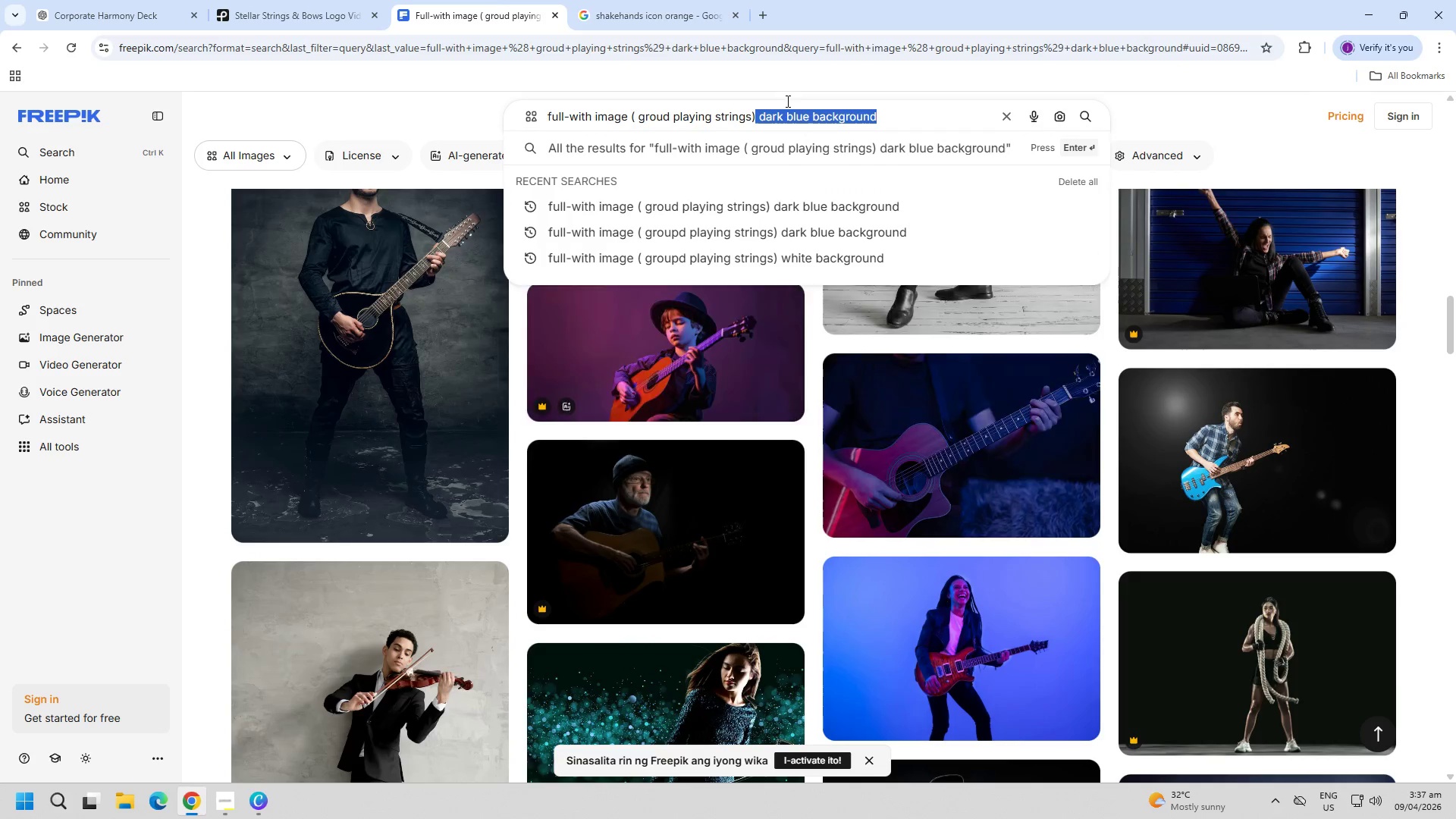 
key(Backspace)
 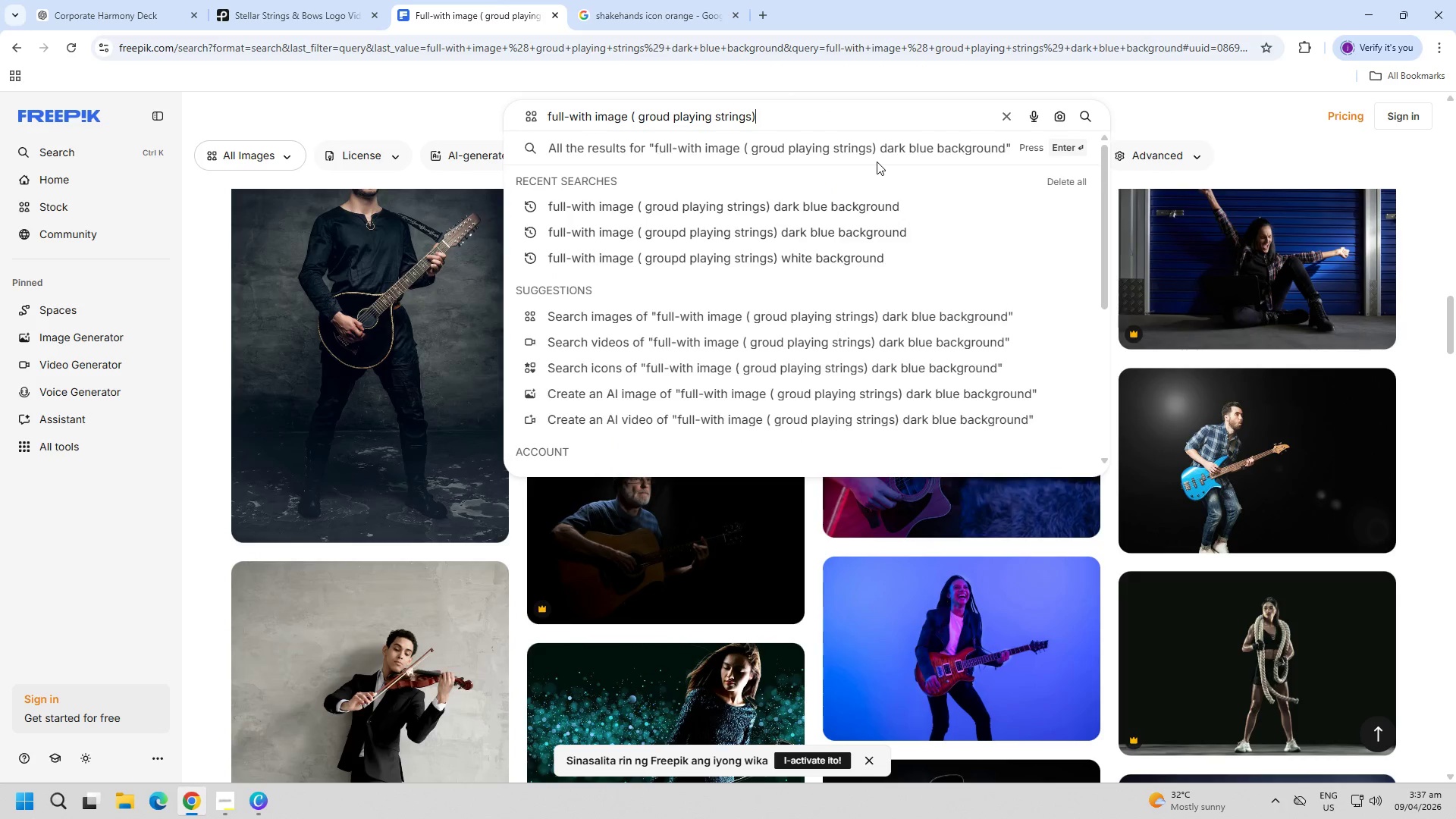 
key(Enter)
 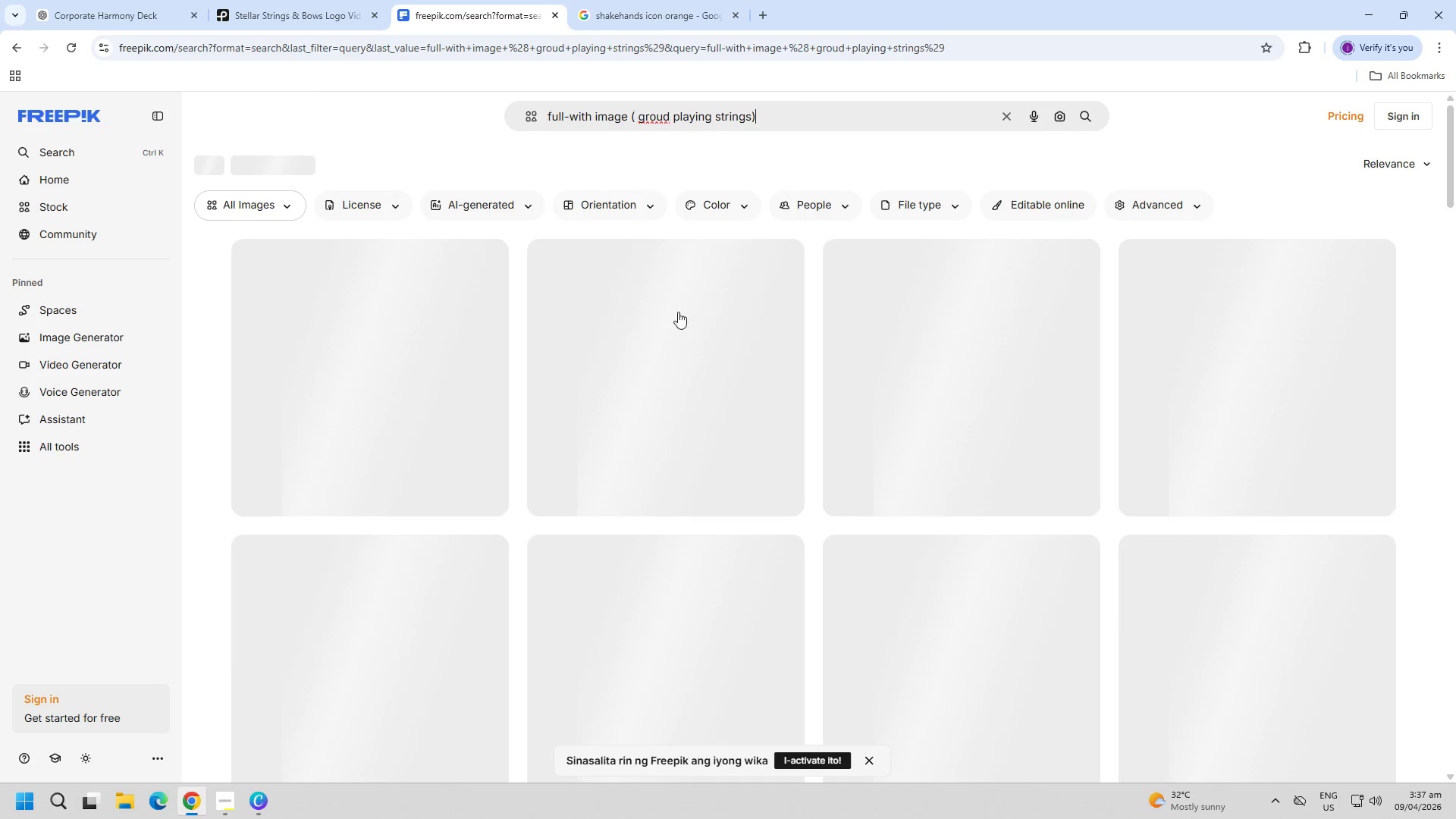 
mouse_move([453, 346])
 